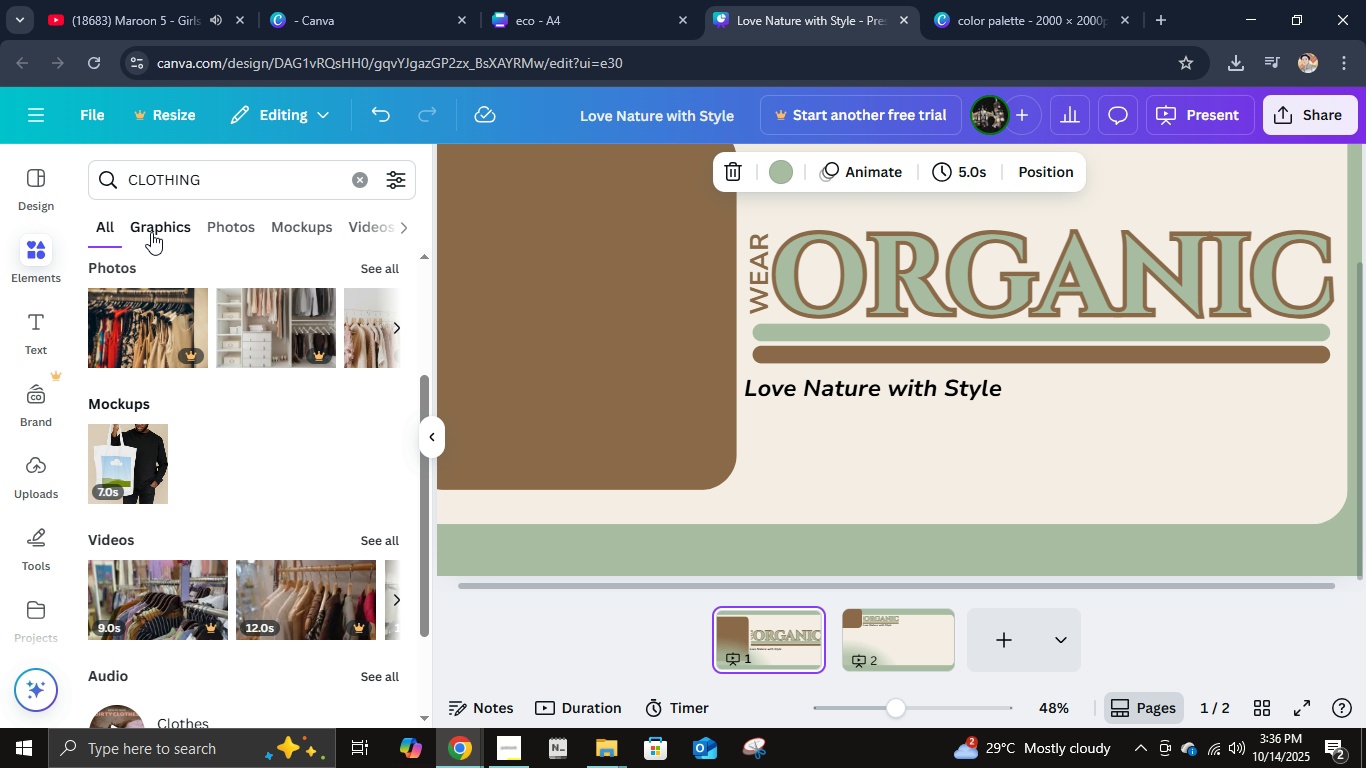 
left_click([151, 232])
 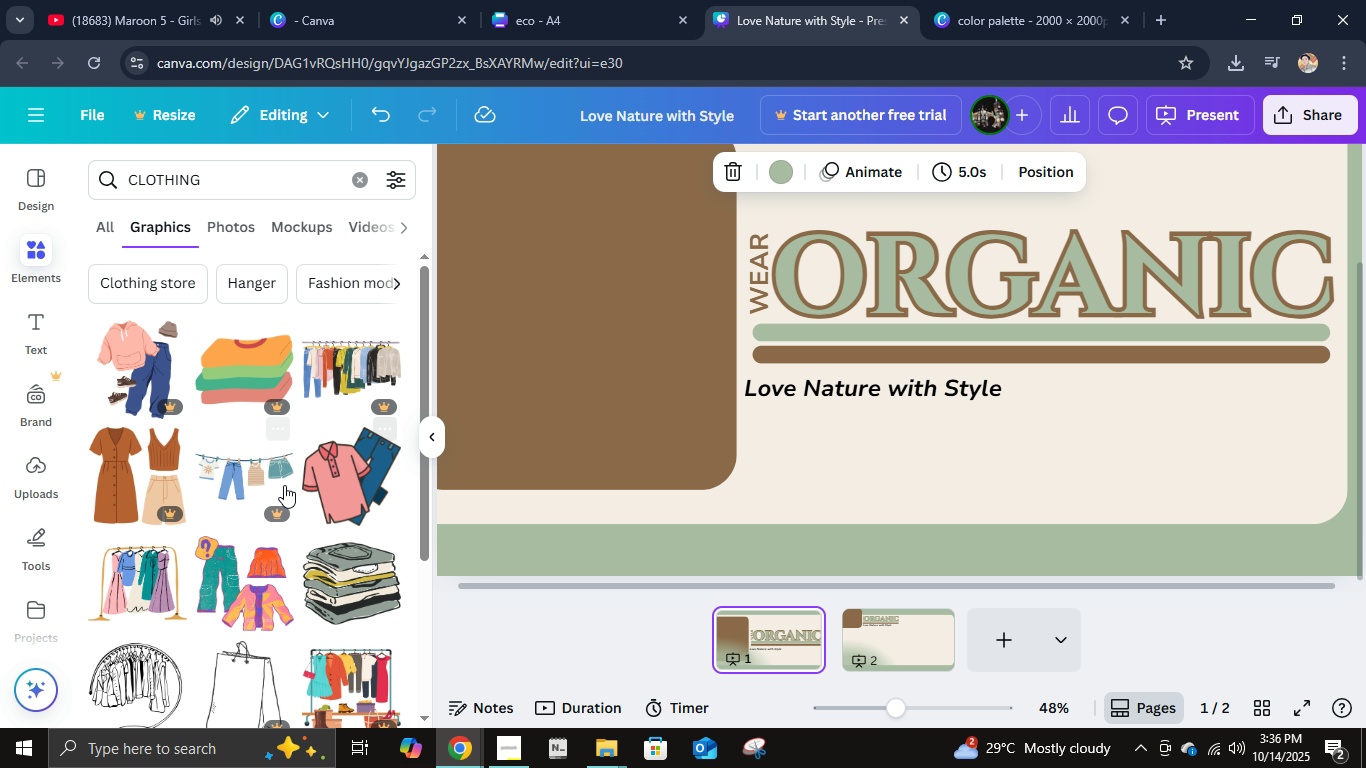 
scroll: coordinate [313, 573], scroll_direction: down, amount: 5.0
 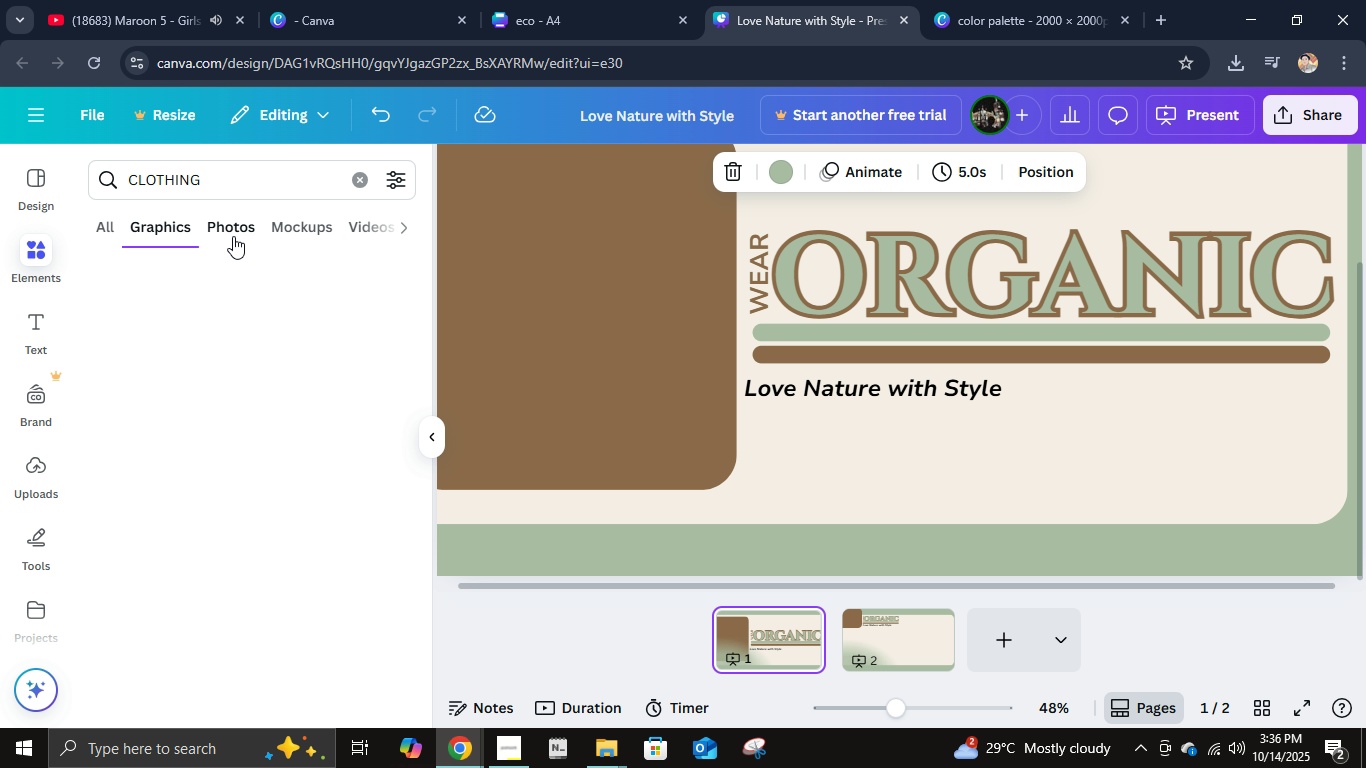 
left_click([233, 236])
 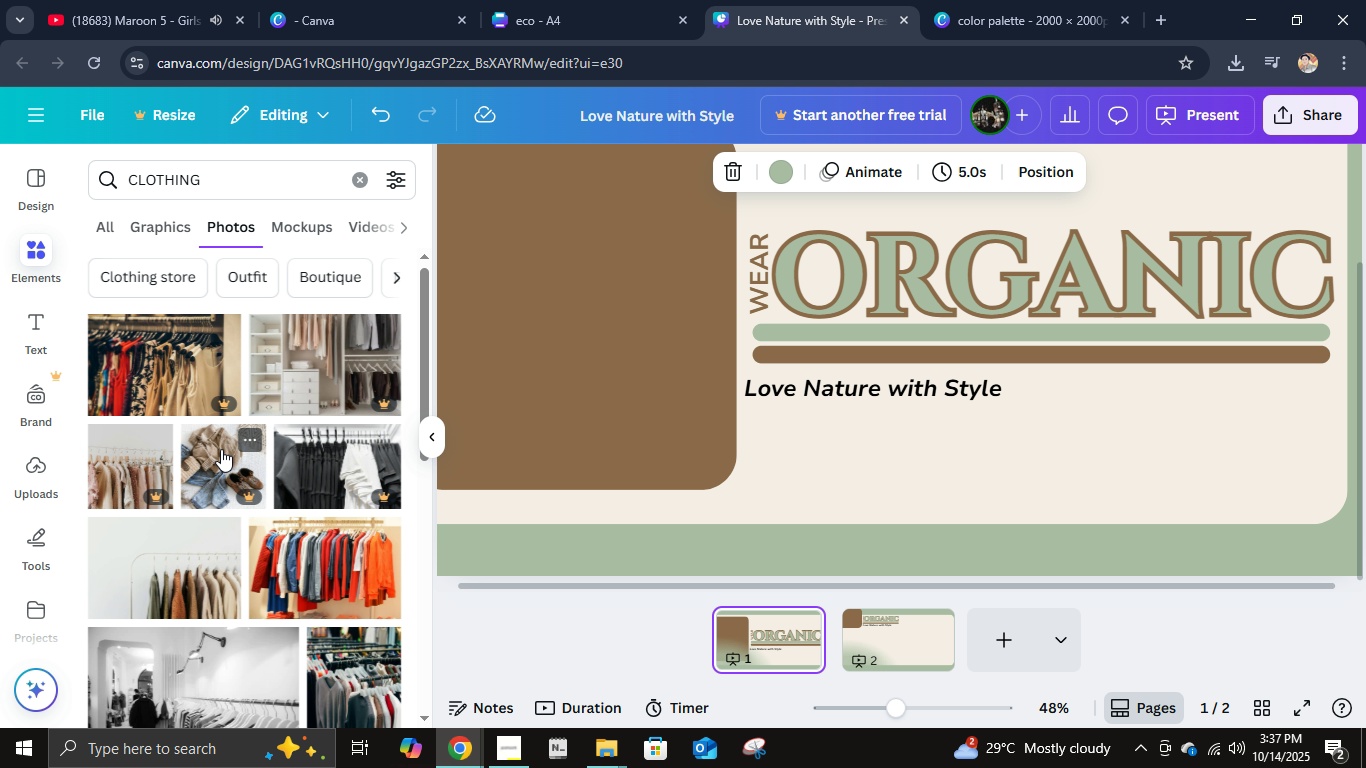 
scroll: coordinate [290, 486], scroll_direction: down, amount: 3.0
 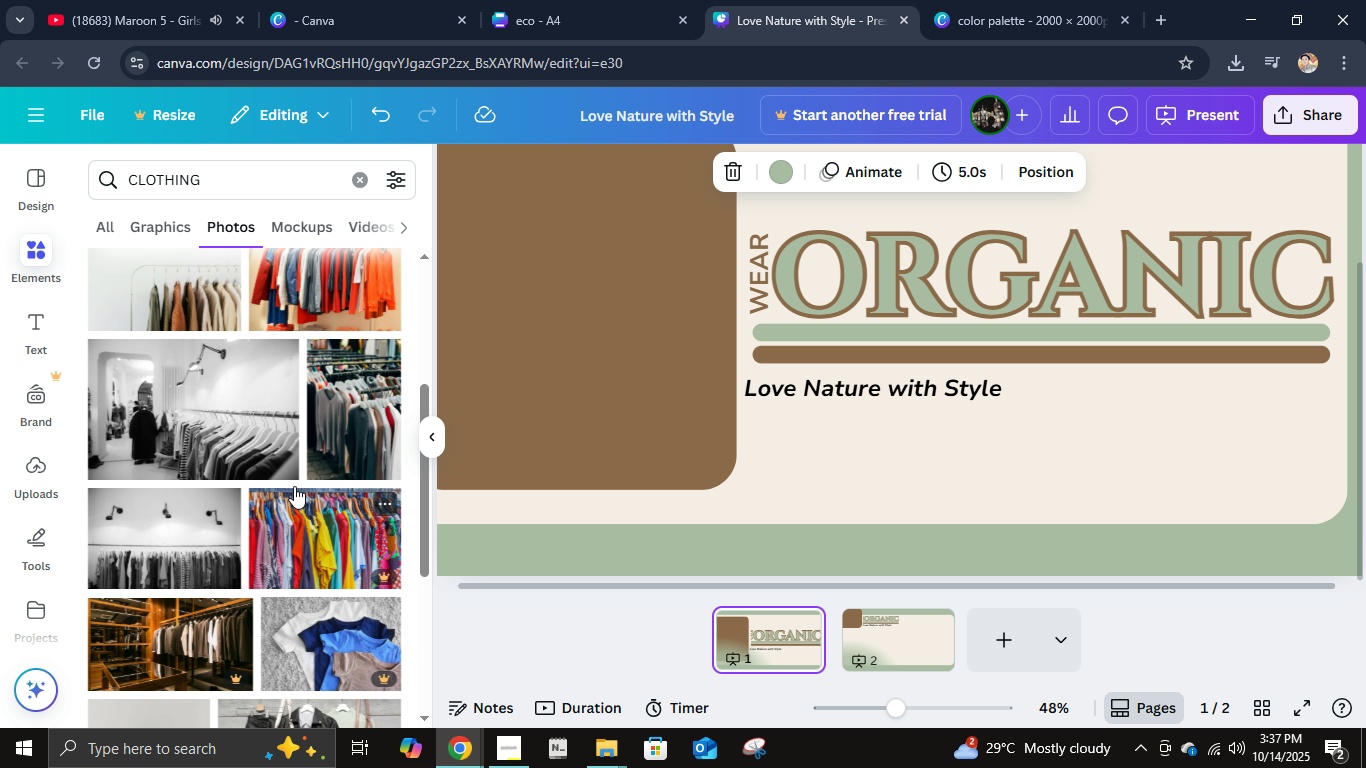 
scroll: coordinate [294, 486], scroll_direction: up, amount: 1.0
 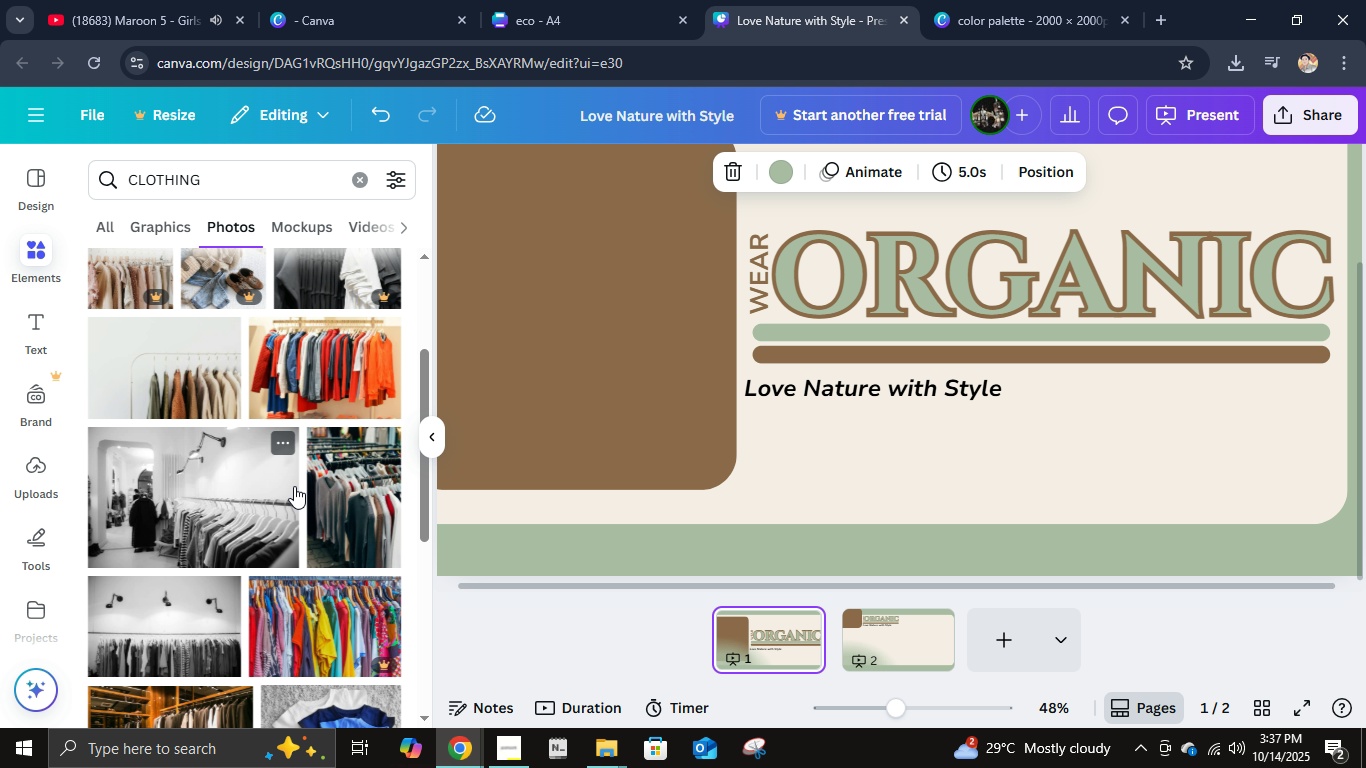 
scroll: coordinate [296, 486], scroll_direction: down, amount: 4.0
 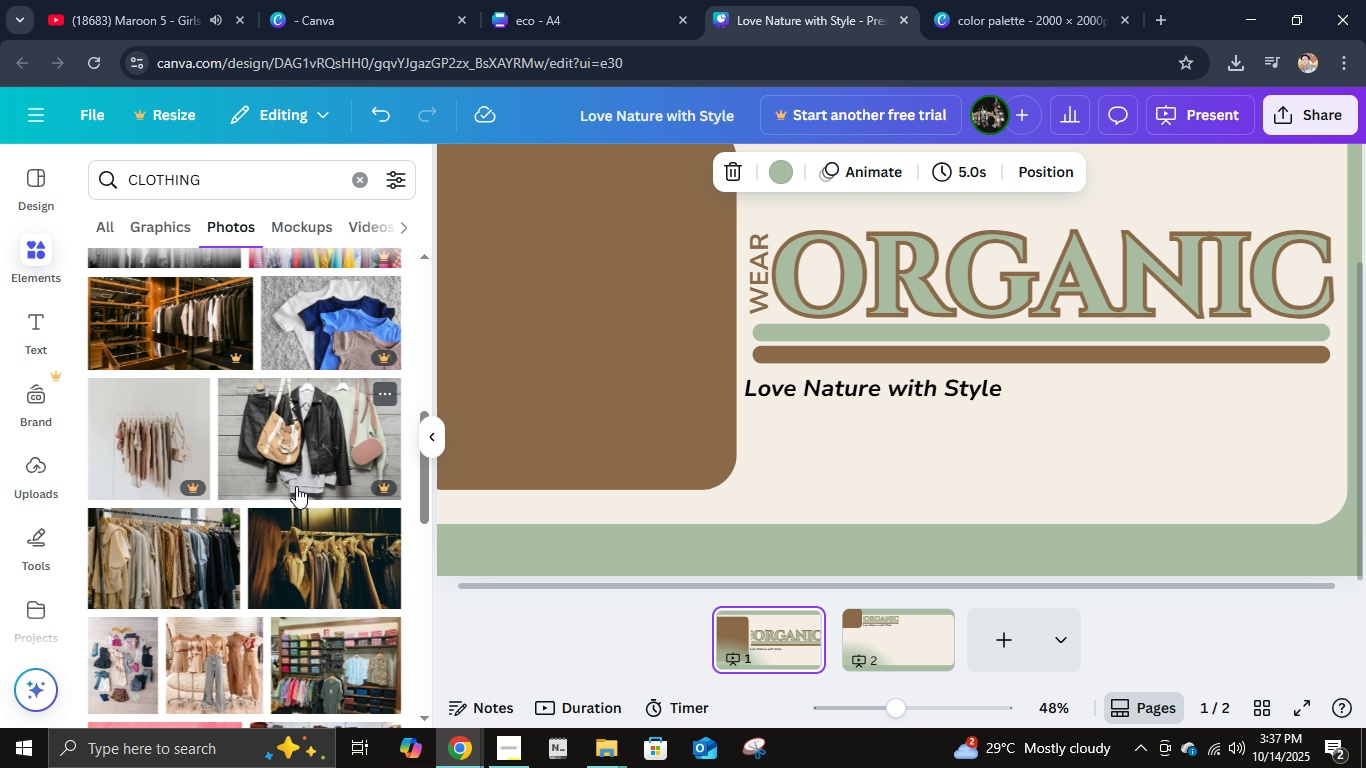 
scroll: coordinate [296, 486], scroll_direction: up, amount: 4.0
 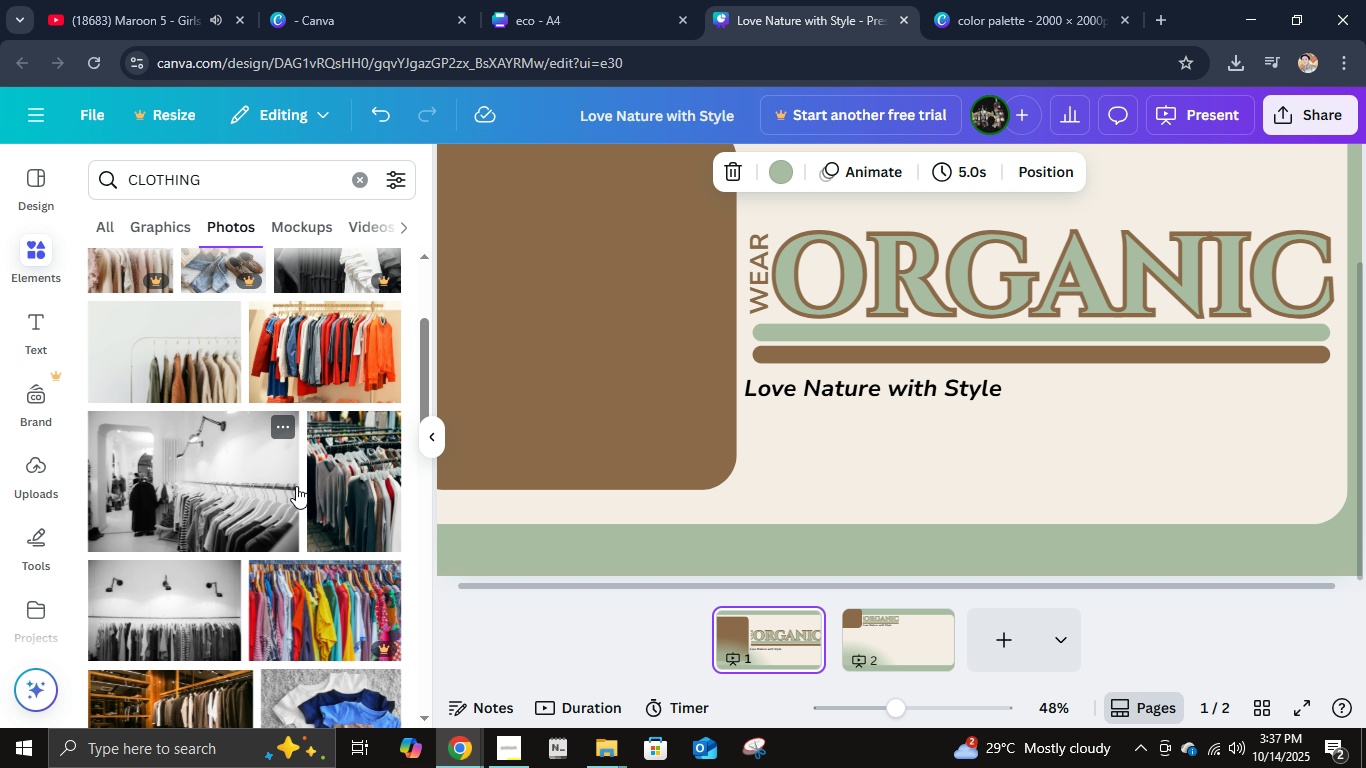 
scroll: coordinate [291, 484], scroll_direction: down, amount: 5.0
 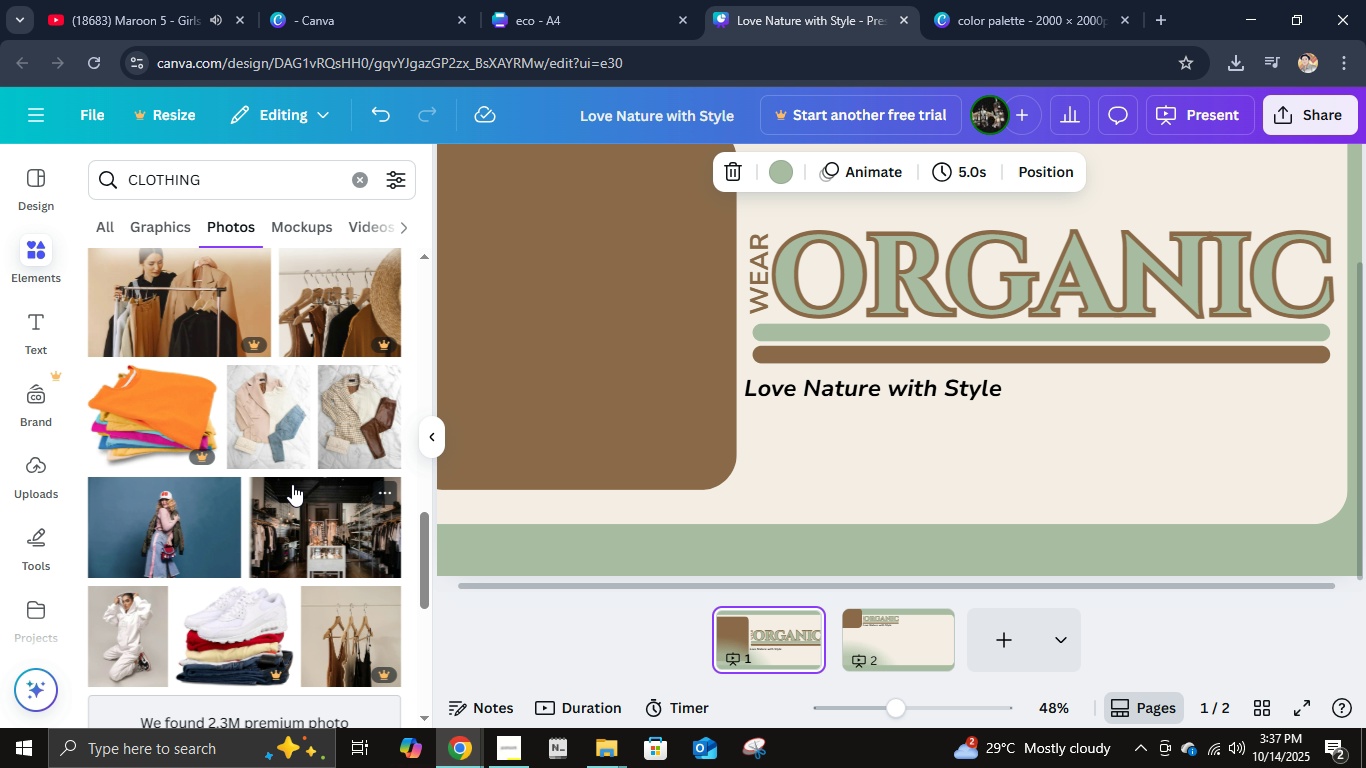 
scroll: coordinate [279, 483], scroll_direction: up, amount: 9.0
 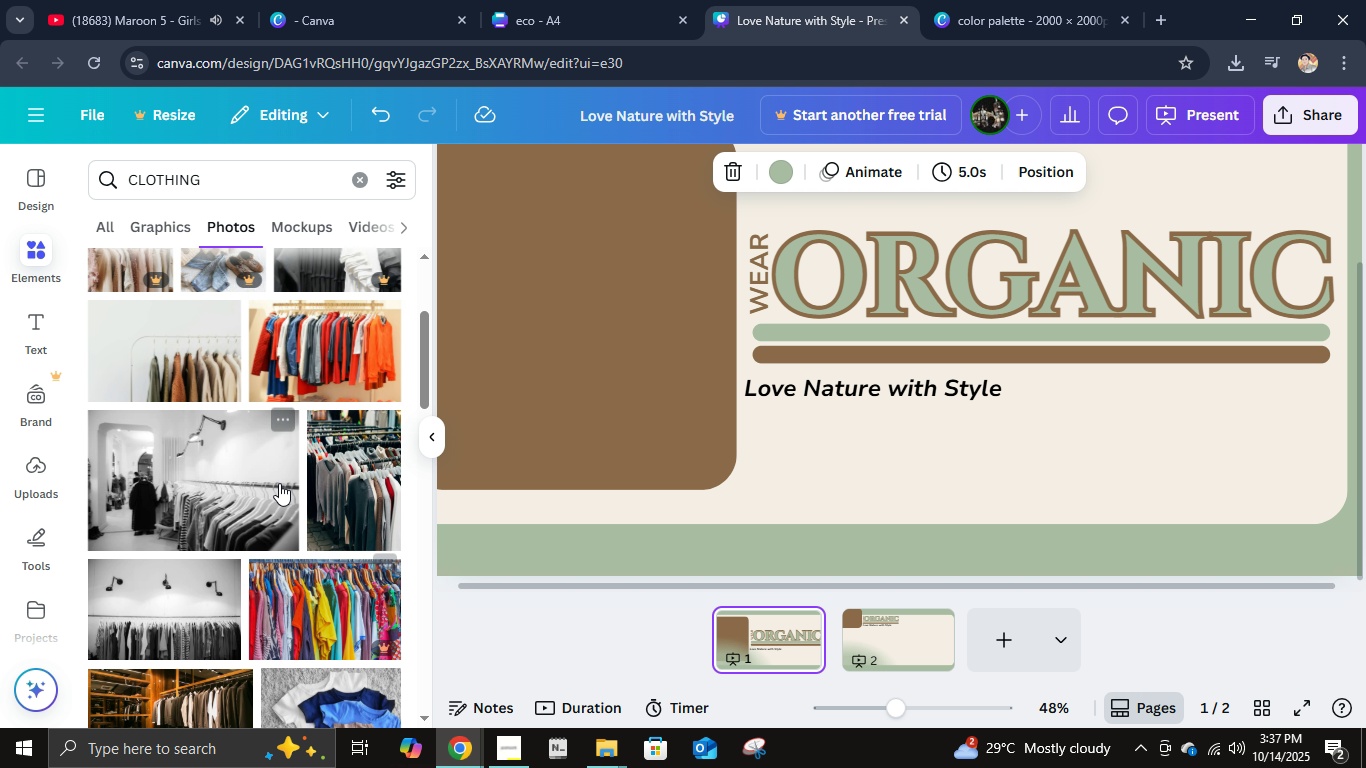 
mouse_move([242, 489])
 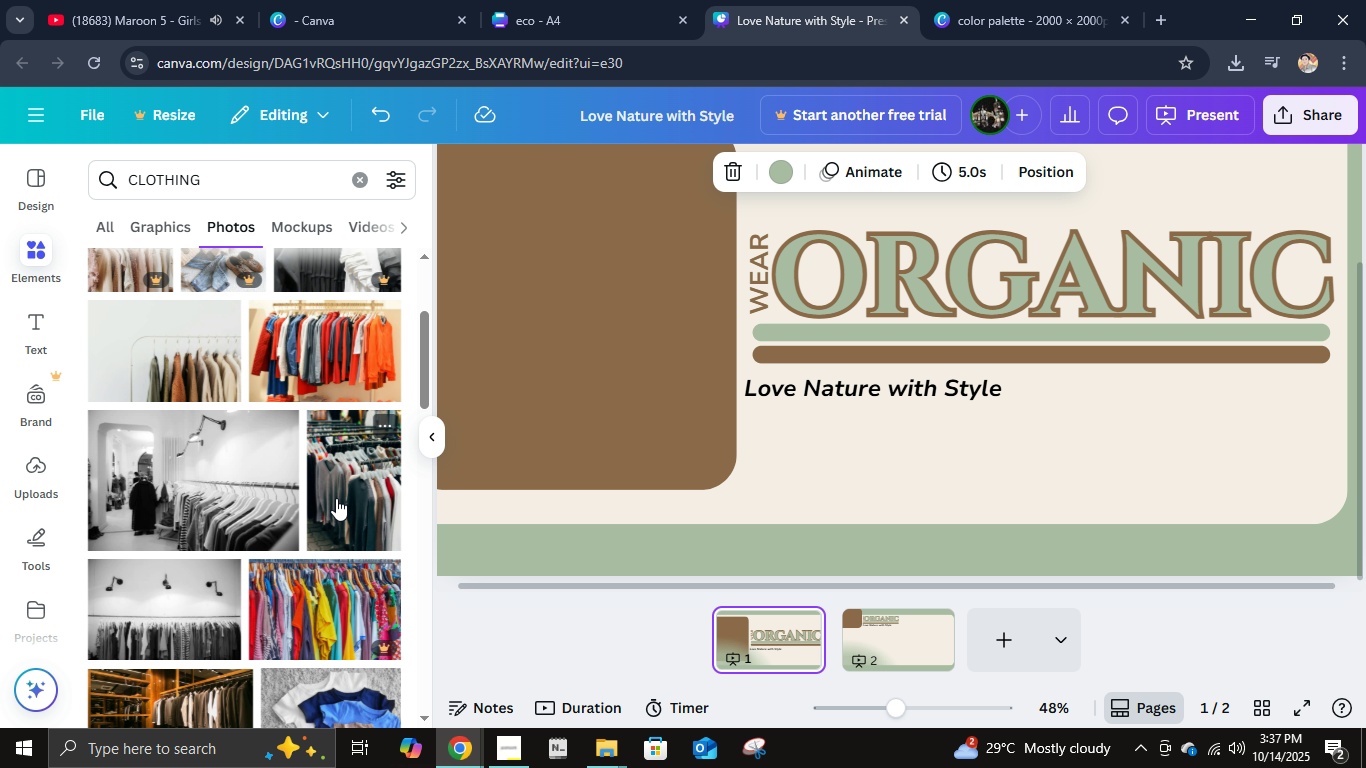 
left_click([201, 518])
 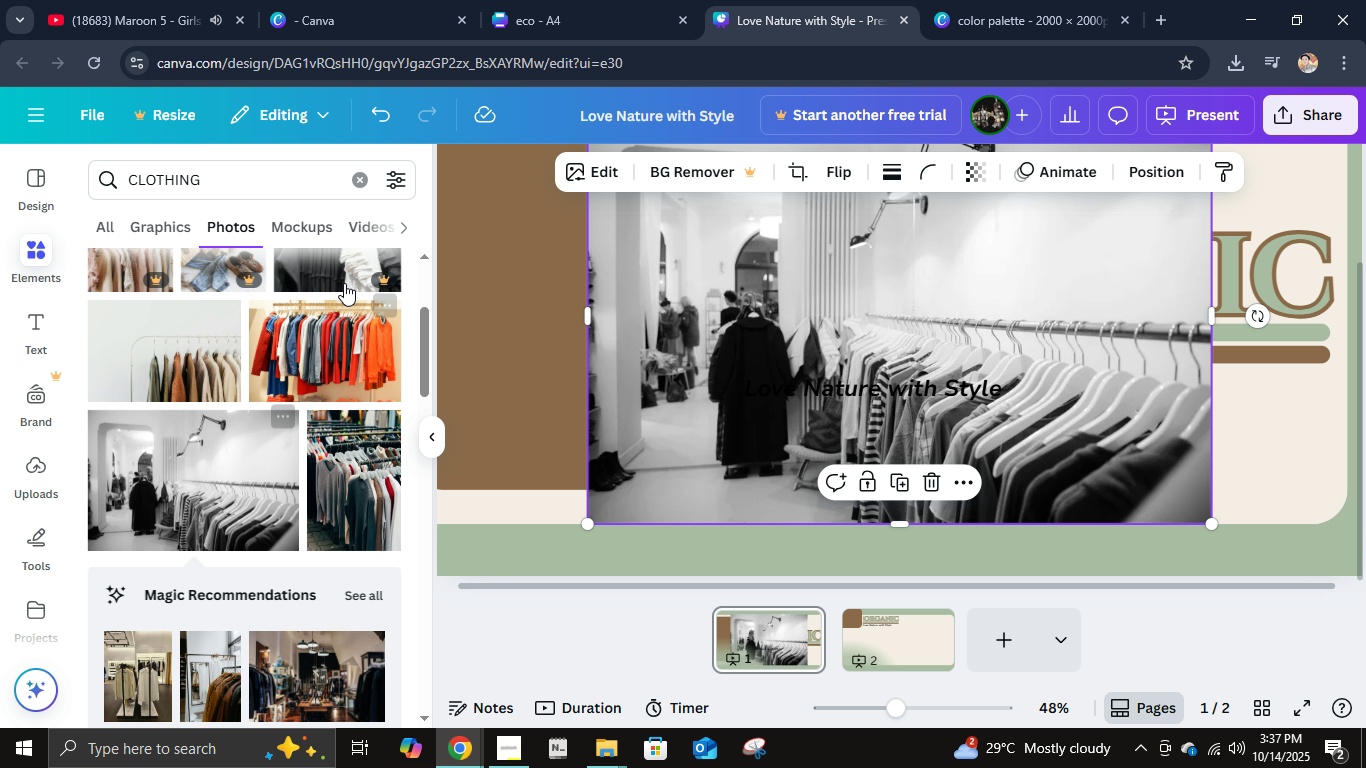 
left_click([431, 428])
 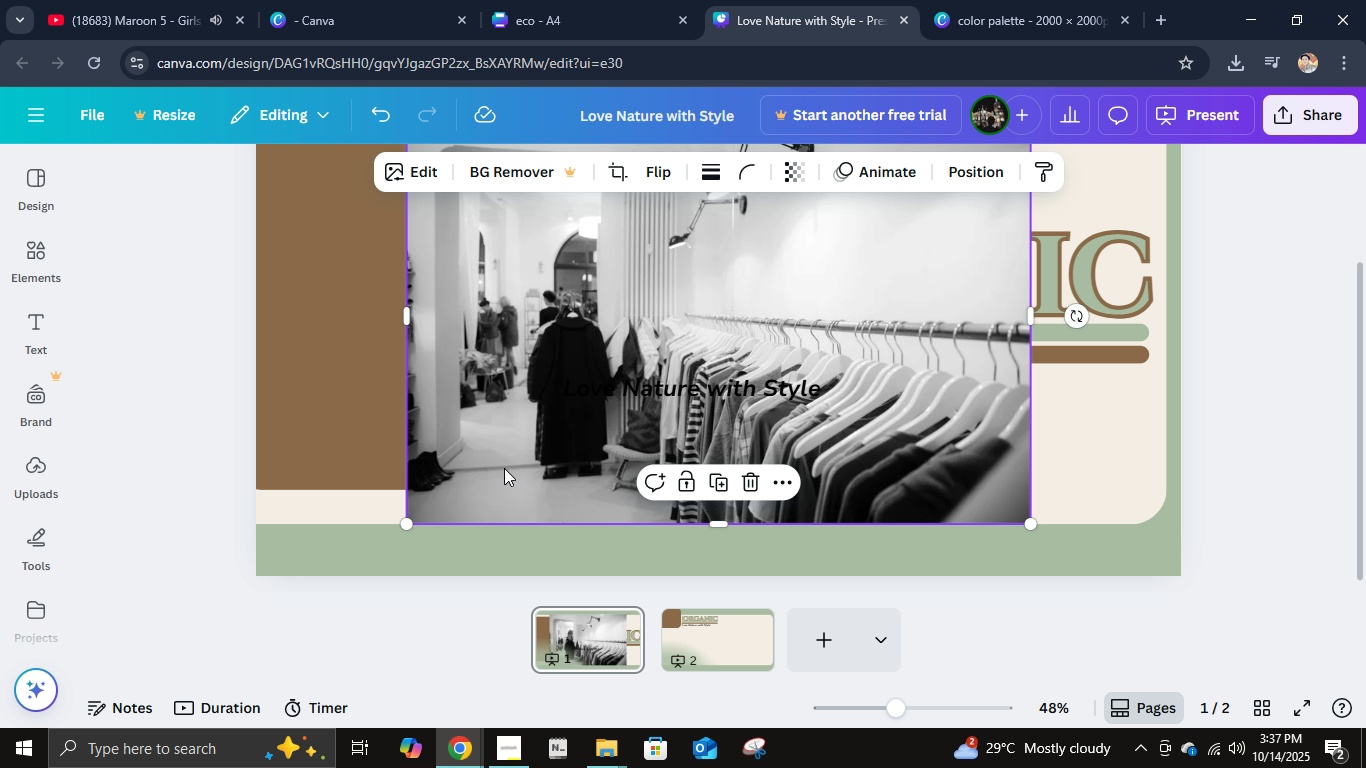 
key(Control+Z)
 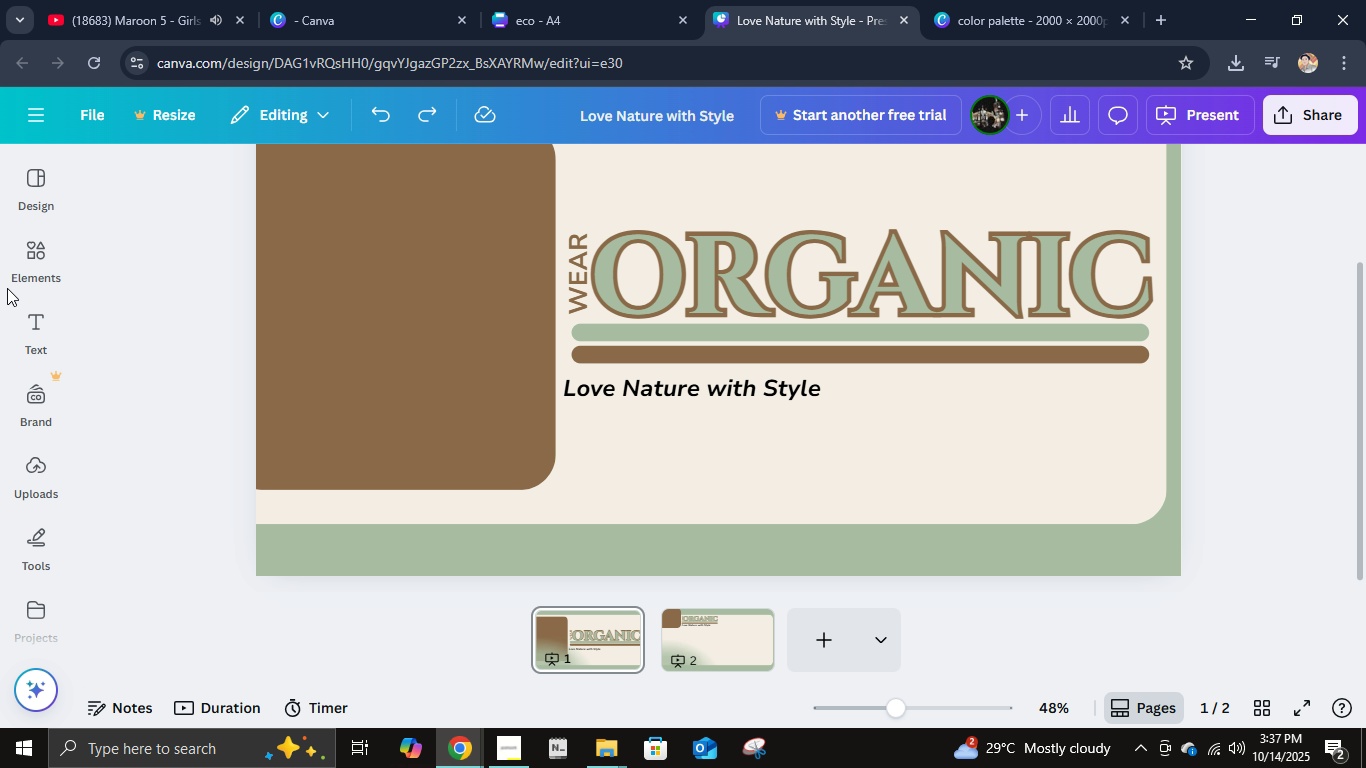 
double_click([8, 283])
 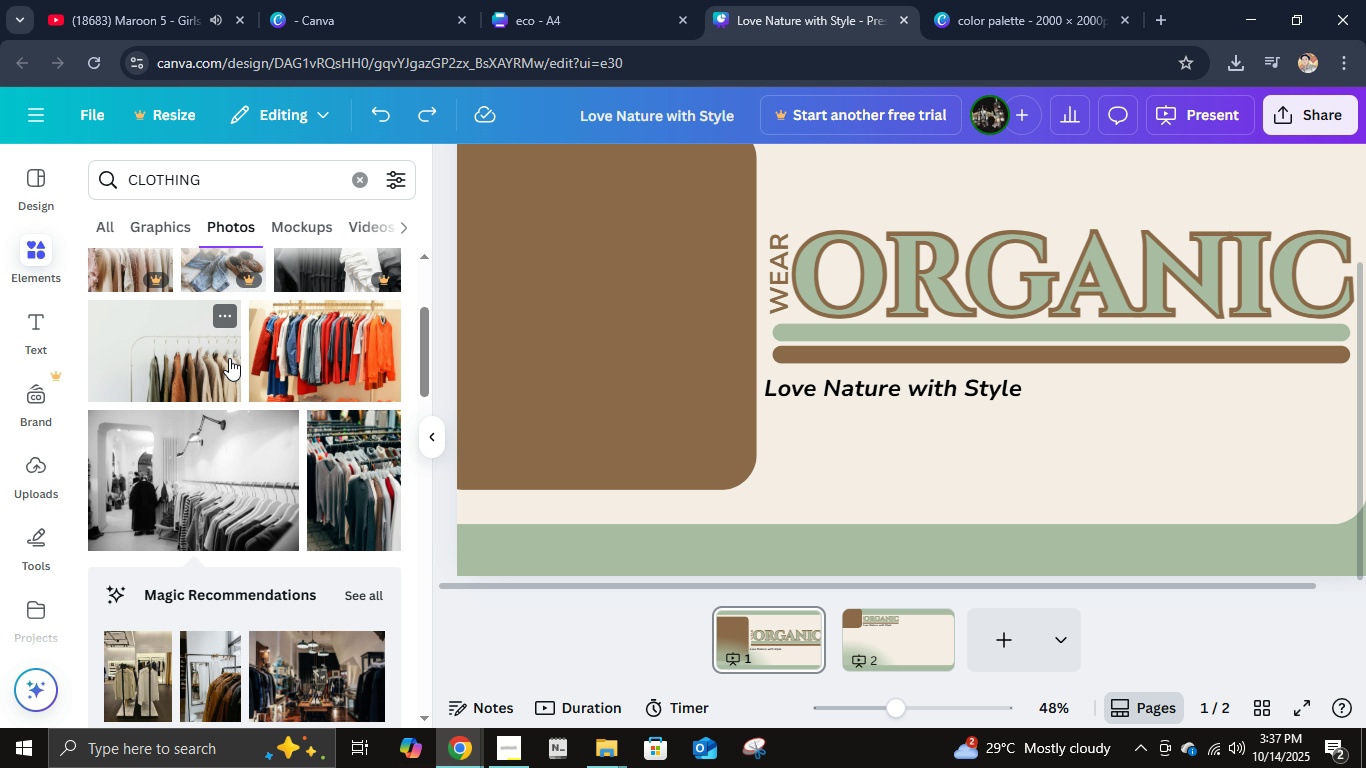 
left_click([228, 359])
 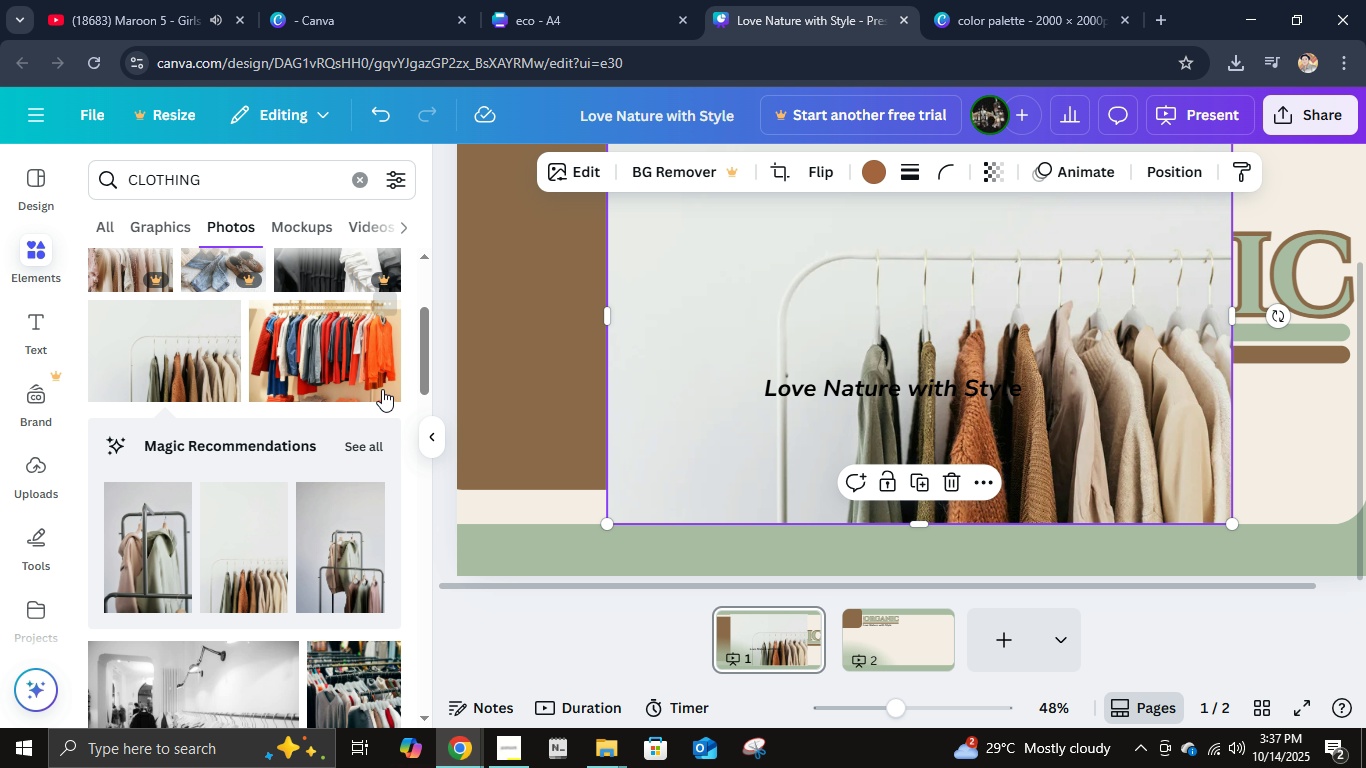 
left_click([440, 432])
 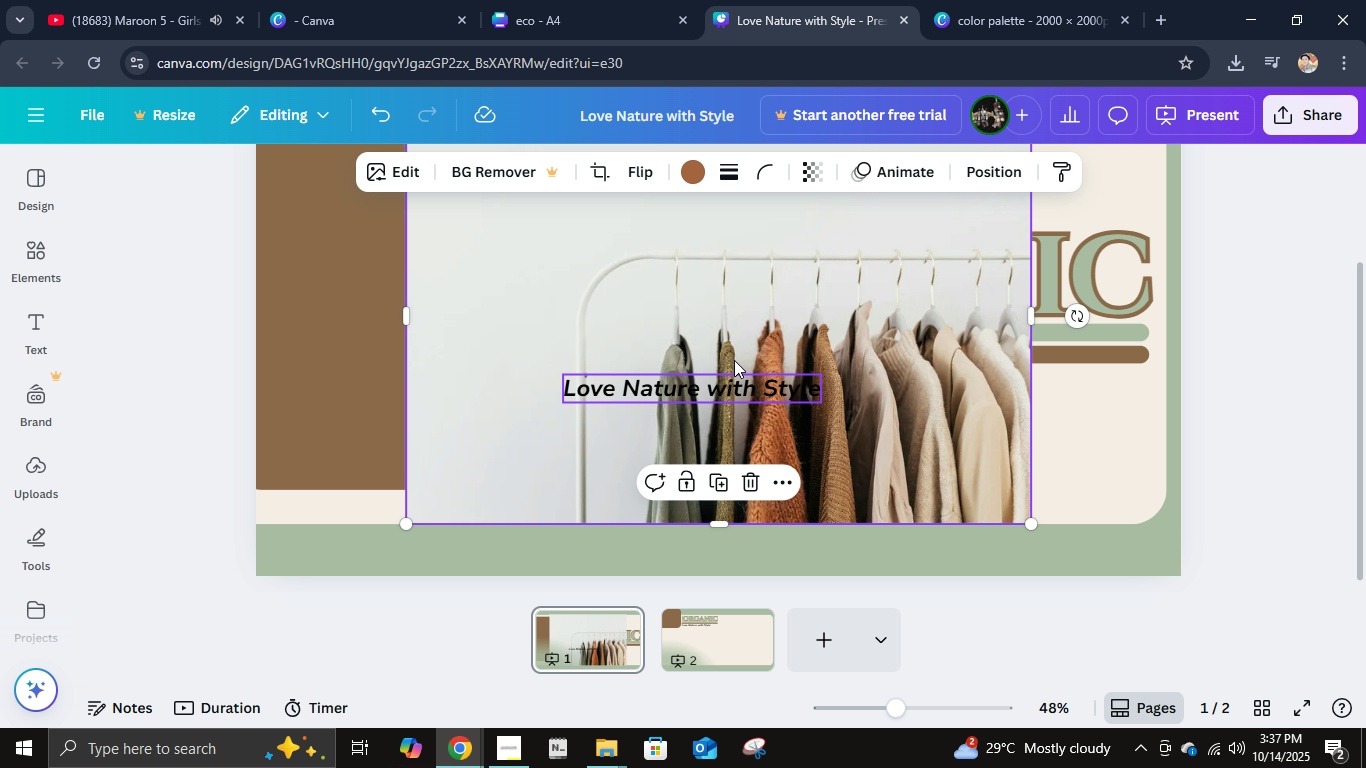 
left_click([847, 317])
 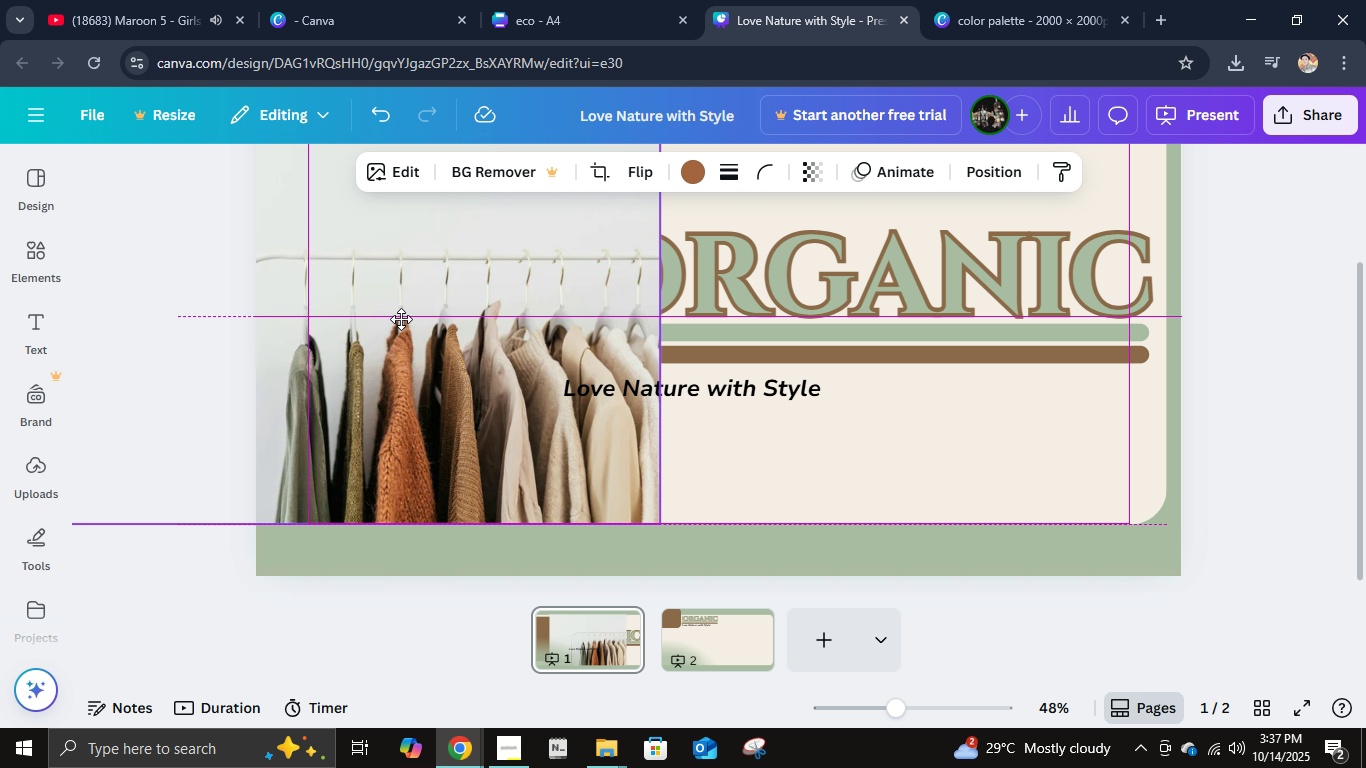 
left_click_drag(start_coordinate=[847, 317], to_coordinate=[406, 320])
 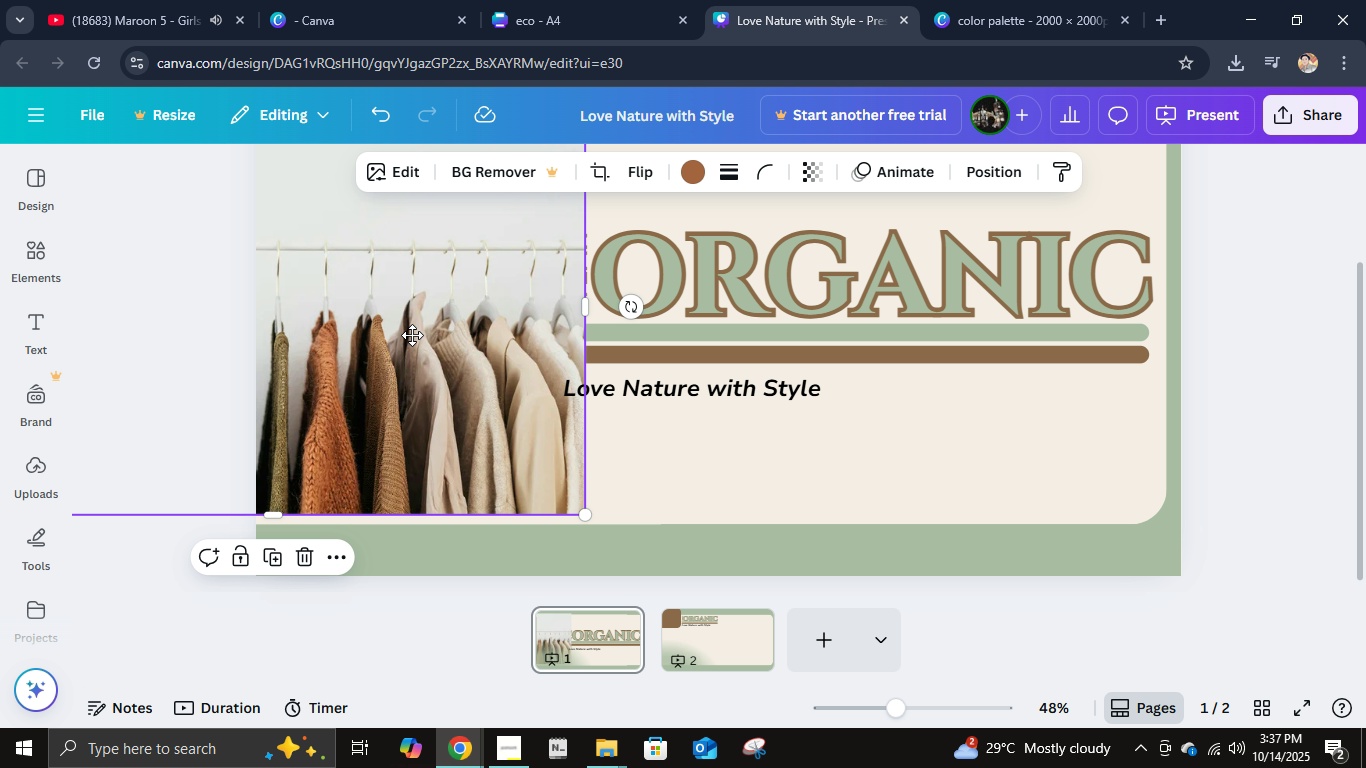 
left_click_drag(start_coordinate=[397, 319], to_coordinate=[392, 308])
 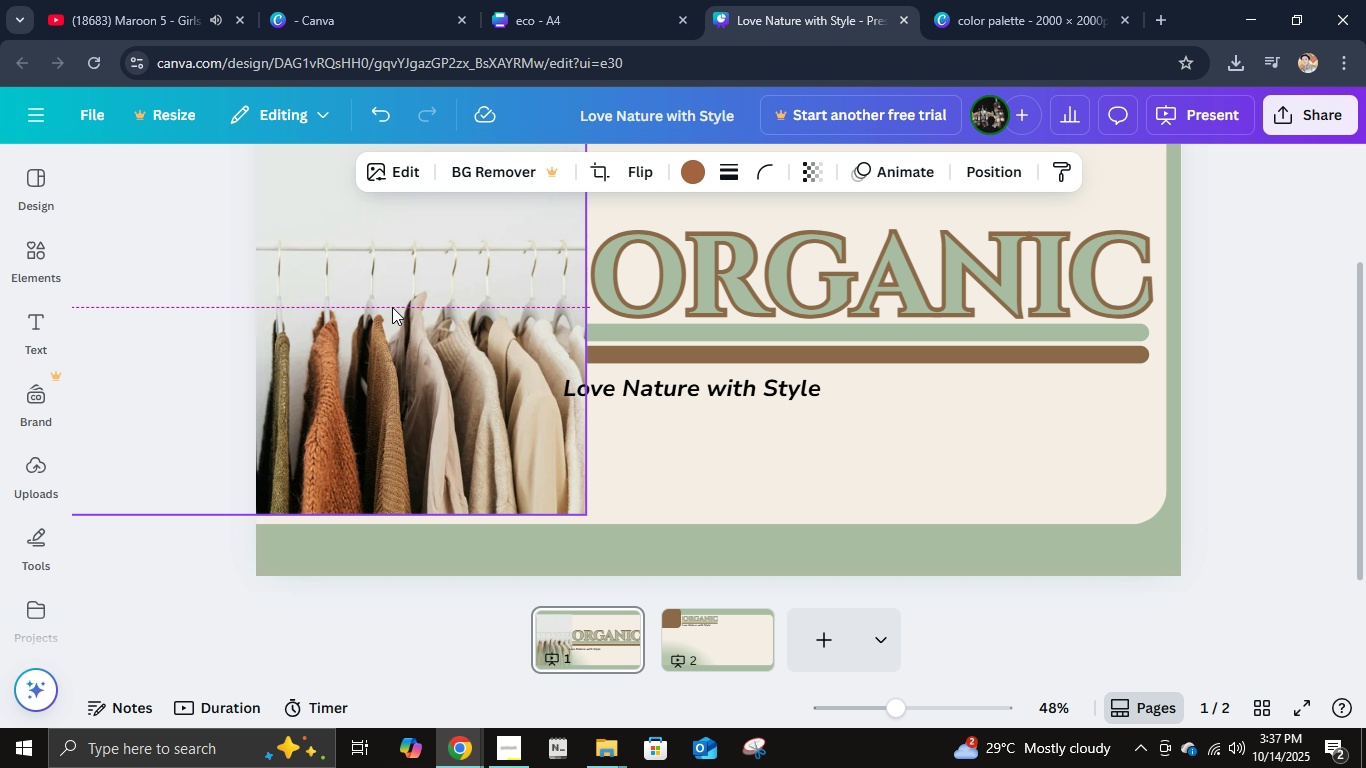 
triple_click([392, 307])
 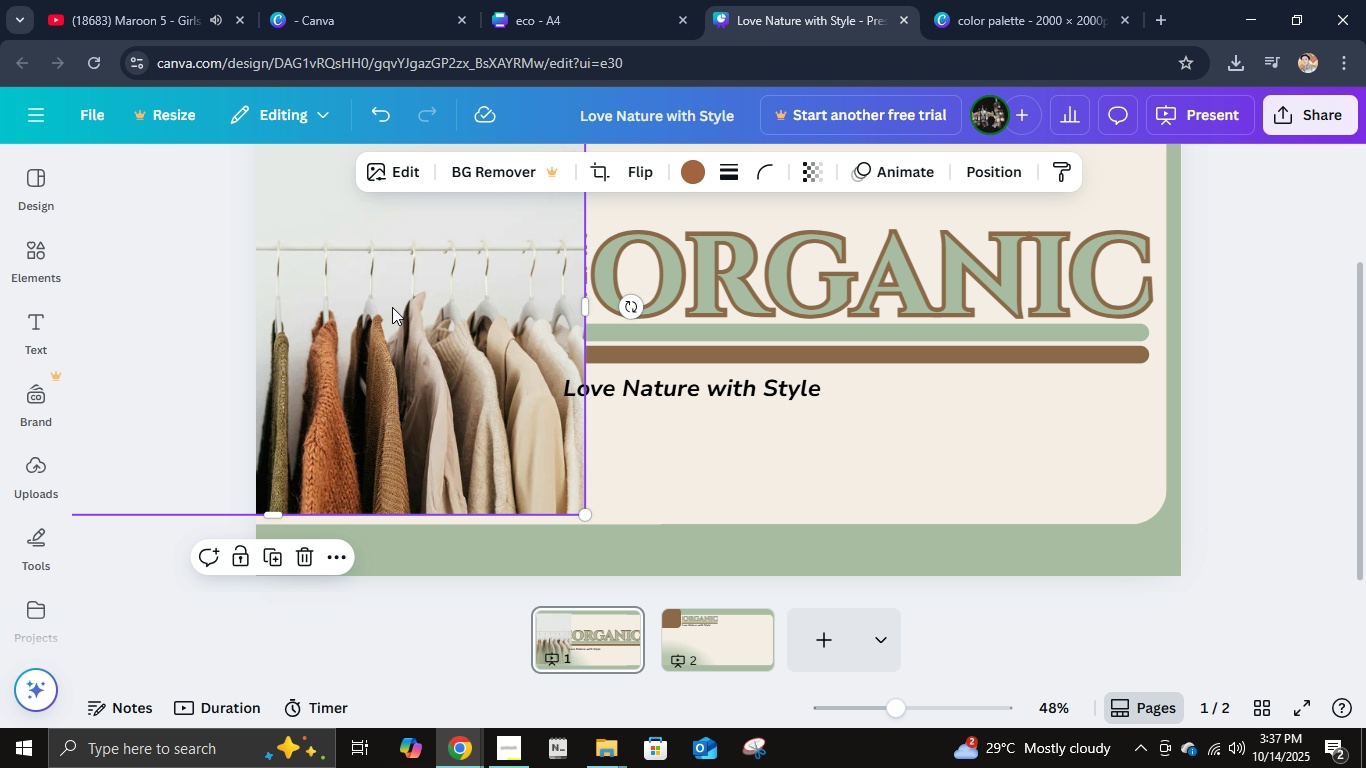 
triple_click([392, 307])
 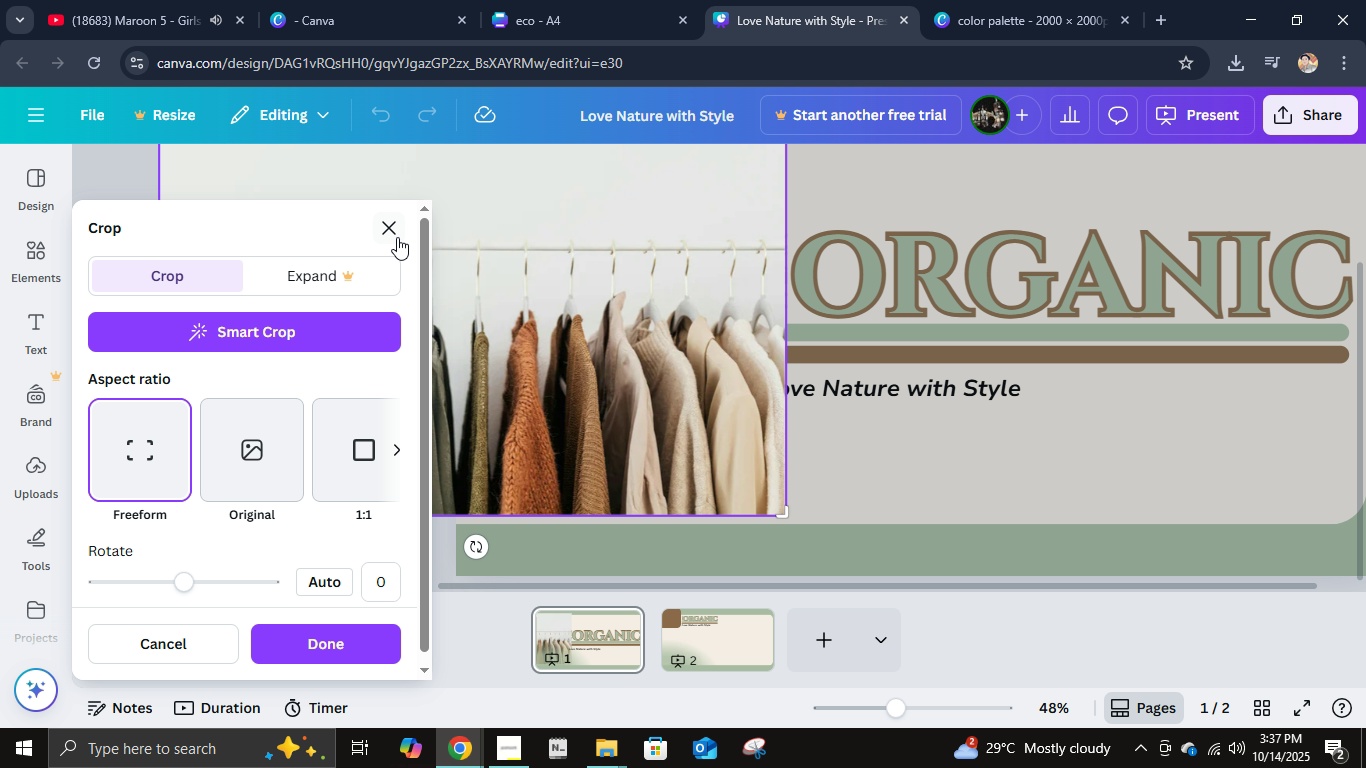 
left_click([397, 234])
 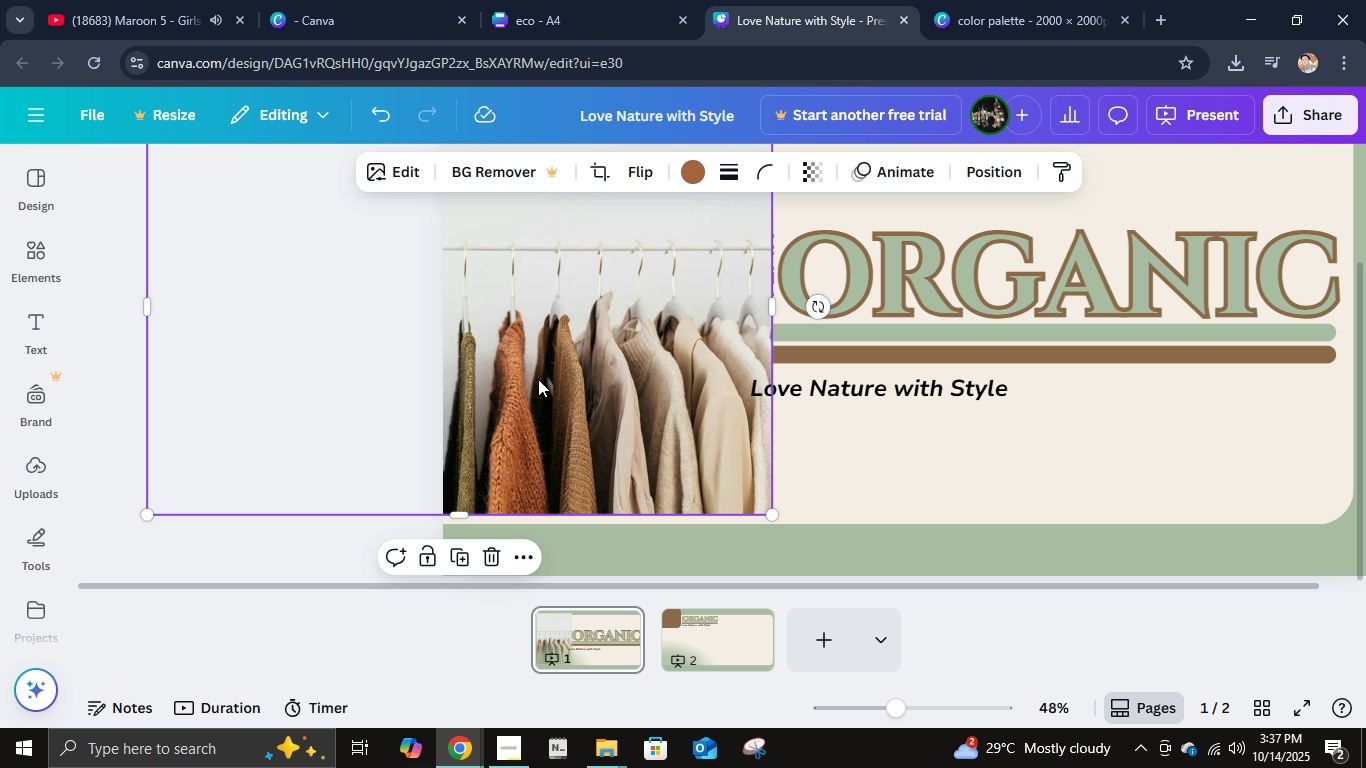 
hold_key(key=ControlLeft, duration=0.64)
scroll: coordinate [545, 387], scroll_direction: down, amount: 4.0
 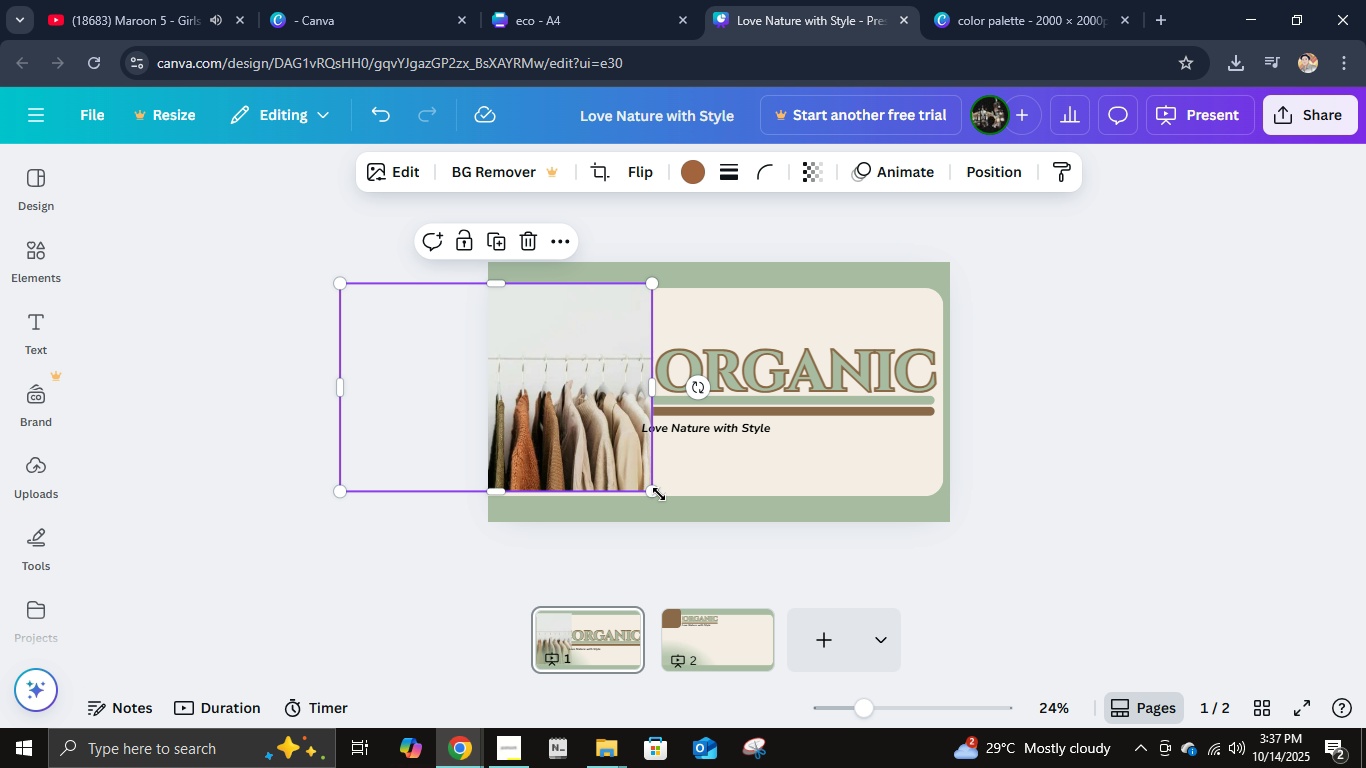 
left_click_drag(start_coordinate=[648, 490], to_coordinate=[501, 409])
 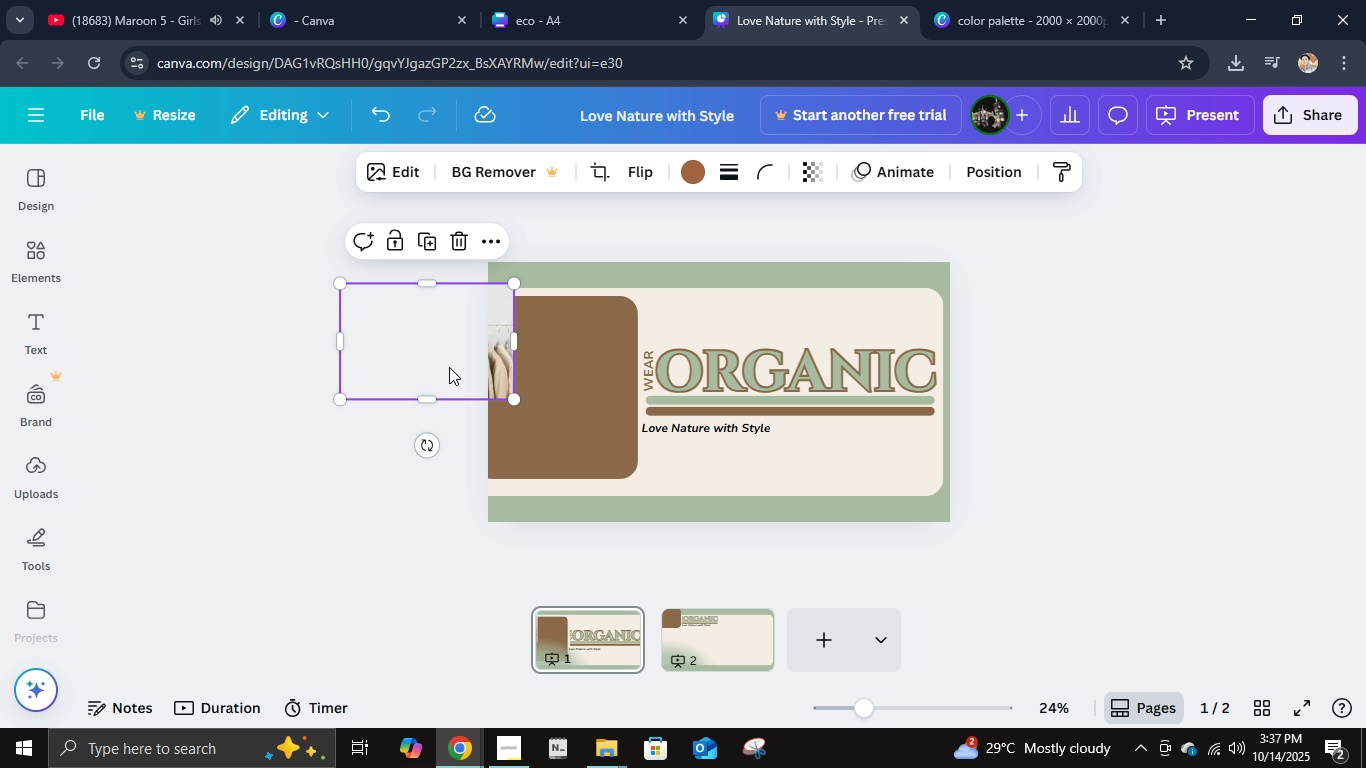 
left_click_drag(start_coordinate=[449, 367], to_coordinate=[549, 385])
 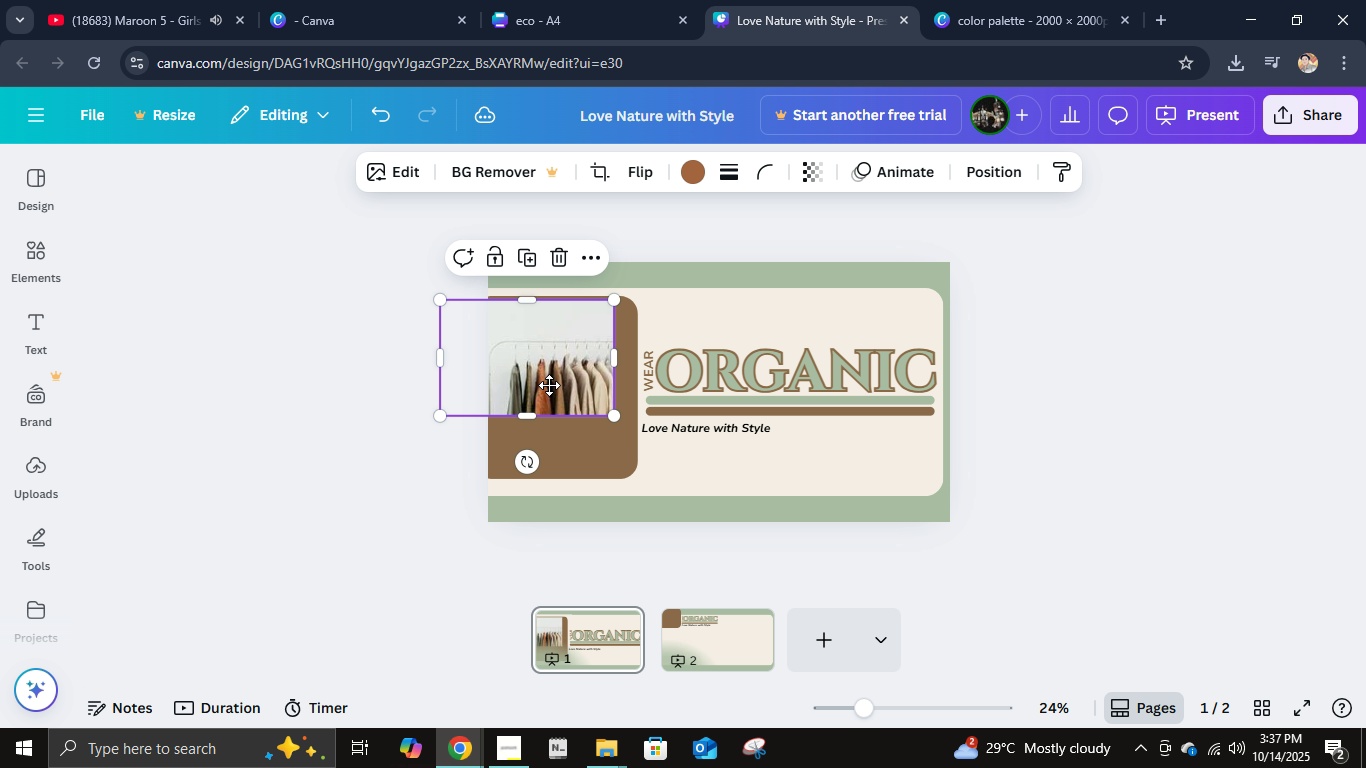 
double_click([549, 385])
 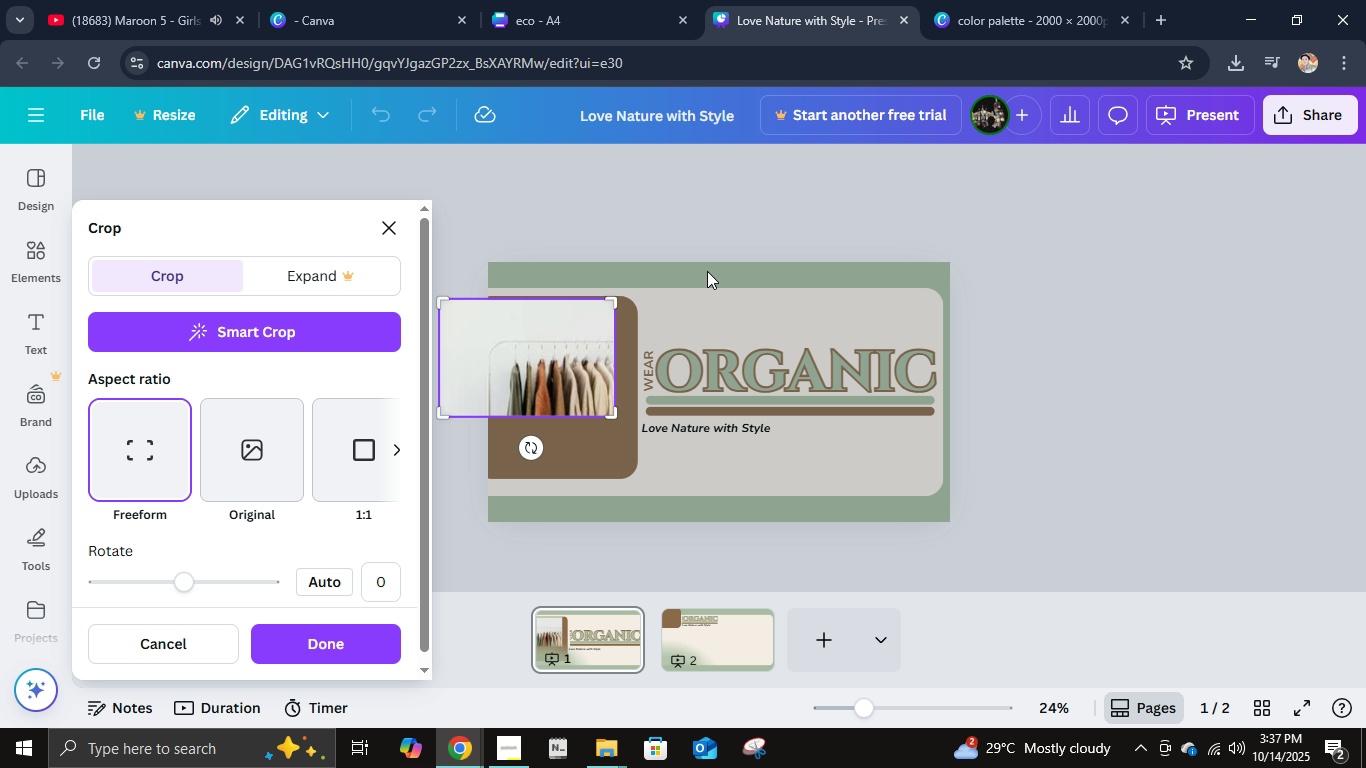 
left_click([689, 246])
 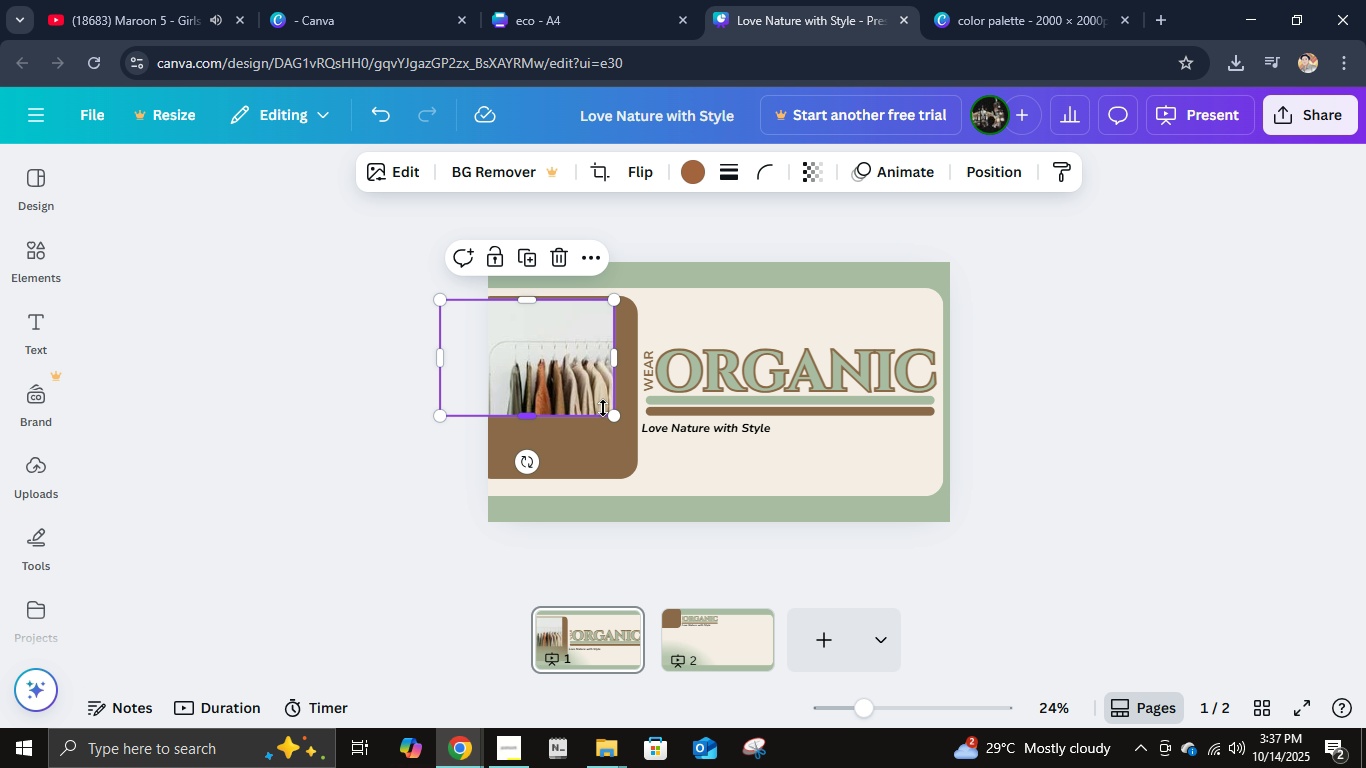 
left_click_drag(start_coordinate=[613, 414], to_coordinate=[626, 471])
 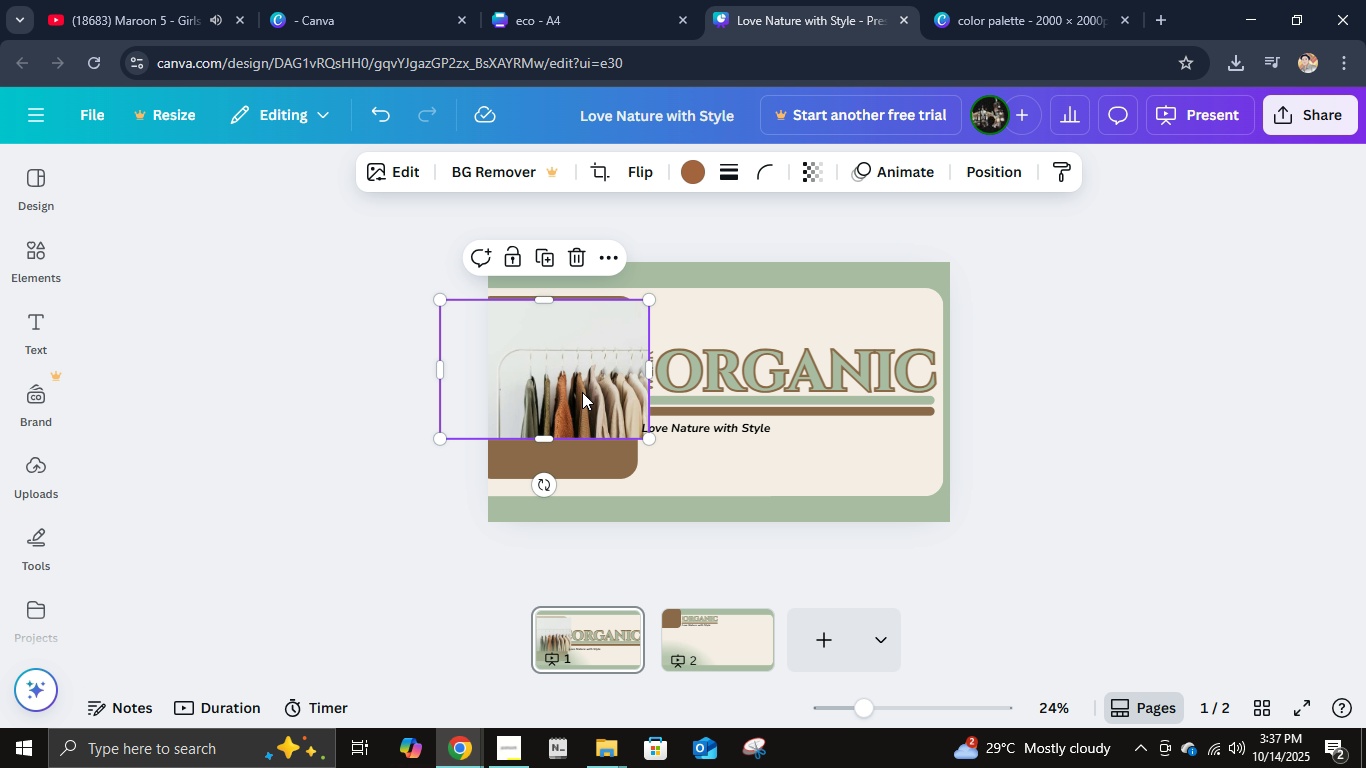 
left_click_drag(start_coordinate=[582, 392], to_coordinate=[558, 402])
 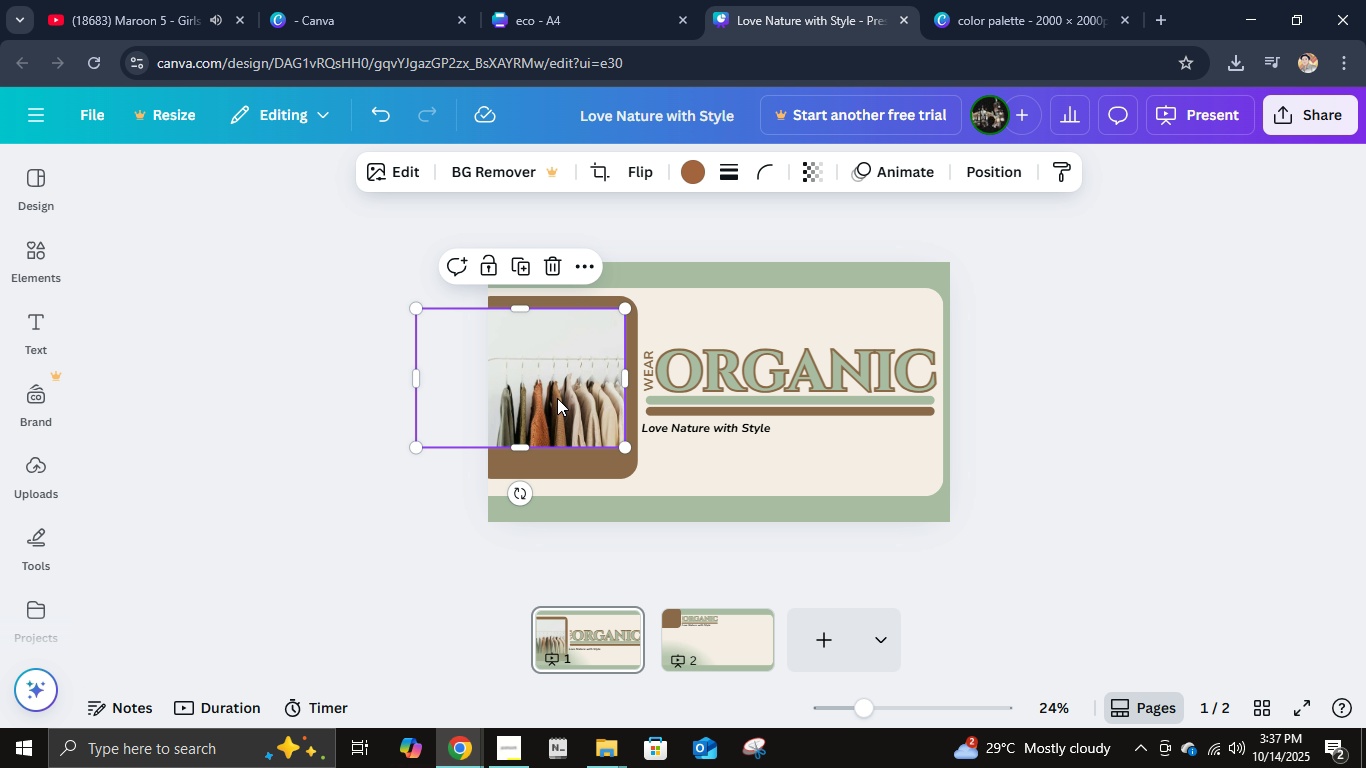 
double_click([557, 398])
 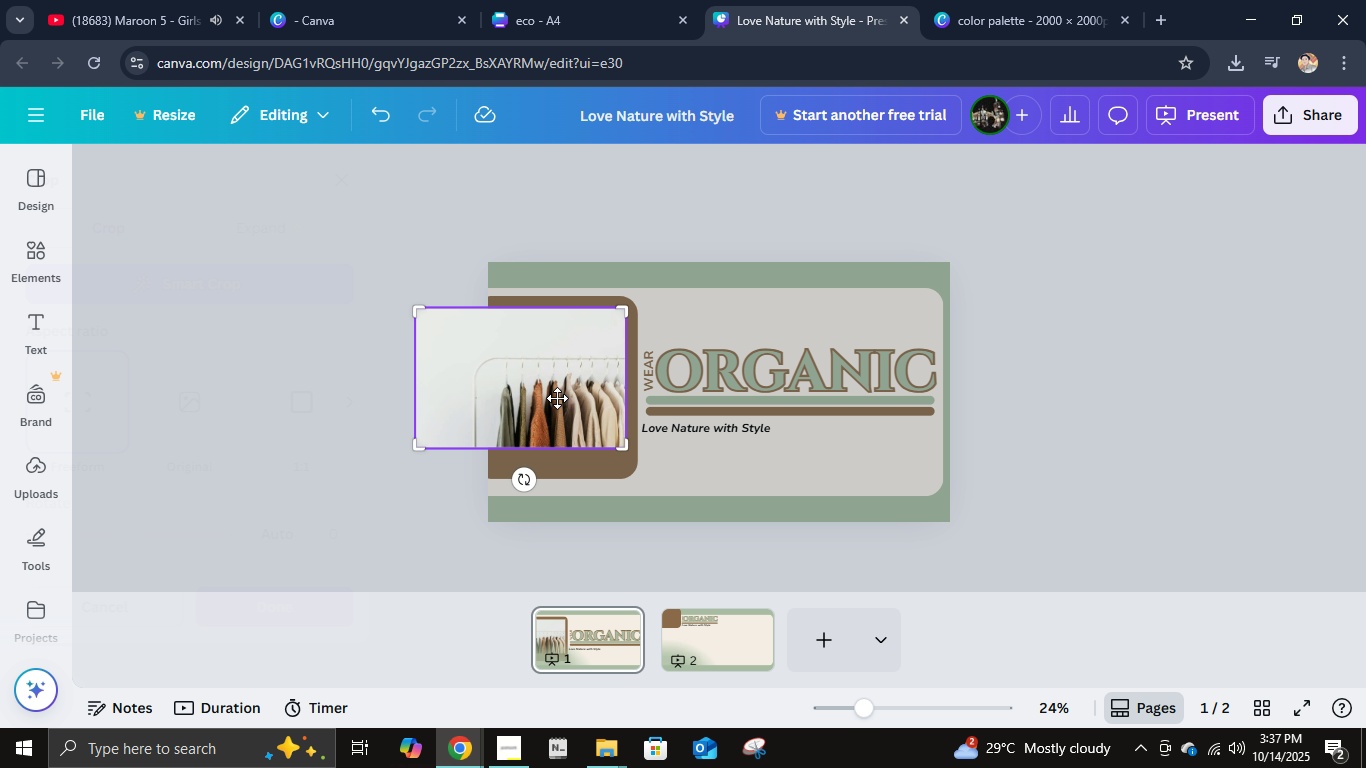 
triple_click([557, 398])
 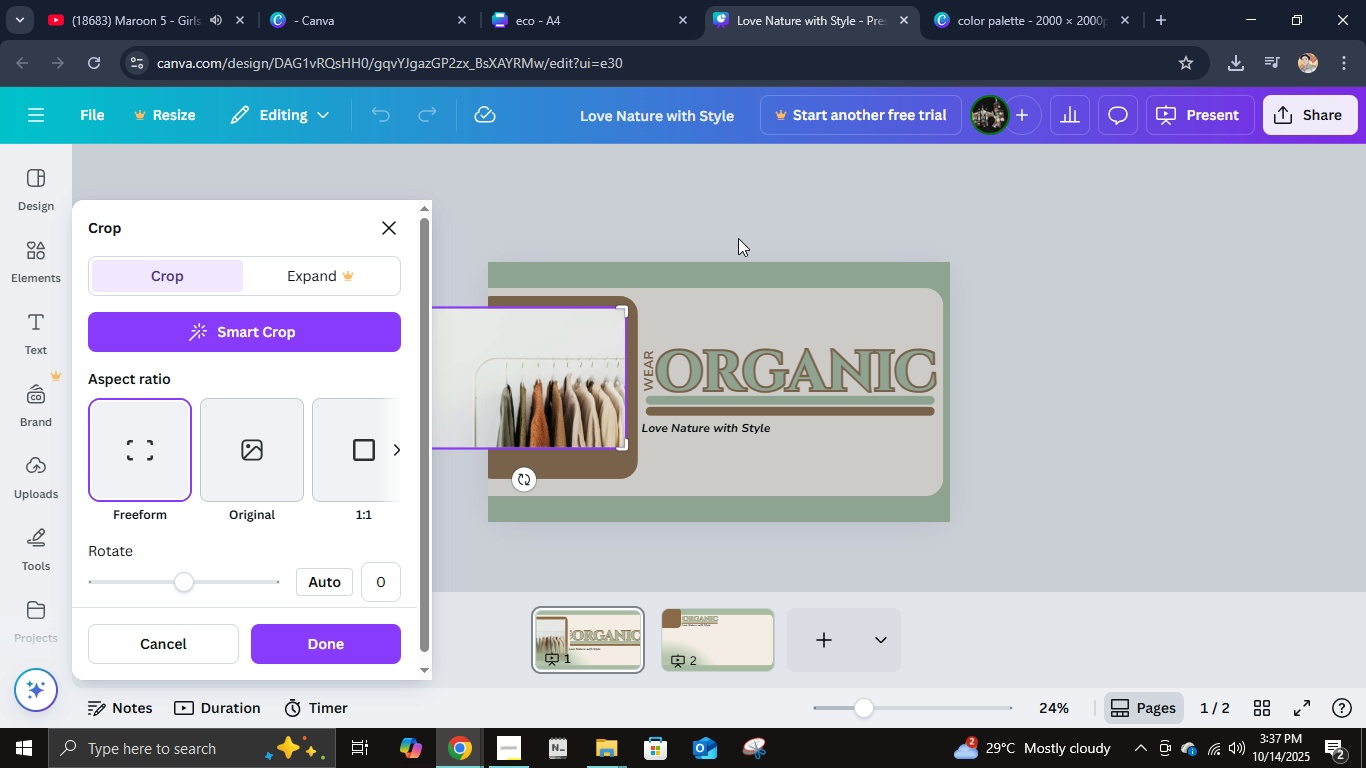 
left_click([737, 228])
 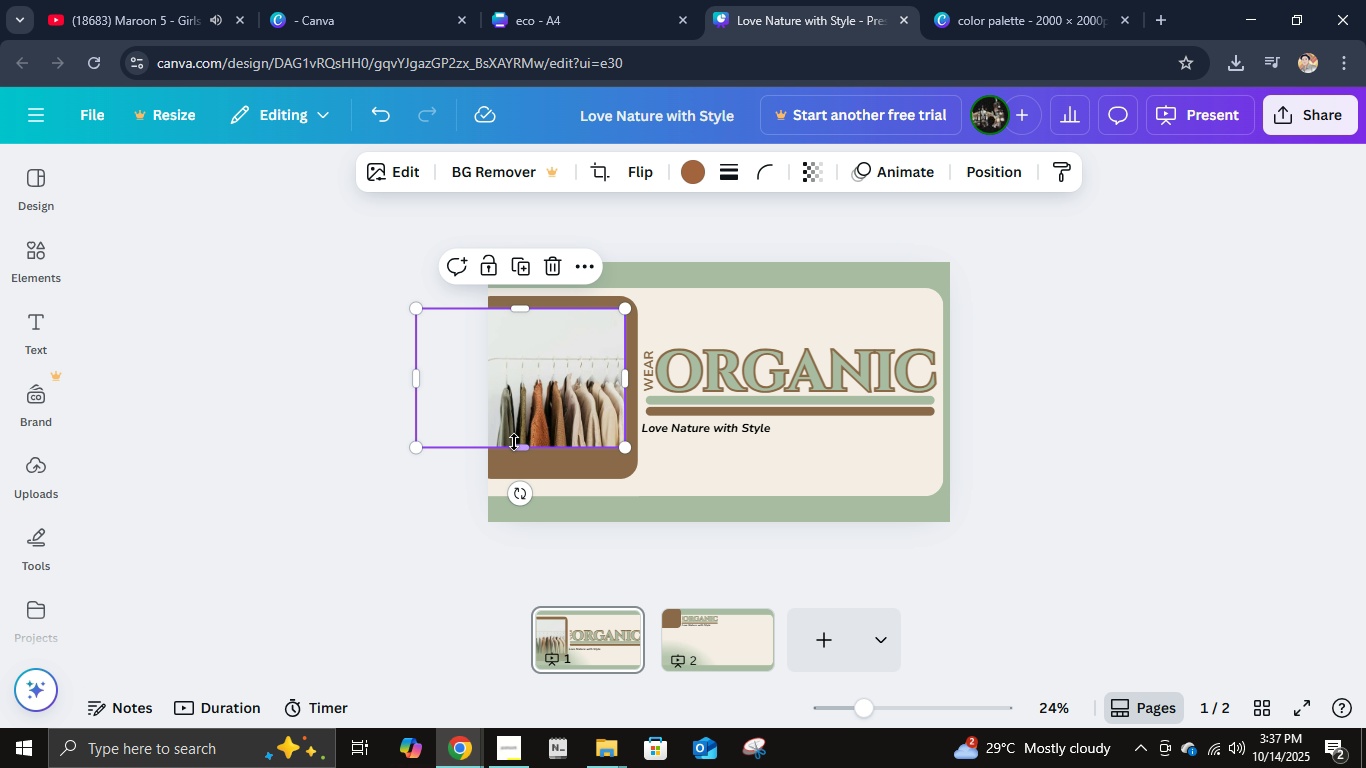 
left_click_drag(start_coordinate=[513, 442], to_coordinate=[514, 470])
 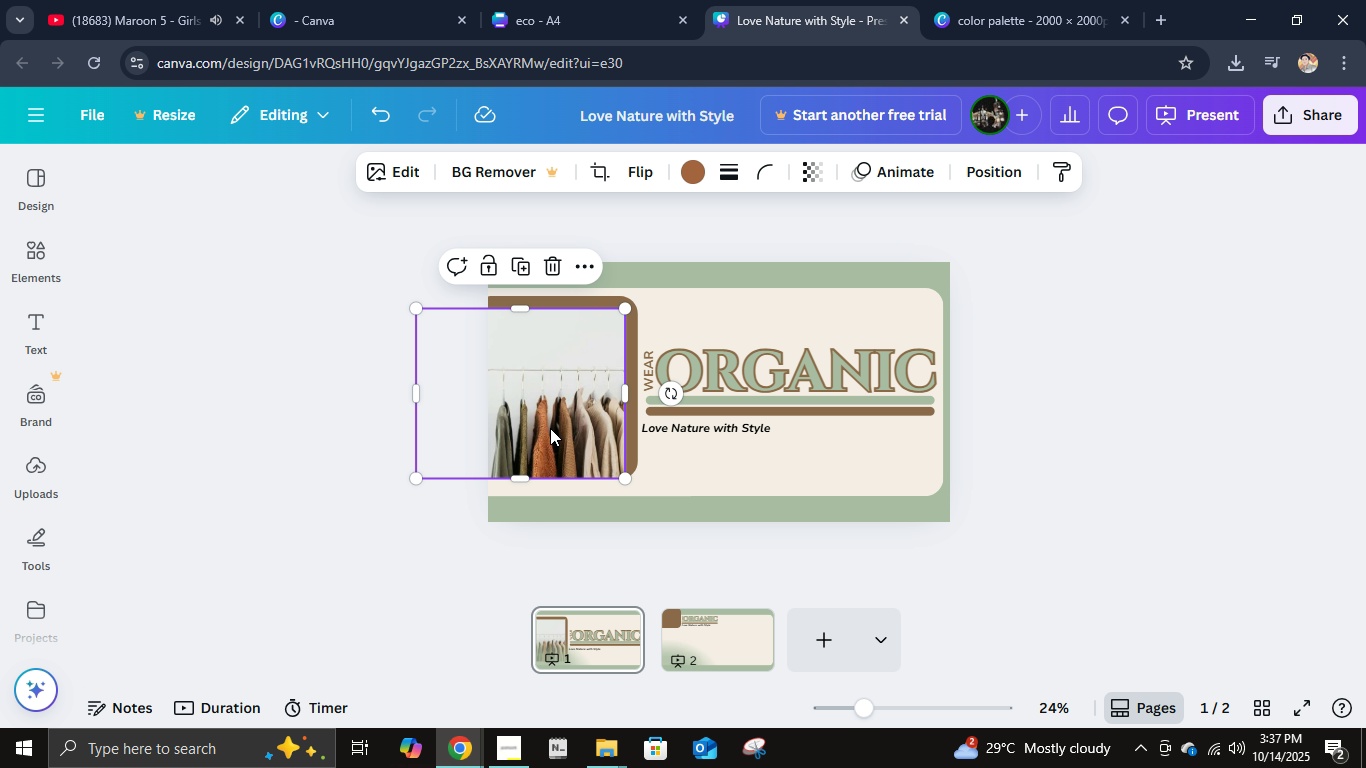 
left_click_drag(start_coordinate=[550, 429], to_coordinate=[541, 423])
 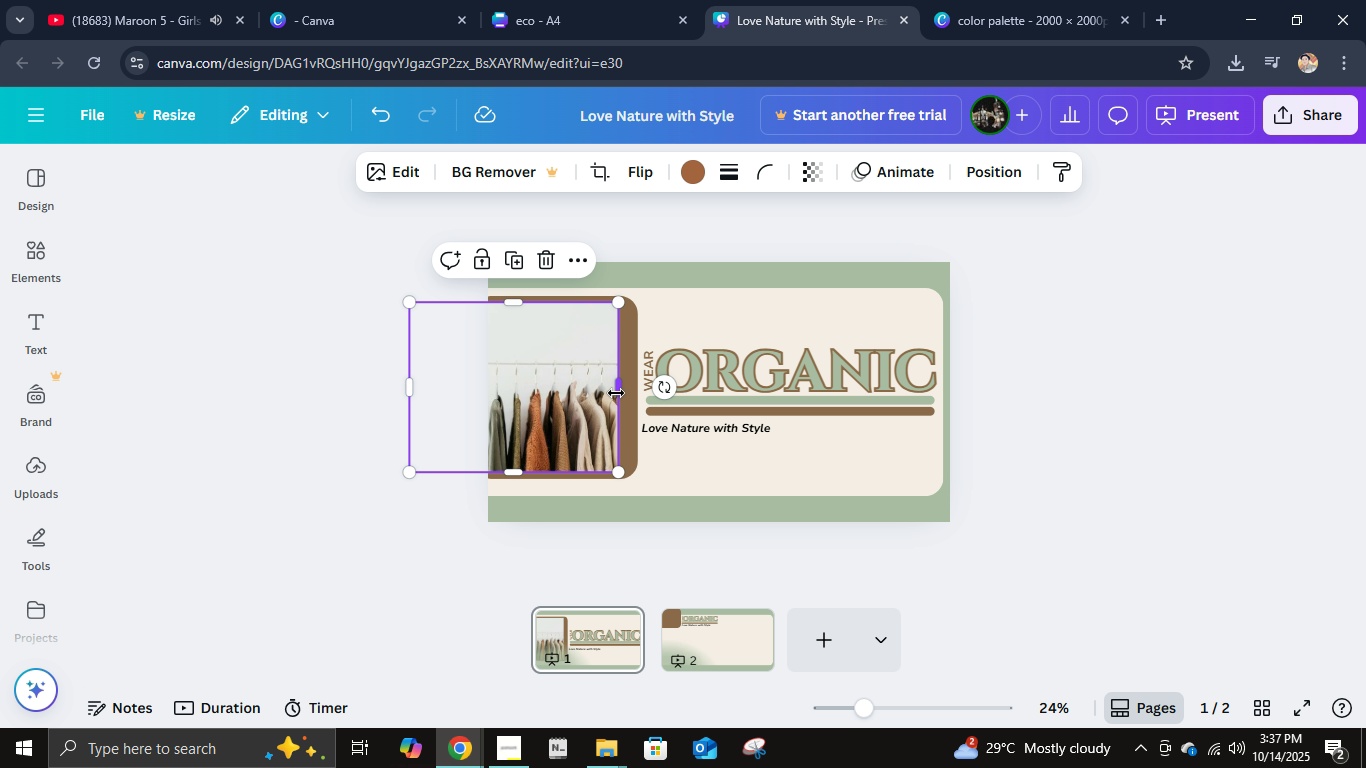 
left_click_drag(start_coordinate=[616, 392], to_coordinate=[624, 391])
 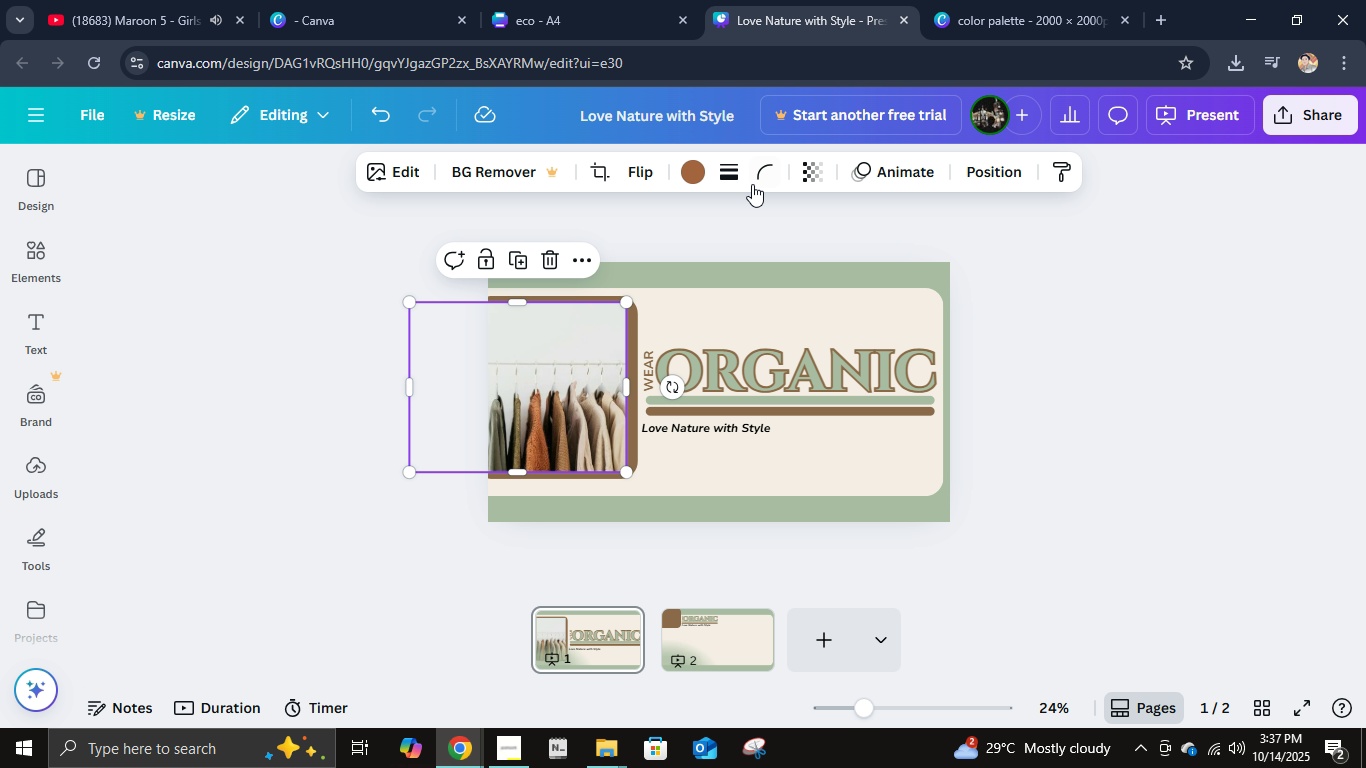 
left_click([752, 184])
 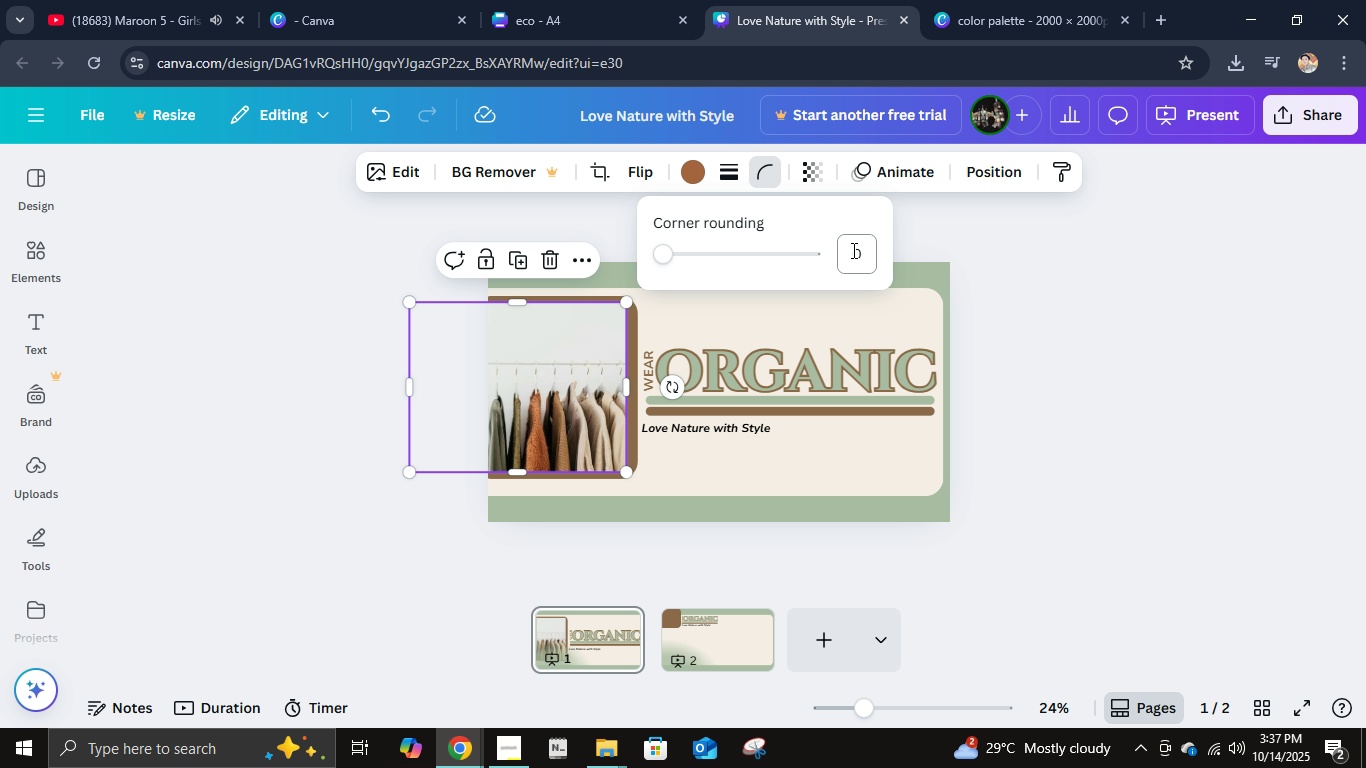 
double_click([853, 249])
 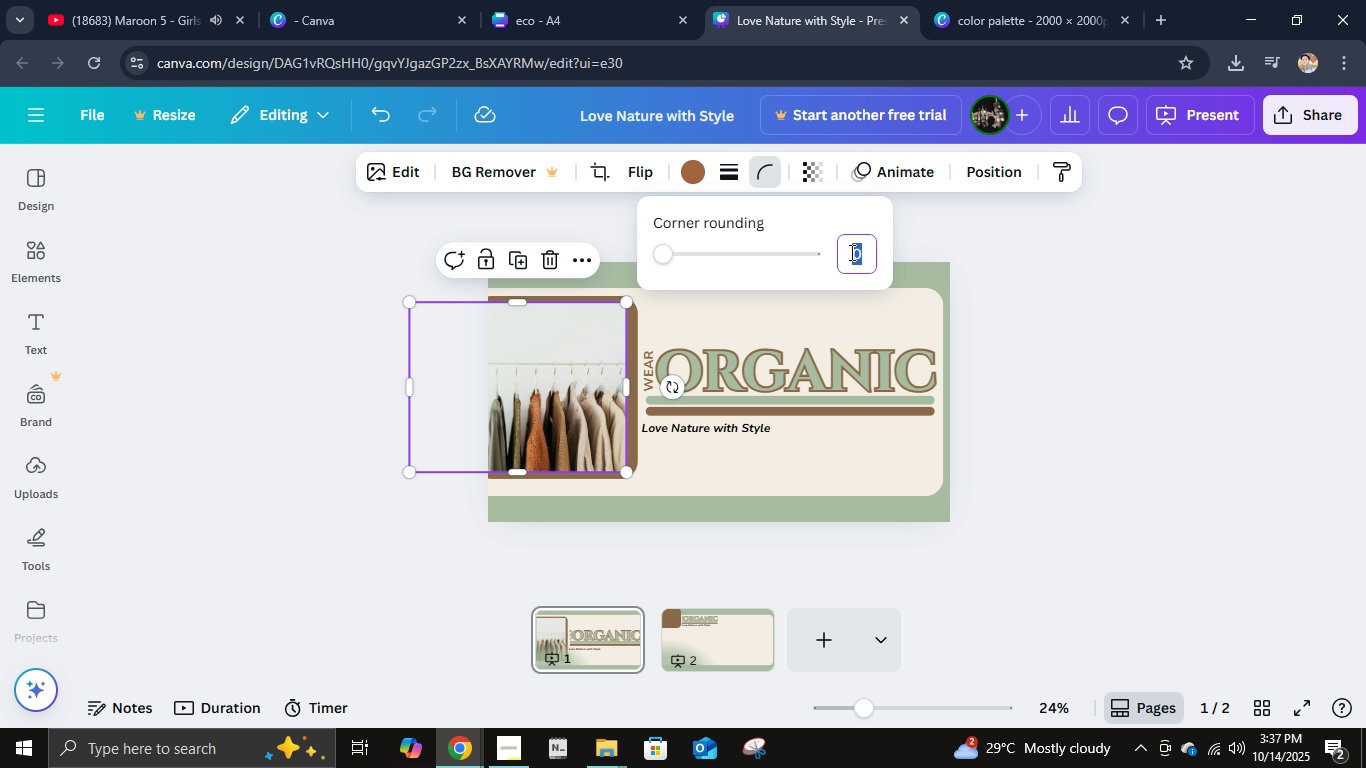 
key(Numpad5)
 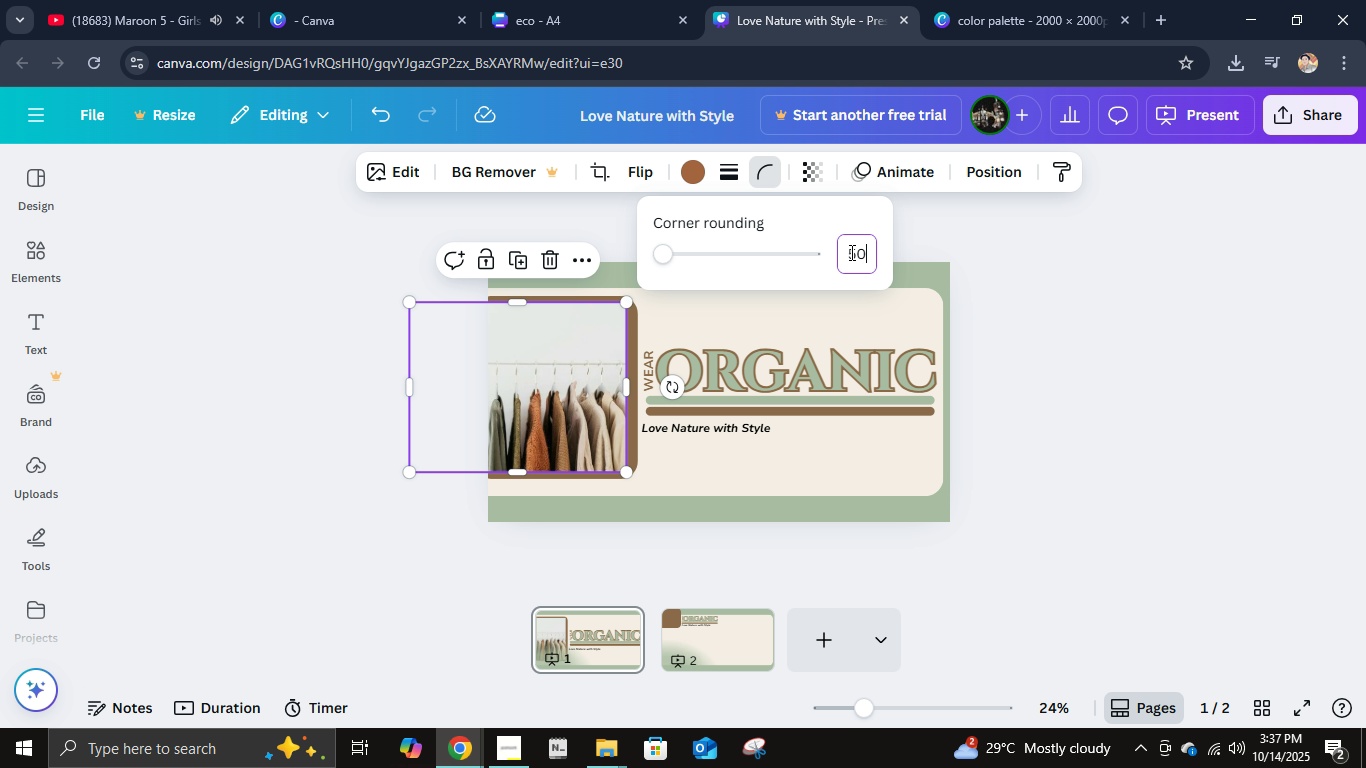 
key(Numpad0)
 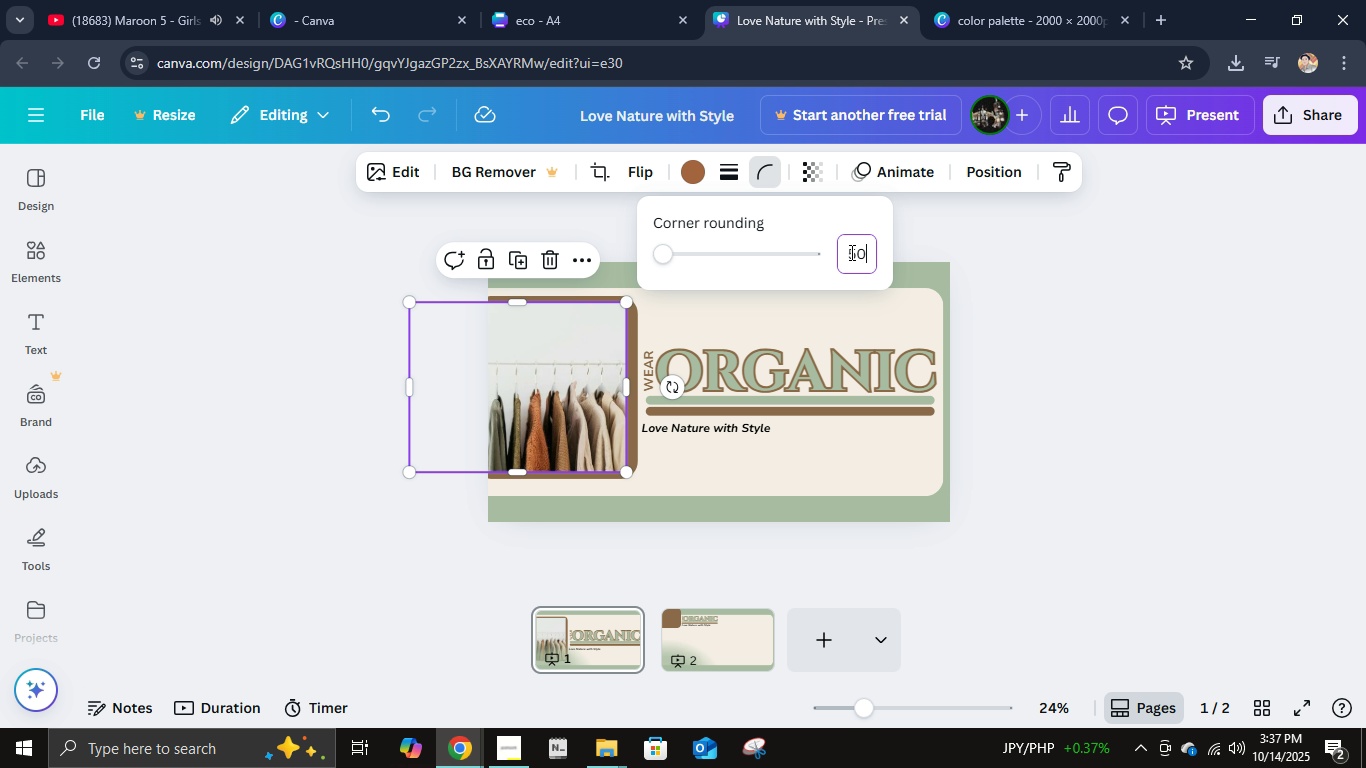 
key(NumpadEnter)
 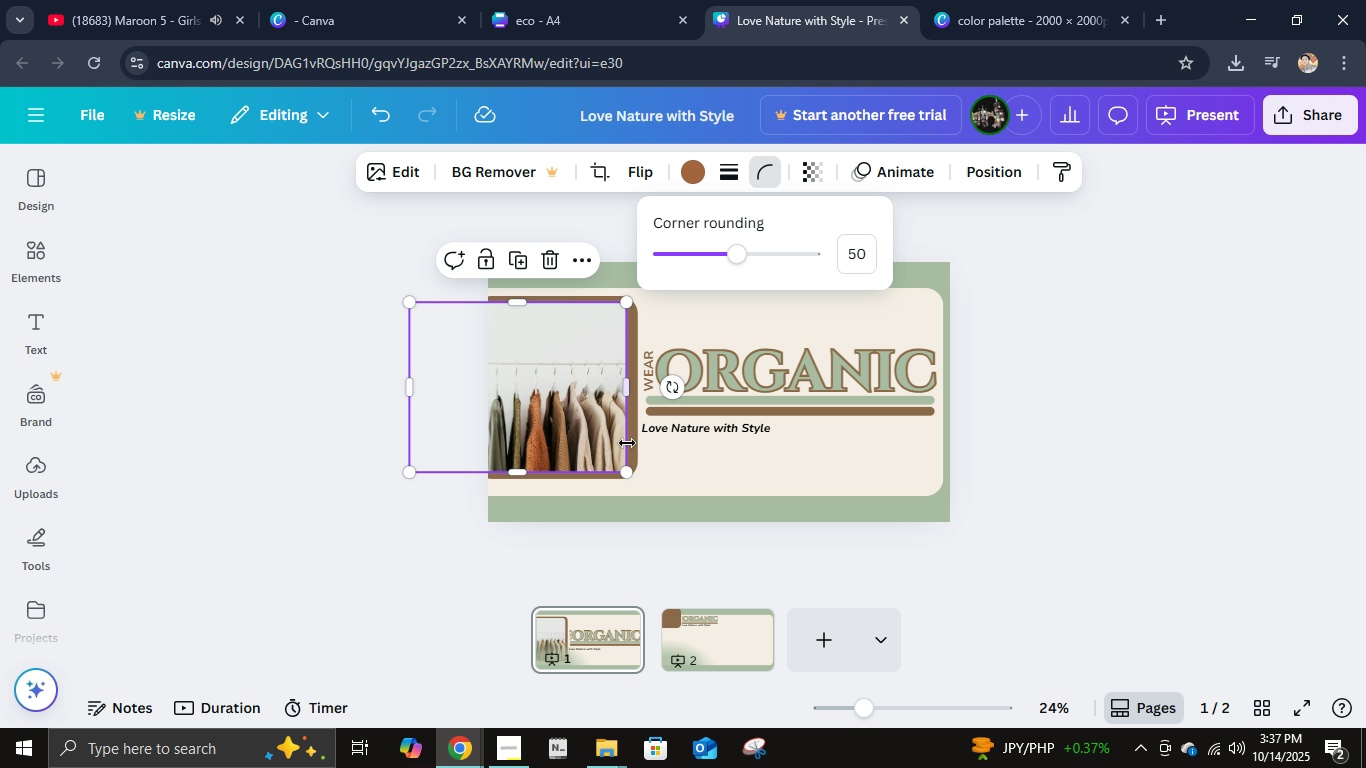 
left_click([635, 443])
 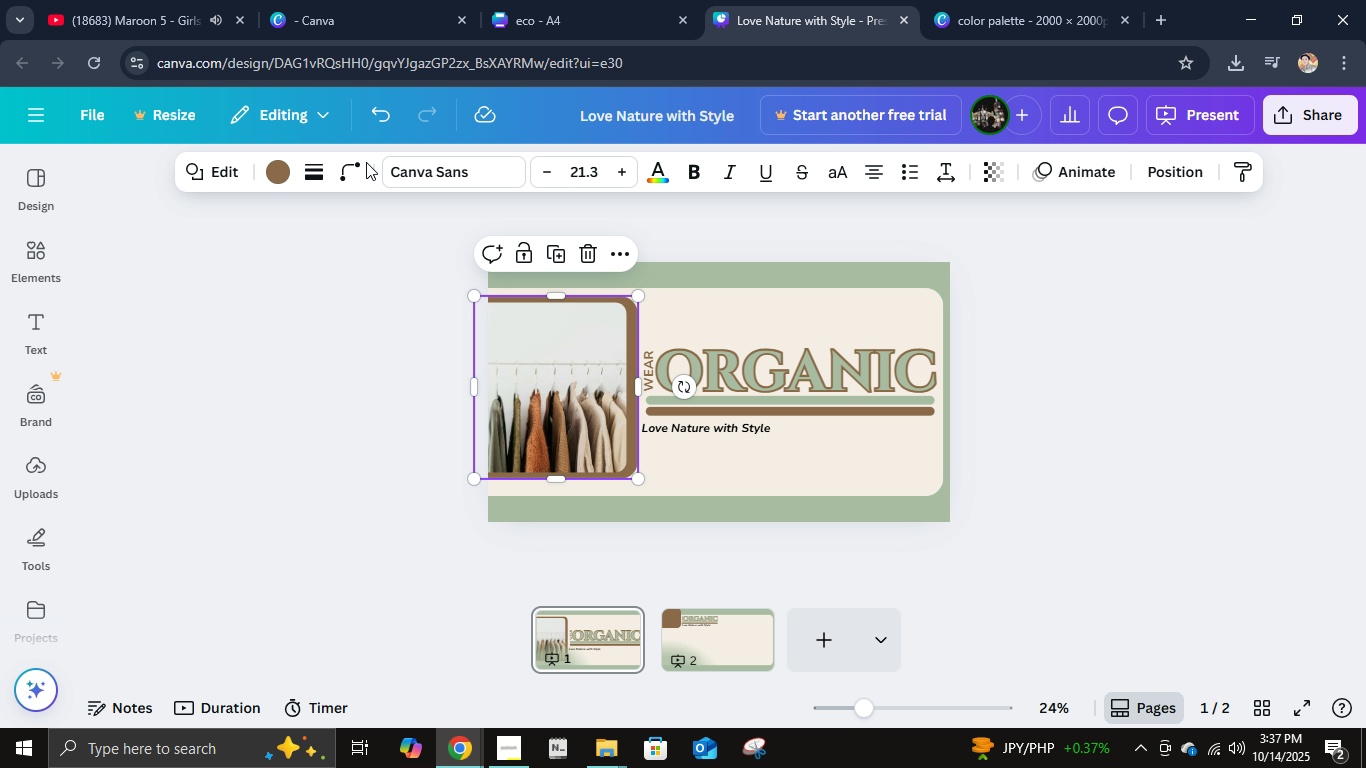 
double_click([348, 164])
 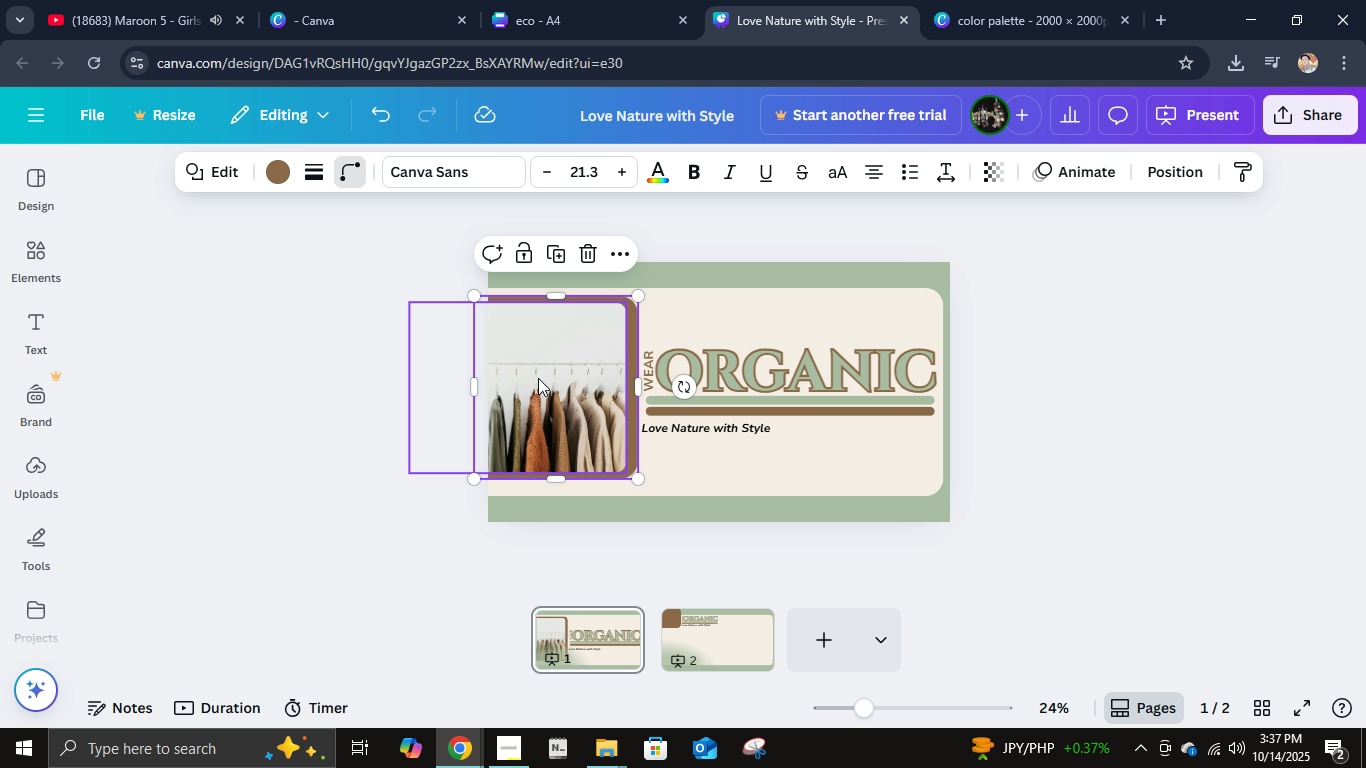 
left_click([538, 378])
 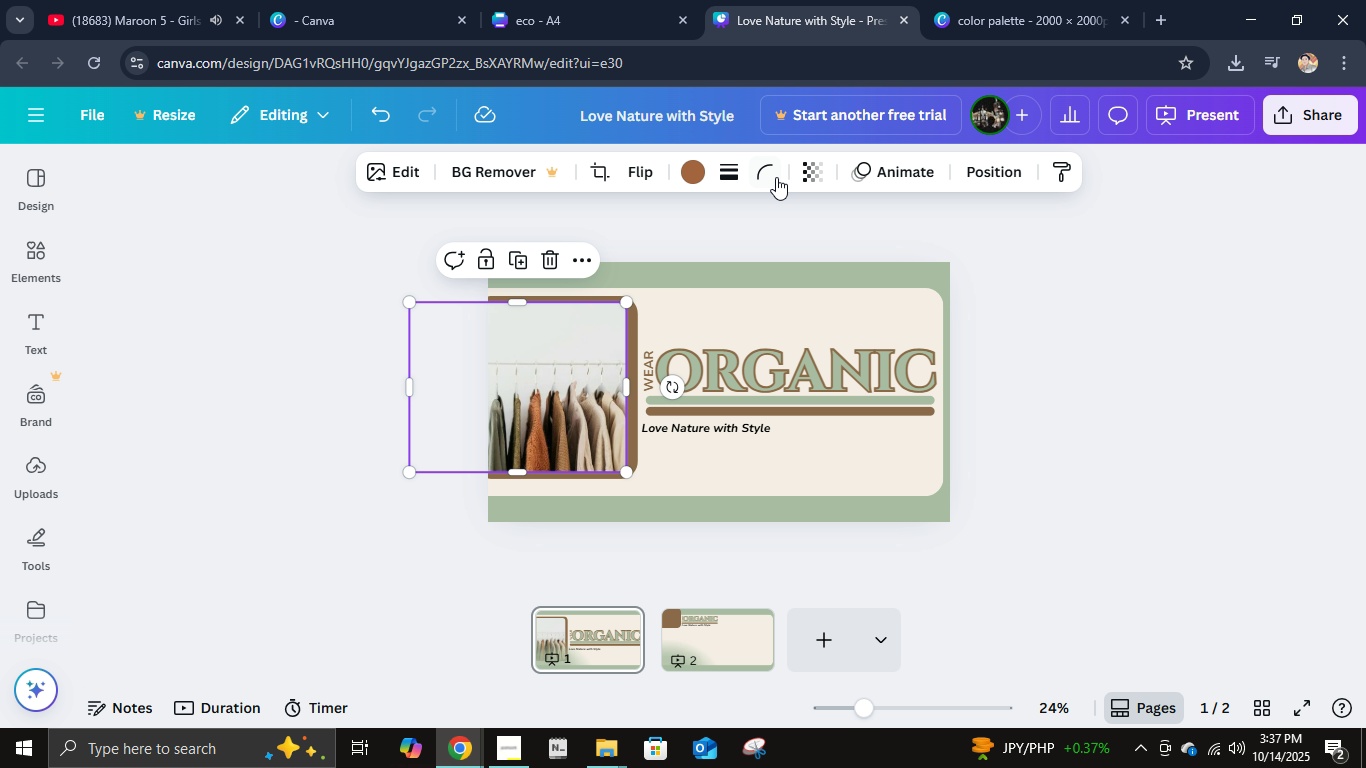 
left_click([773, 177])
 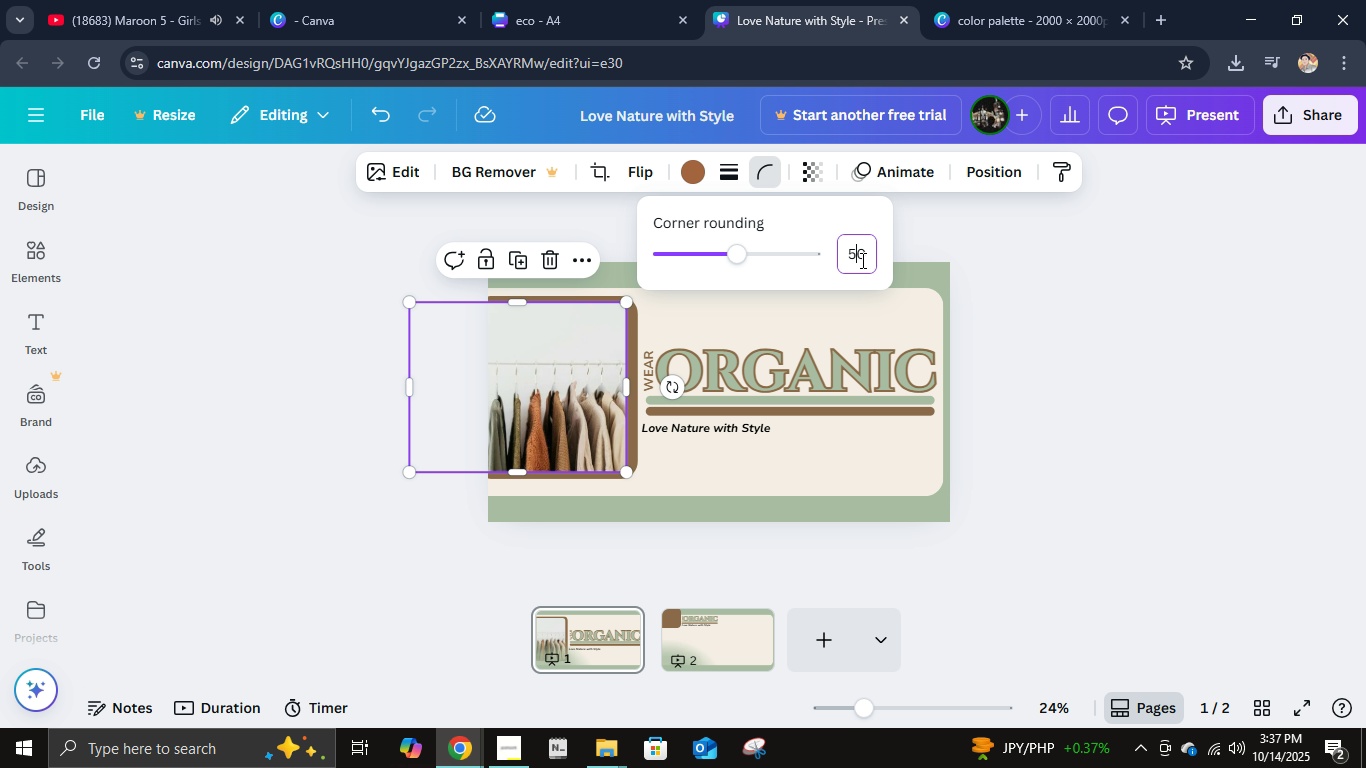 
double_click([861, 260])
 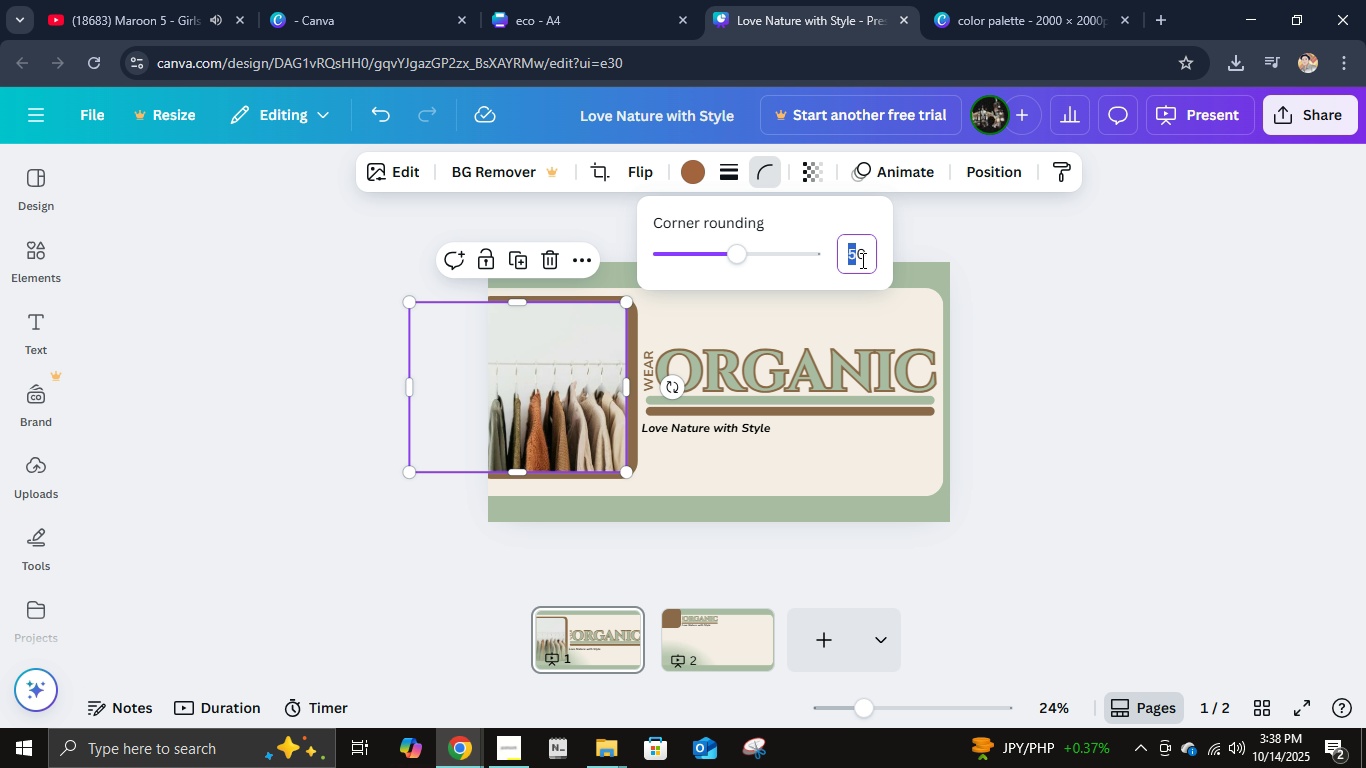 
key(Control+A)
 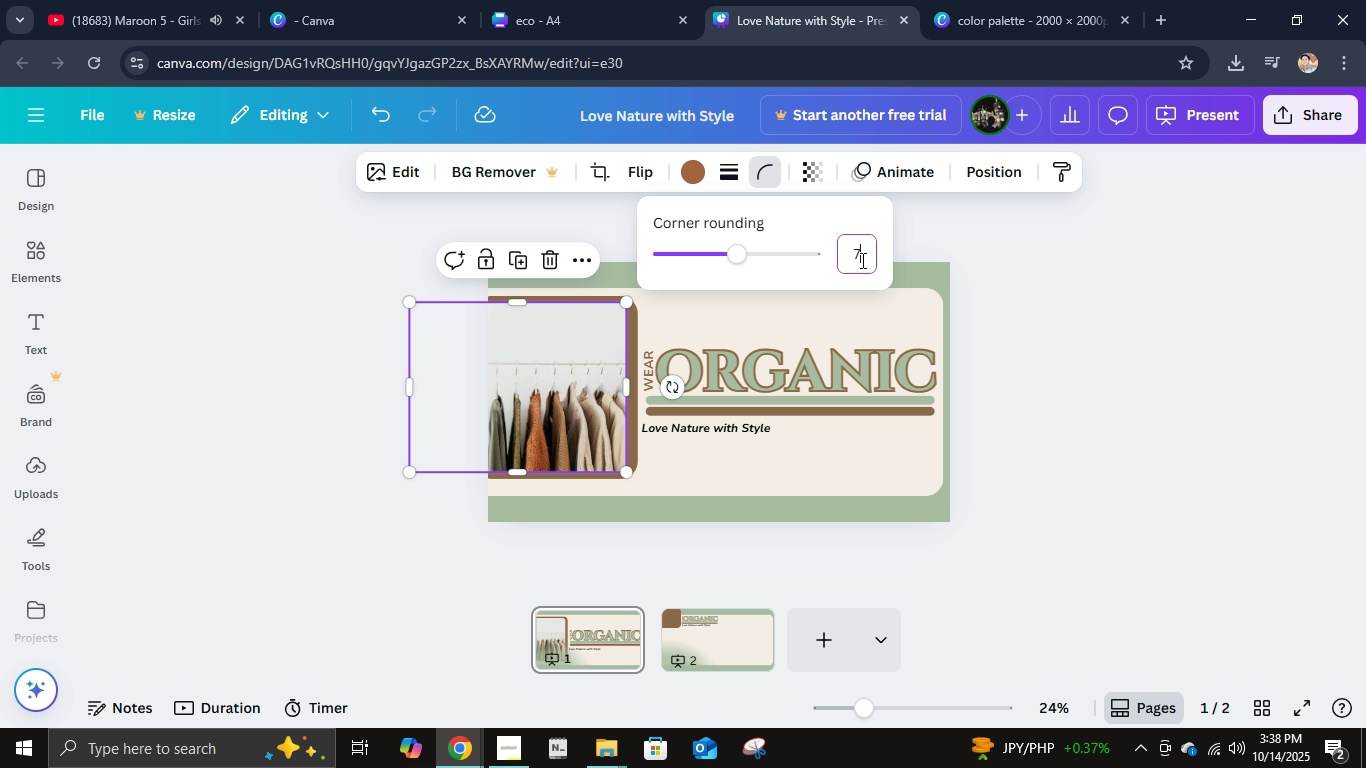 
key(Numpad7)
 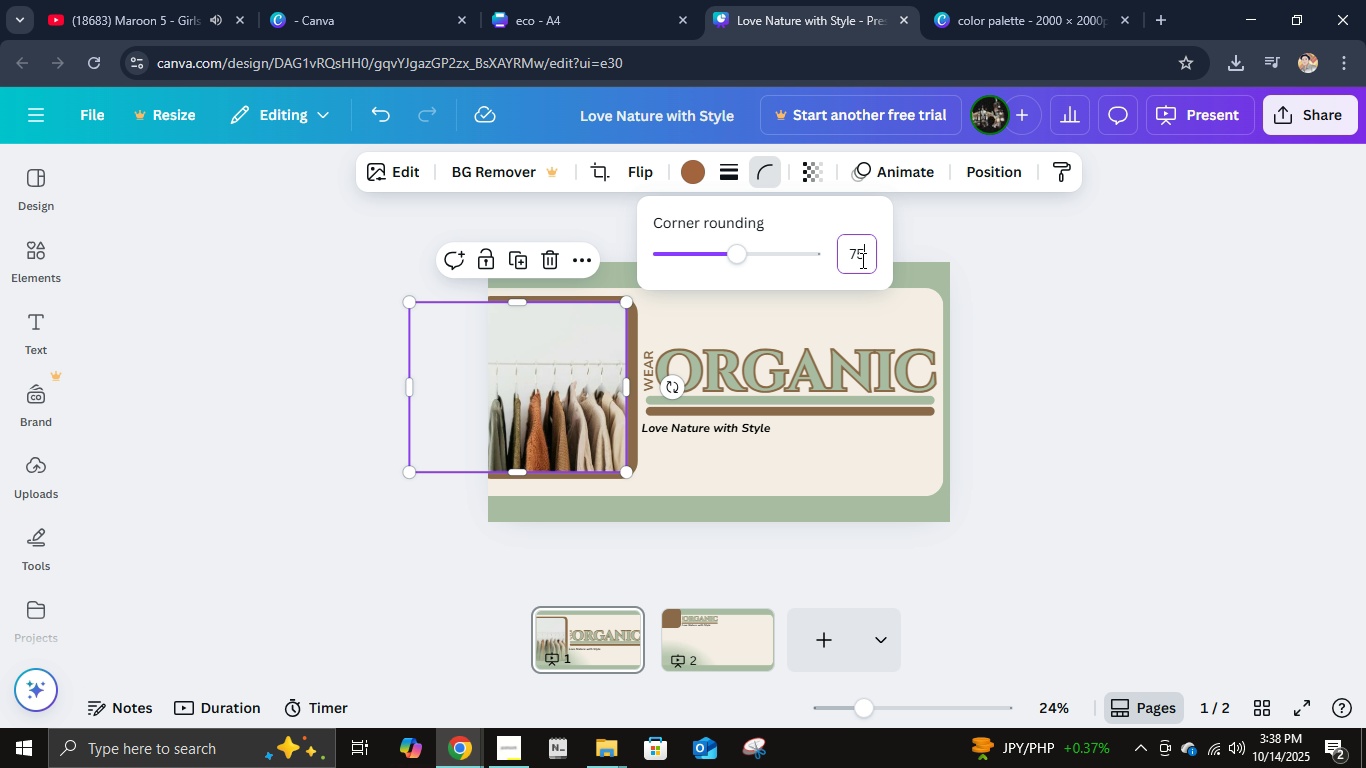 
key(Numpad5)
 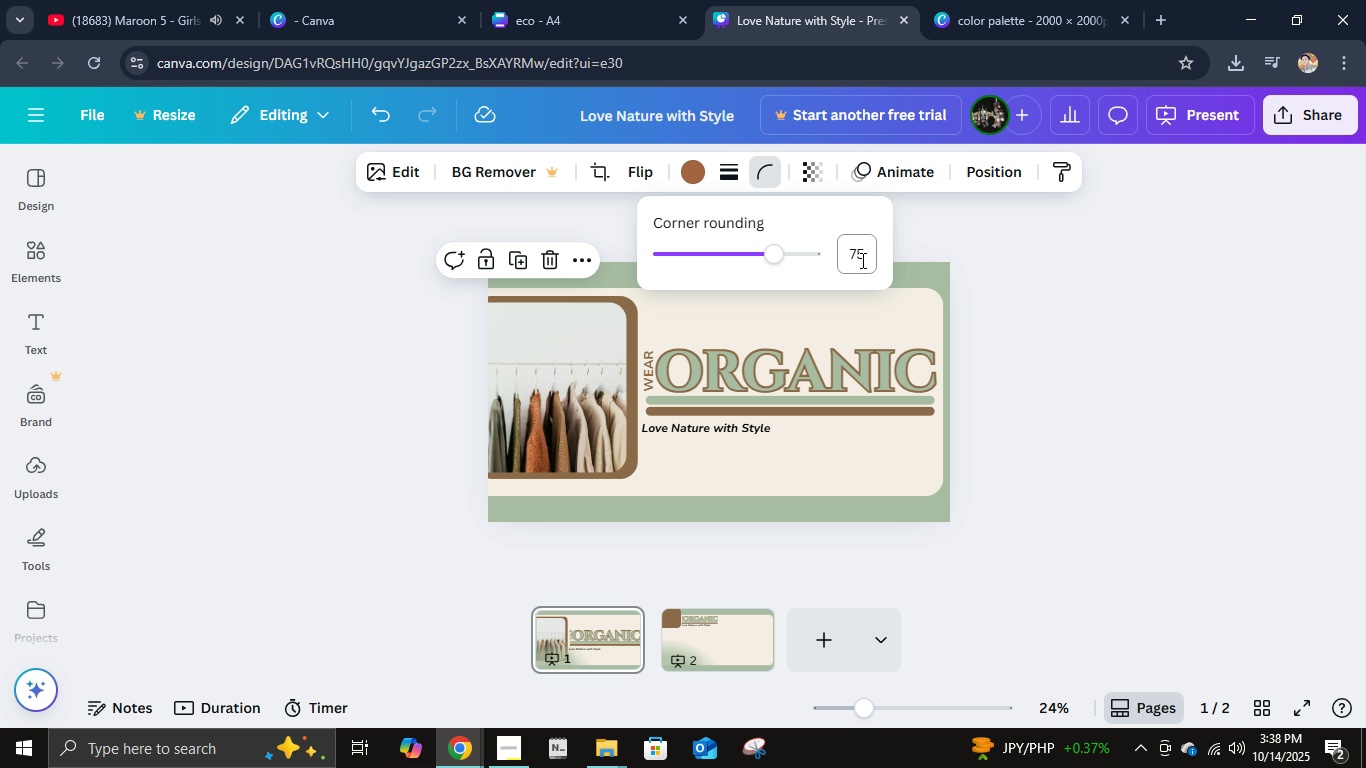 
key(NumpadEnter)
 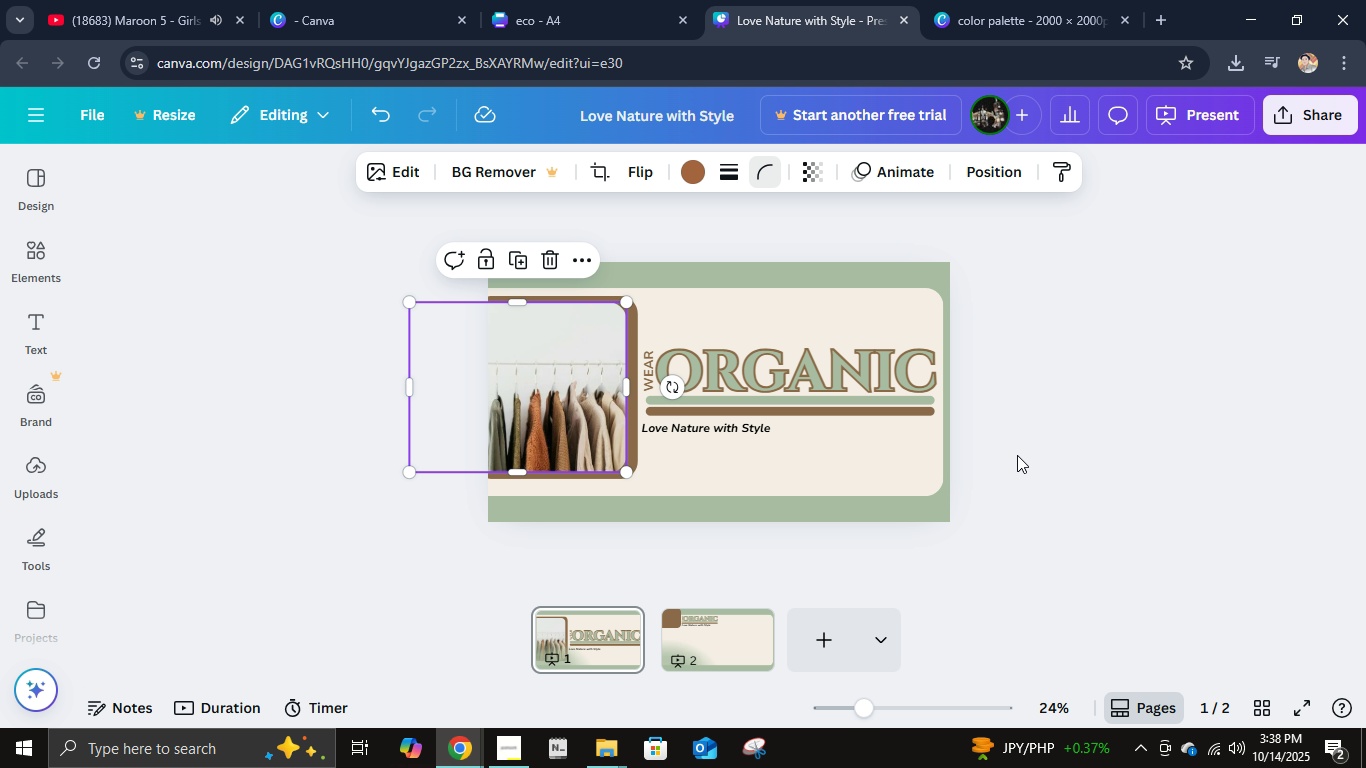 
left_click([1017, 455])
 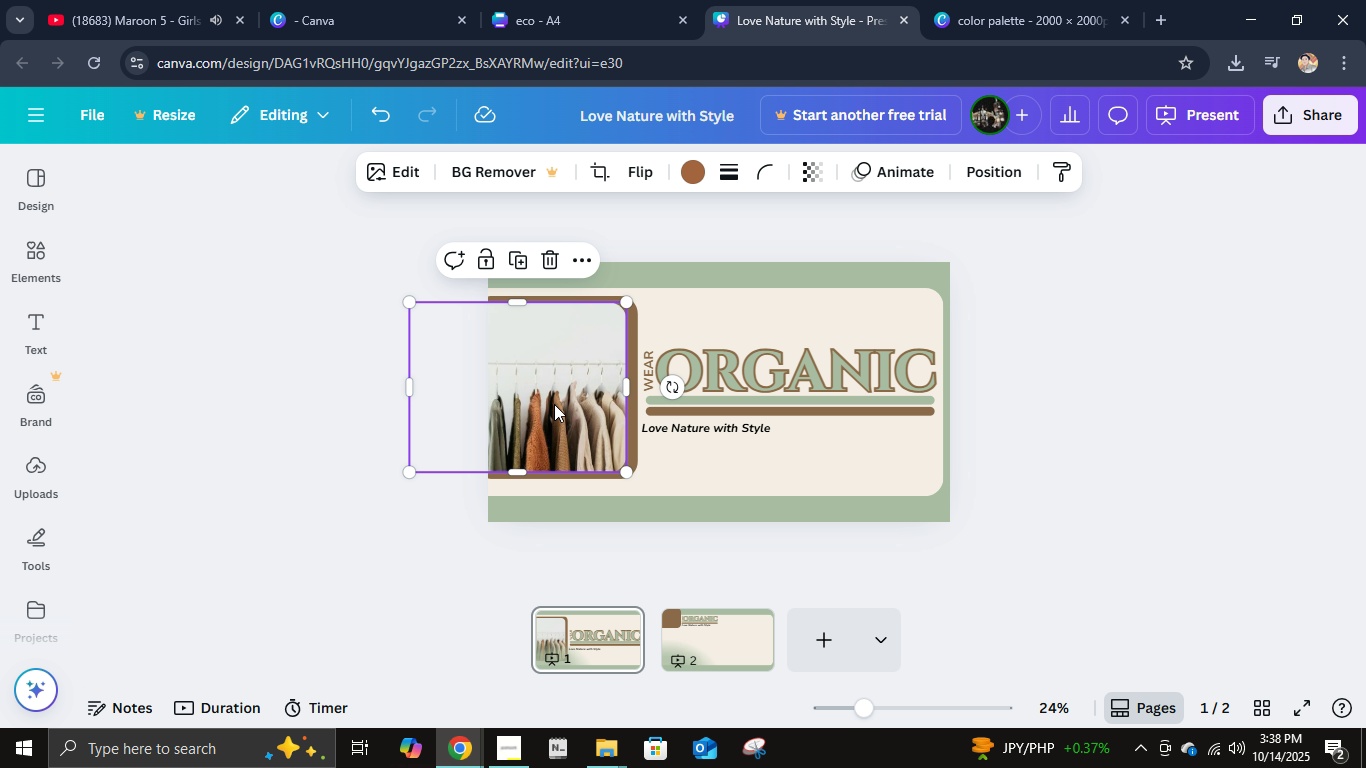 
double_click([554, 404])
 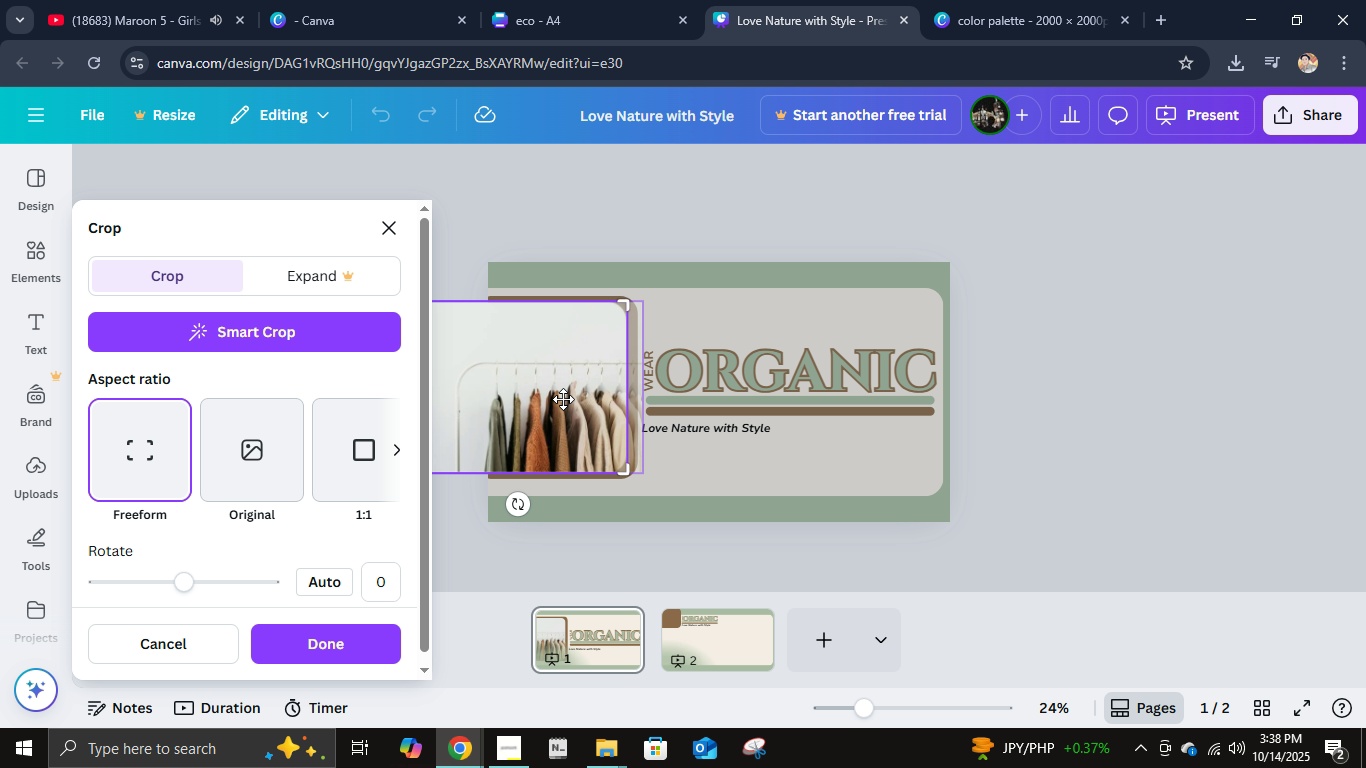 
left_click_drag(start_coordinate=[570, 397], to_coordinate=[530, 396])
 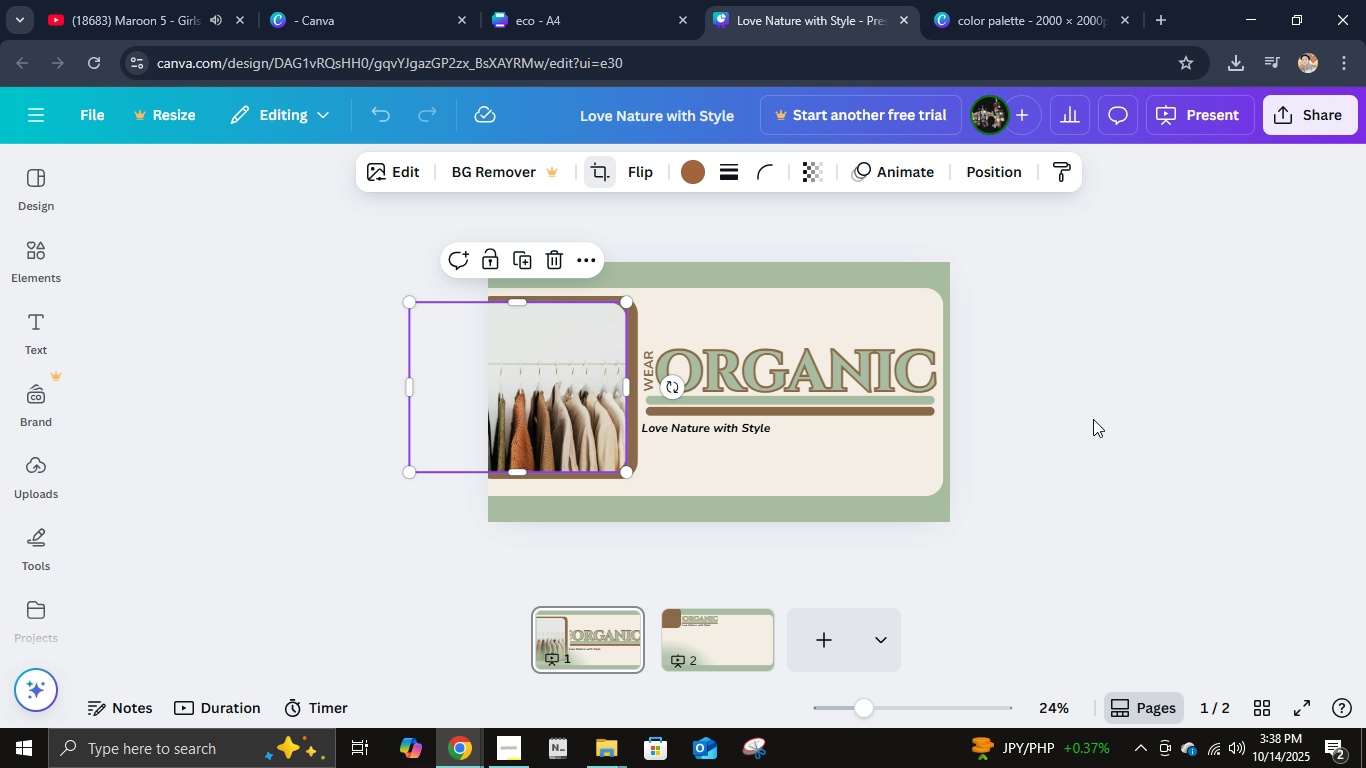 
left_click([1096, 420])
 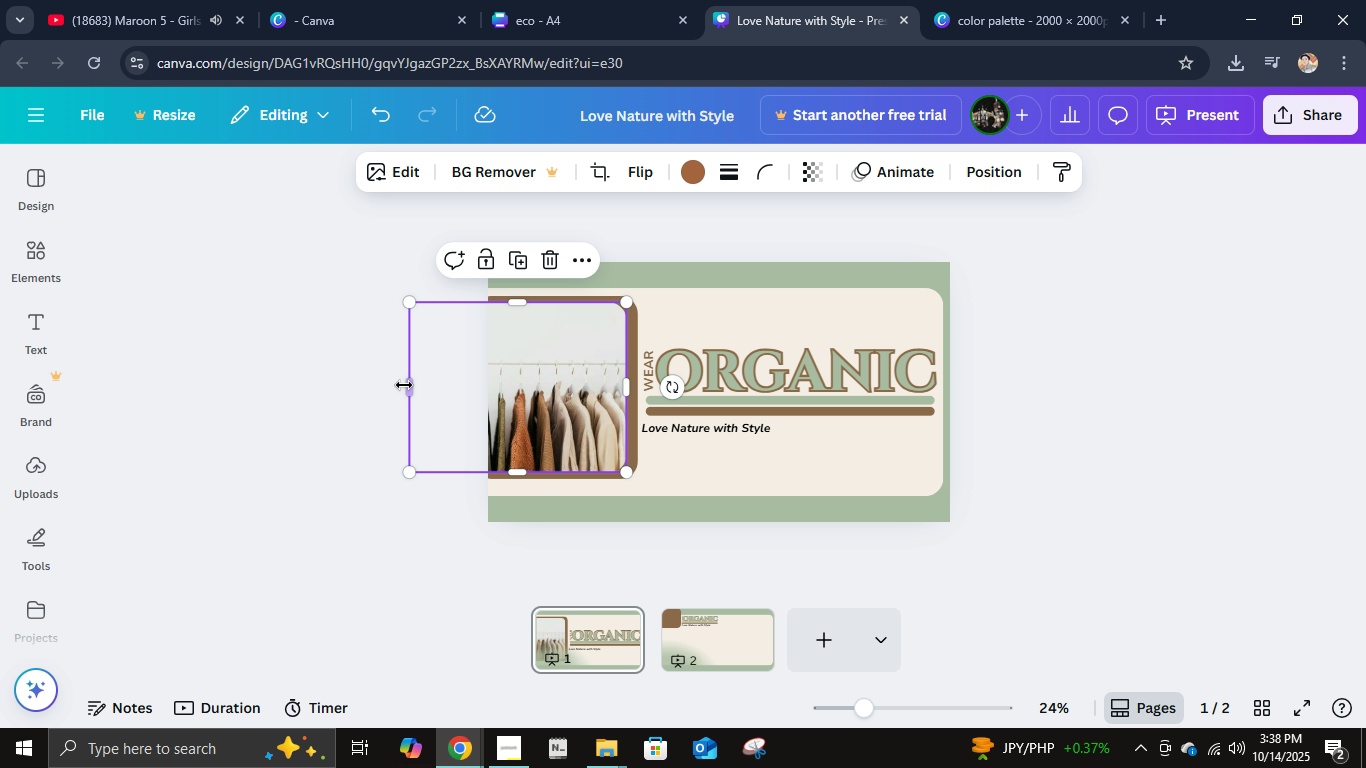 
left_click_drag(start_coordinate=[404, 385], to_coordinate=[480, 394])
 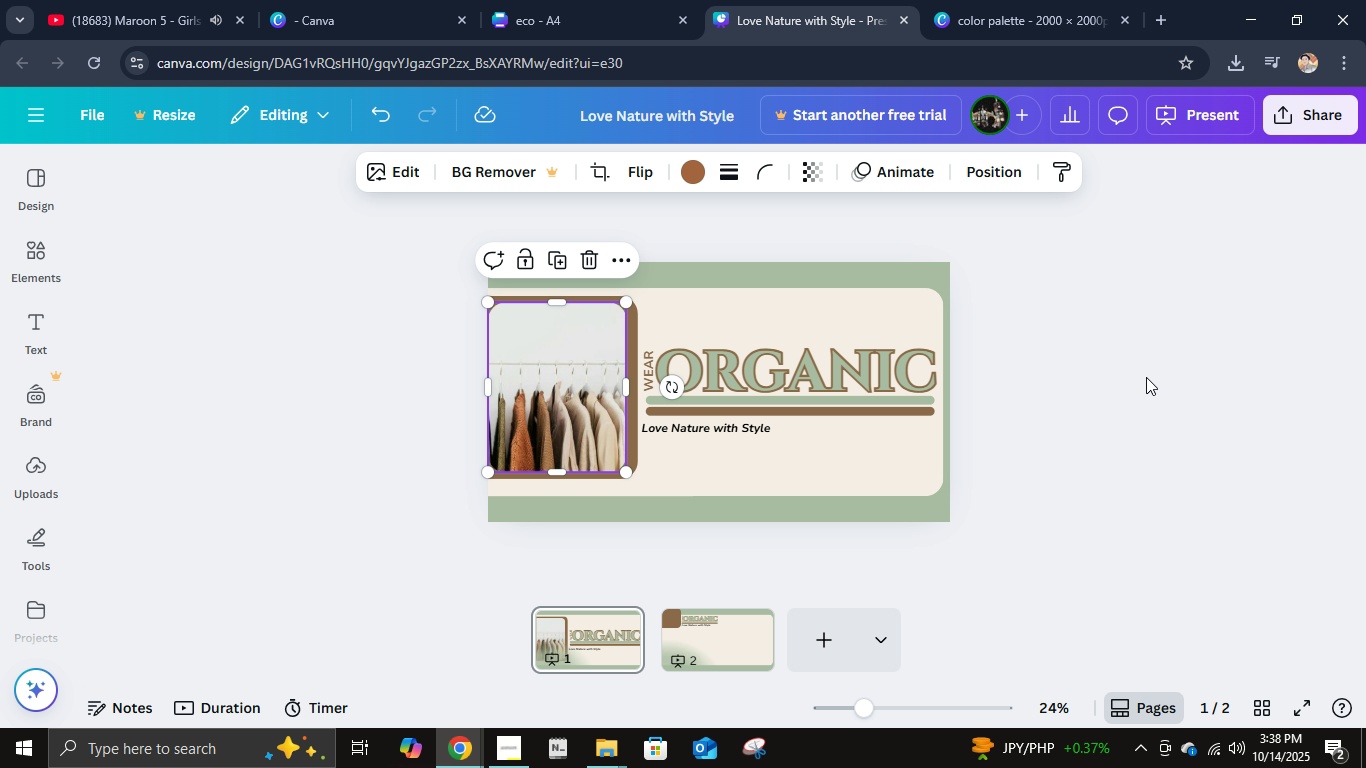 
left_click([1146, 377])
 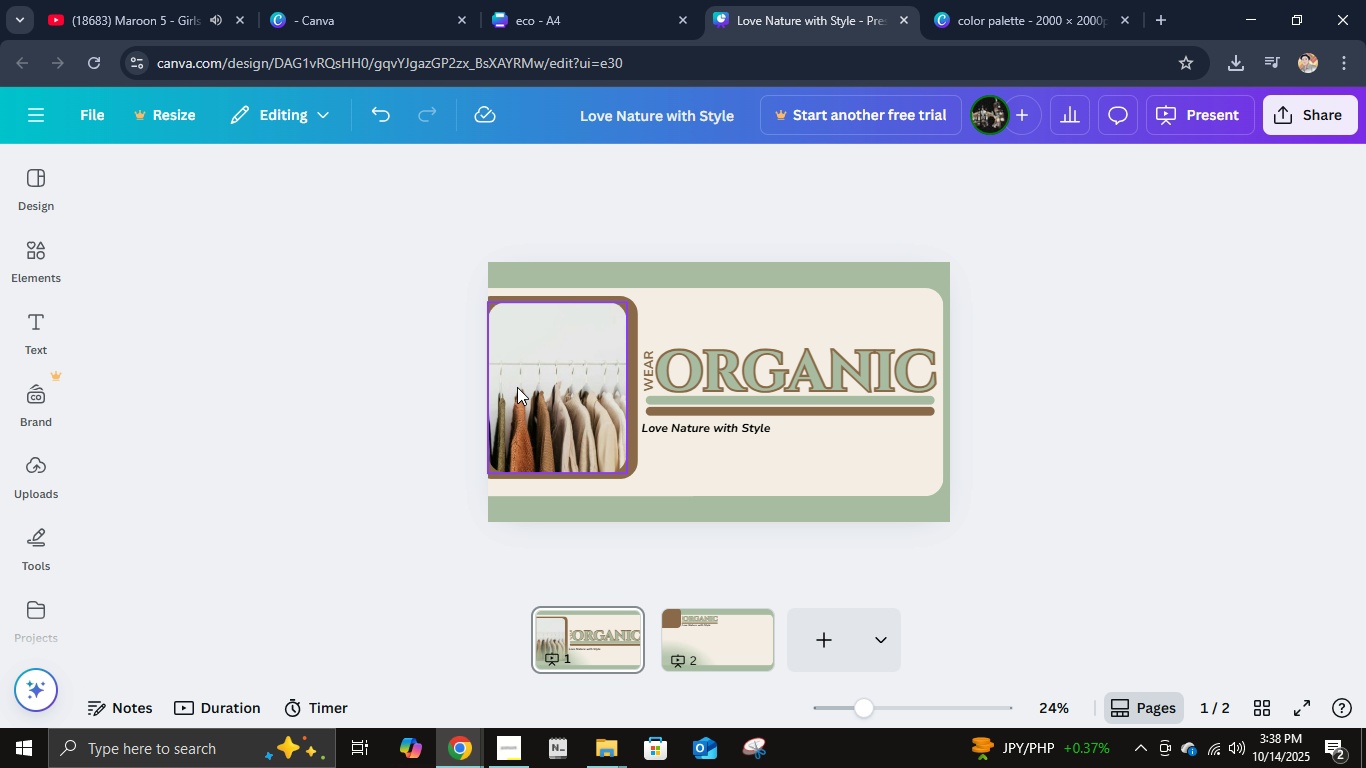 
left_click([518, 387])
 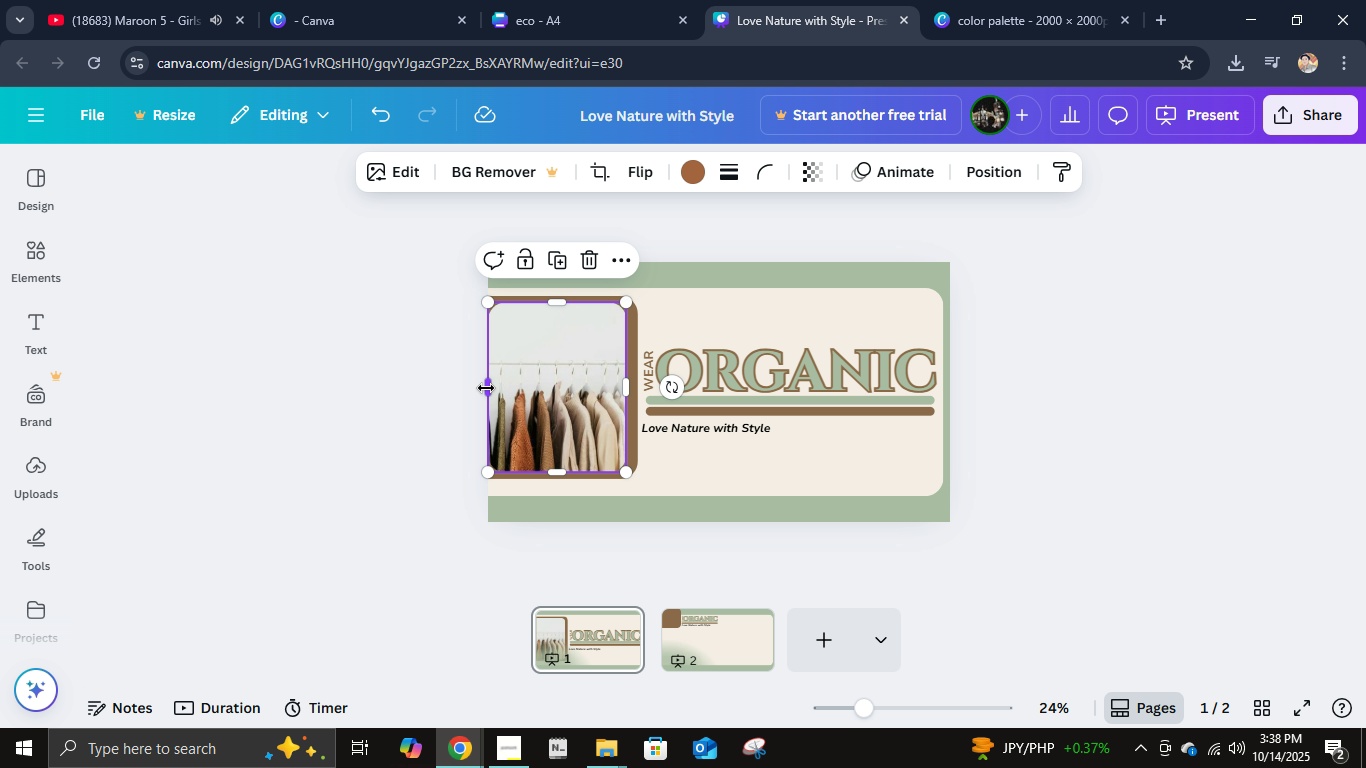 
left_click_drag(start_coordinate=[486, 388], to_coordinate=[461, 391])
 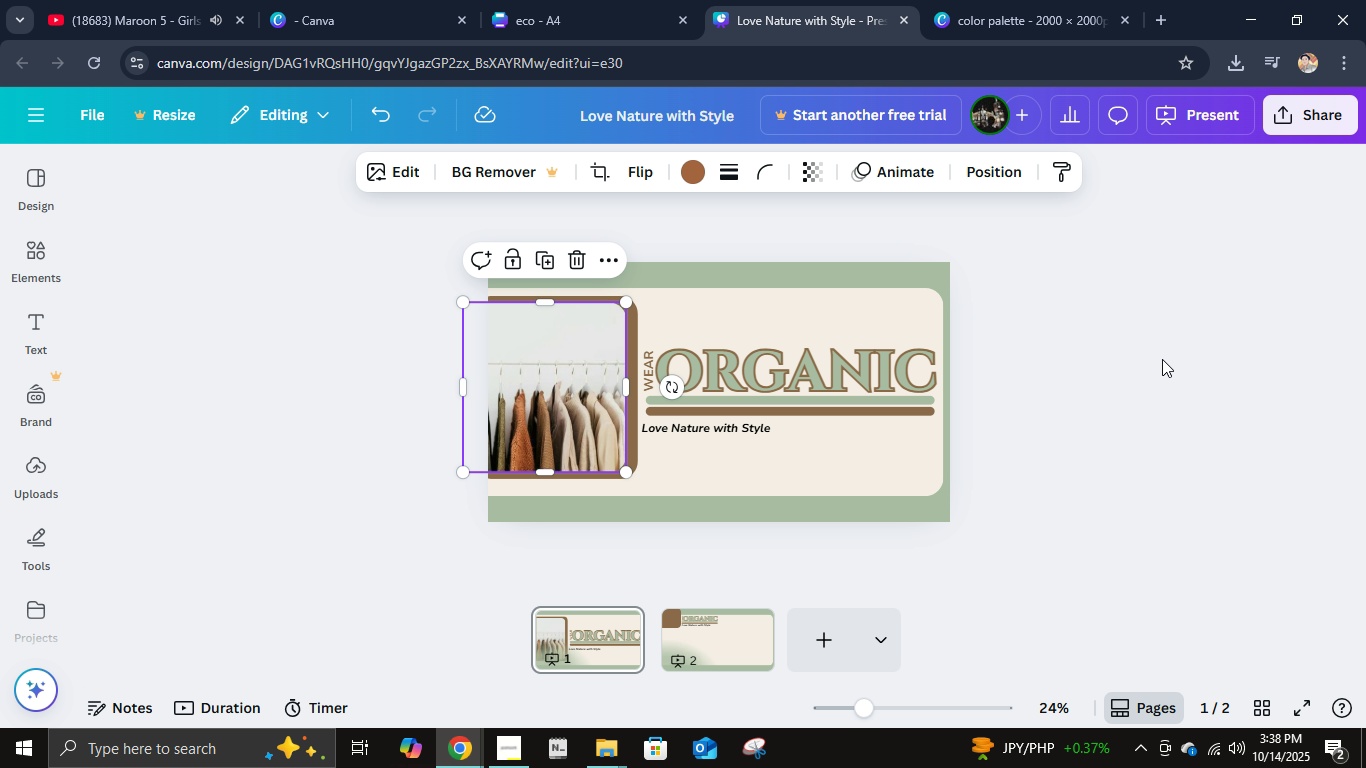 
left_click([1162, 359])
 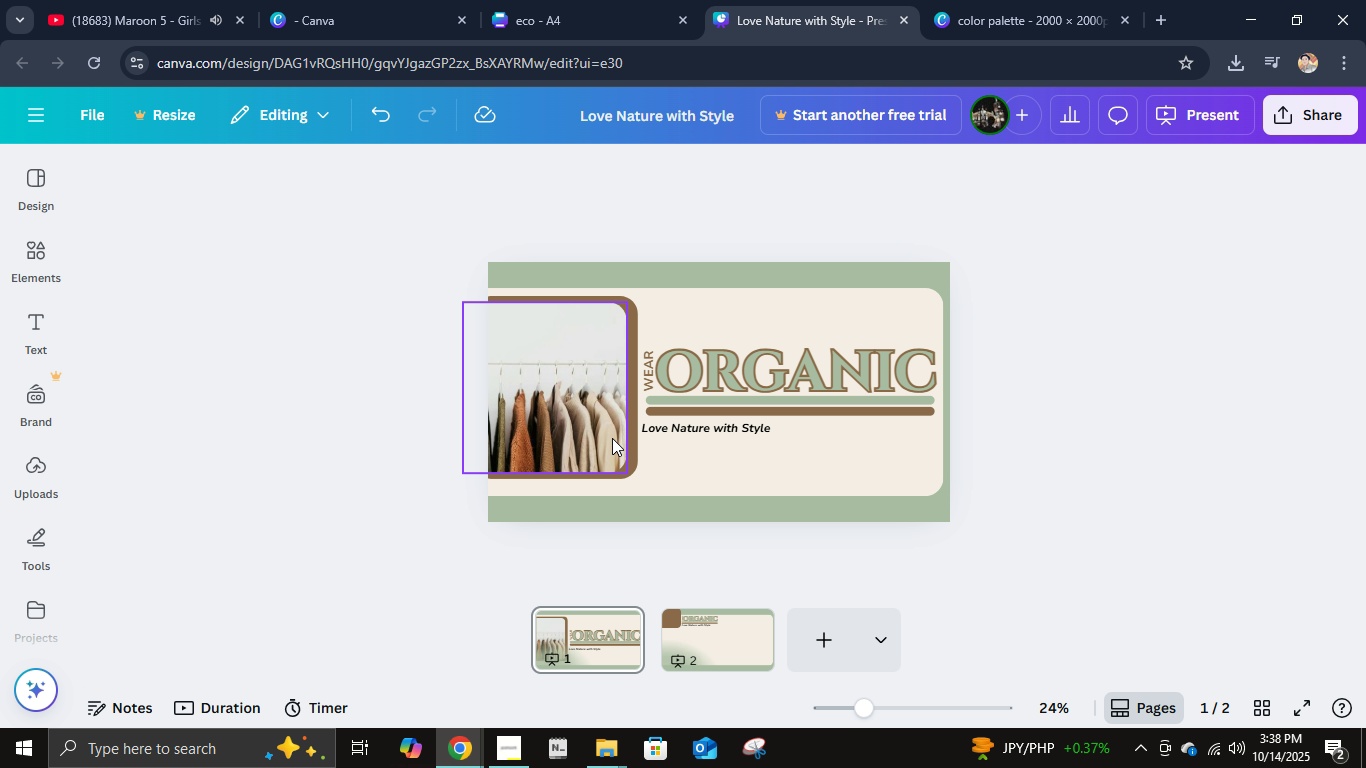 
left_click([590, 432])
 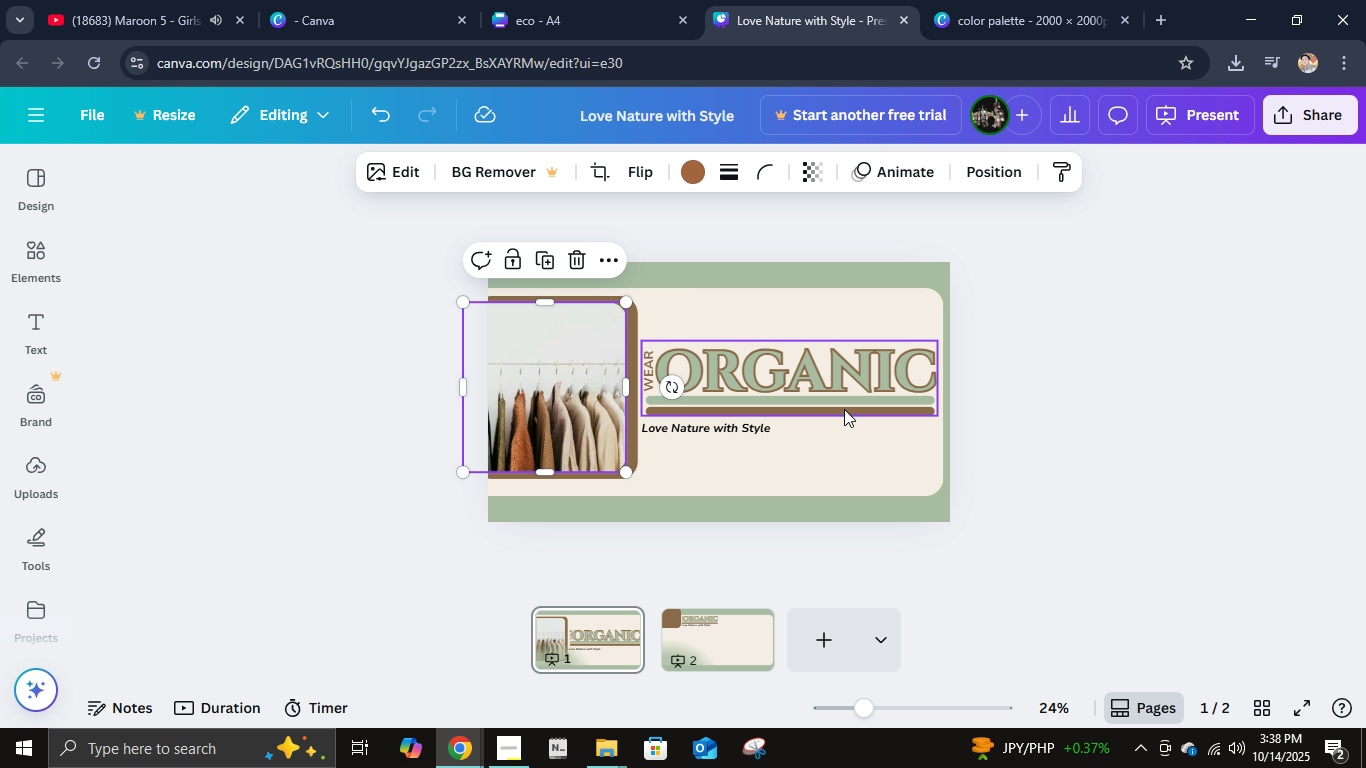 
hold_key(key=ArrowRight, duration=0.73)
 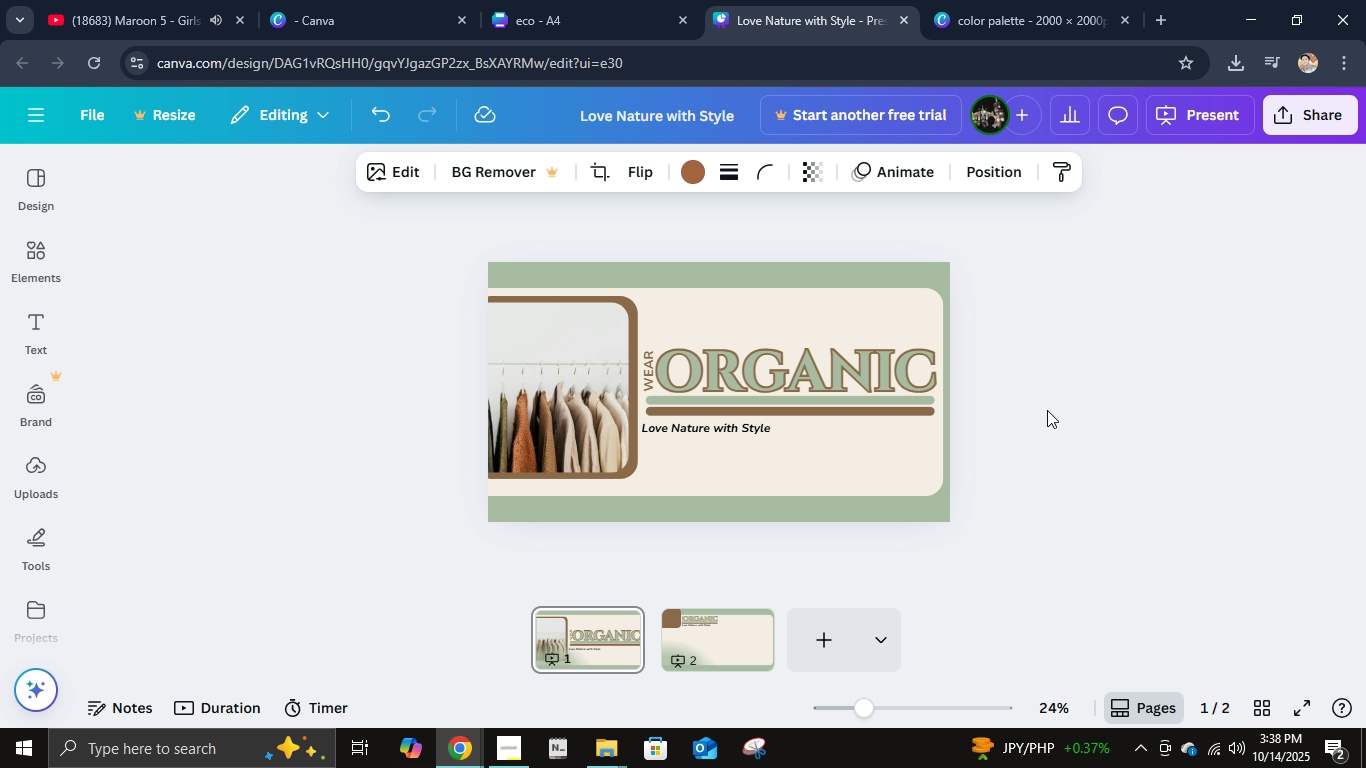 
hold_key(key=ArrowRight, duration=0.72)
 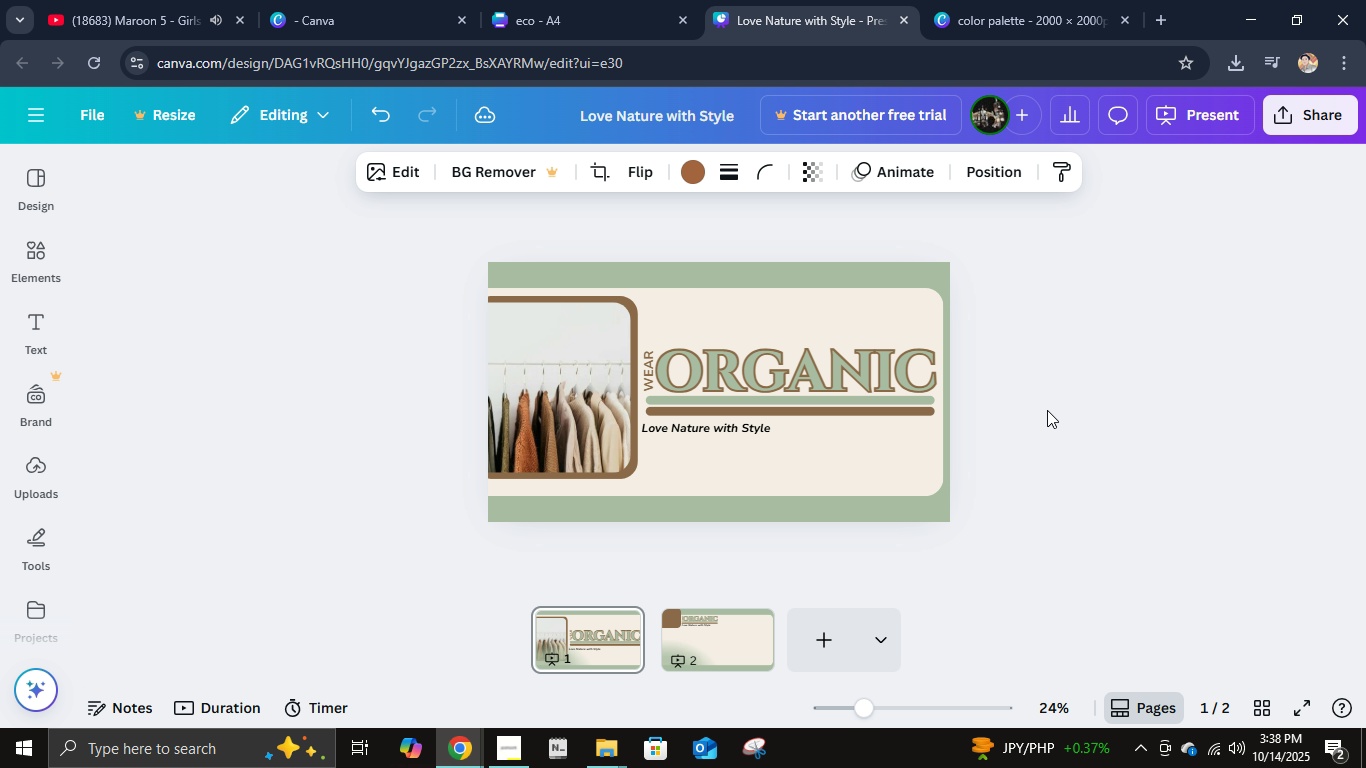 
key(ArrowRight)
 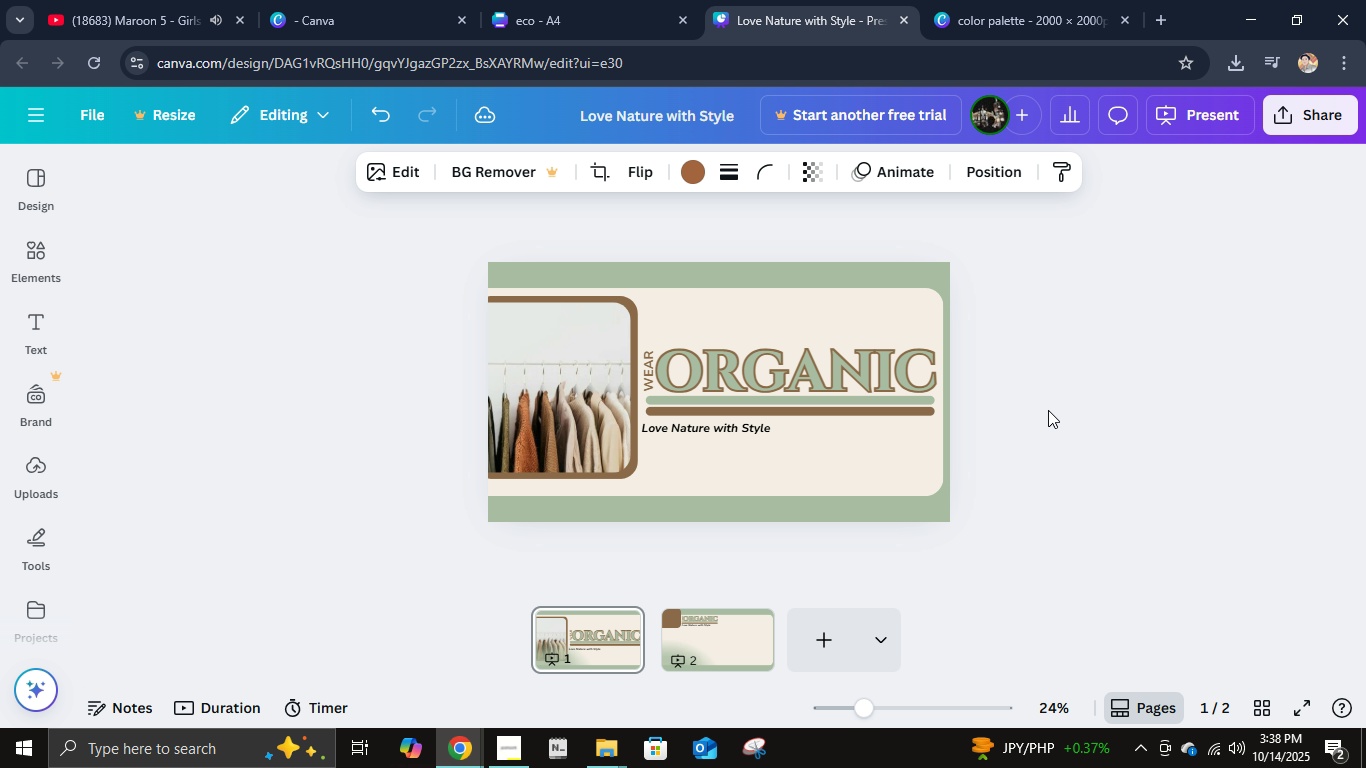 
key(ArrowRight)
 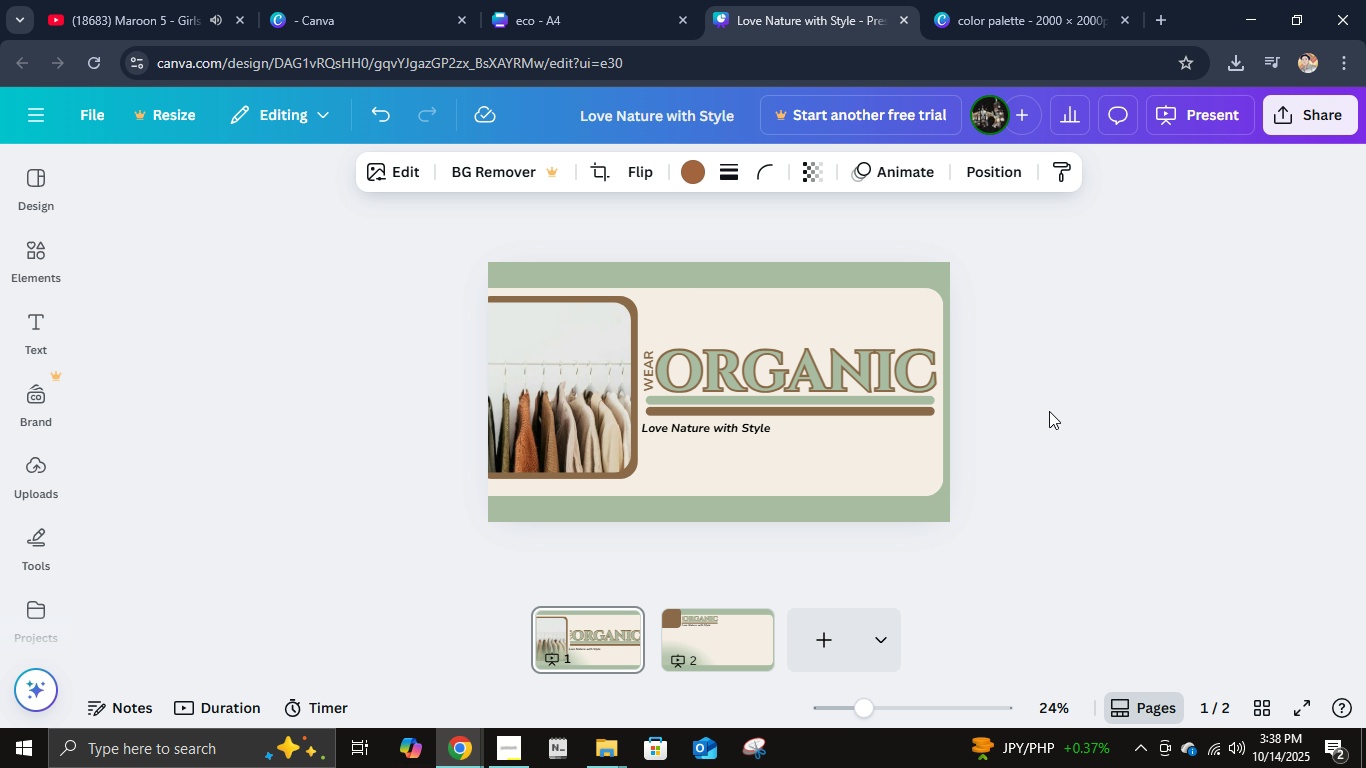 
left_click([1049, 411])
 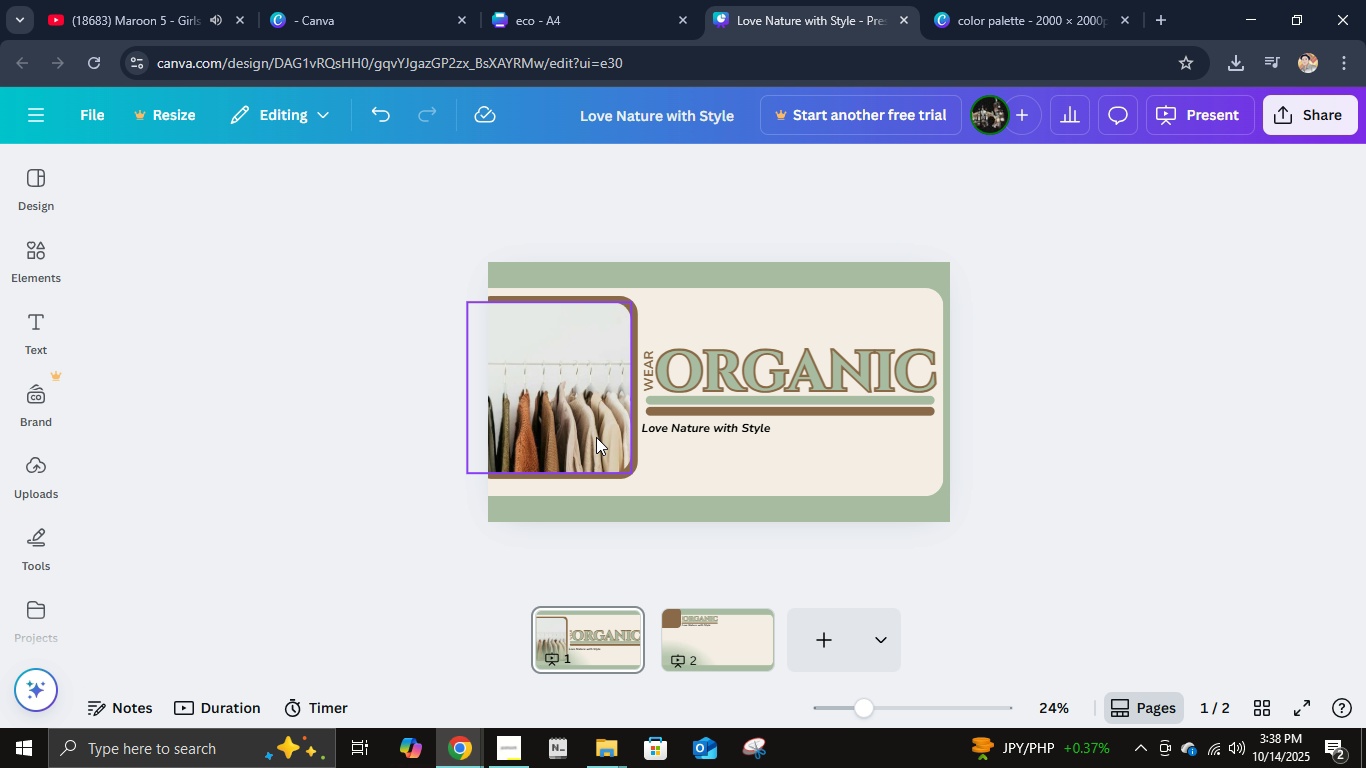 
double_click([596, 437])
 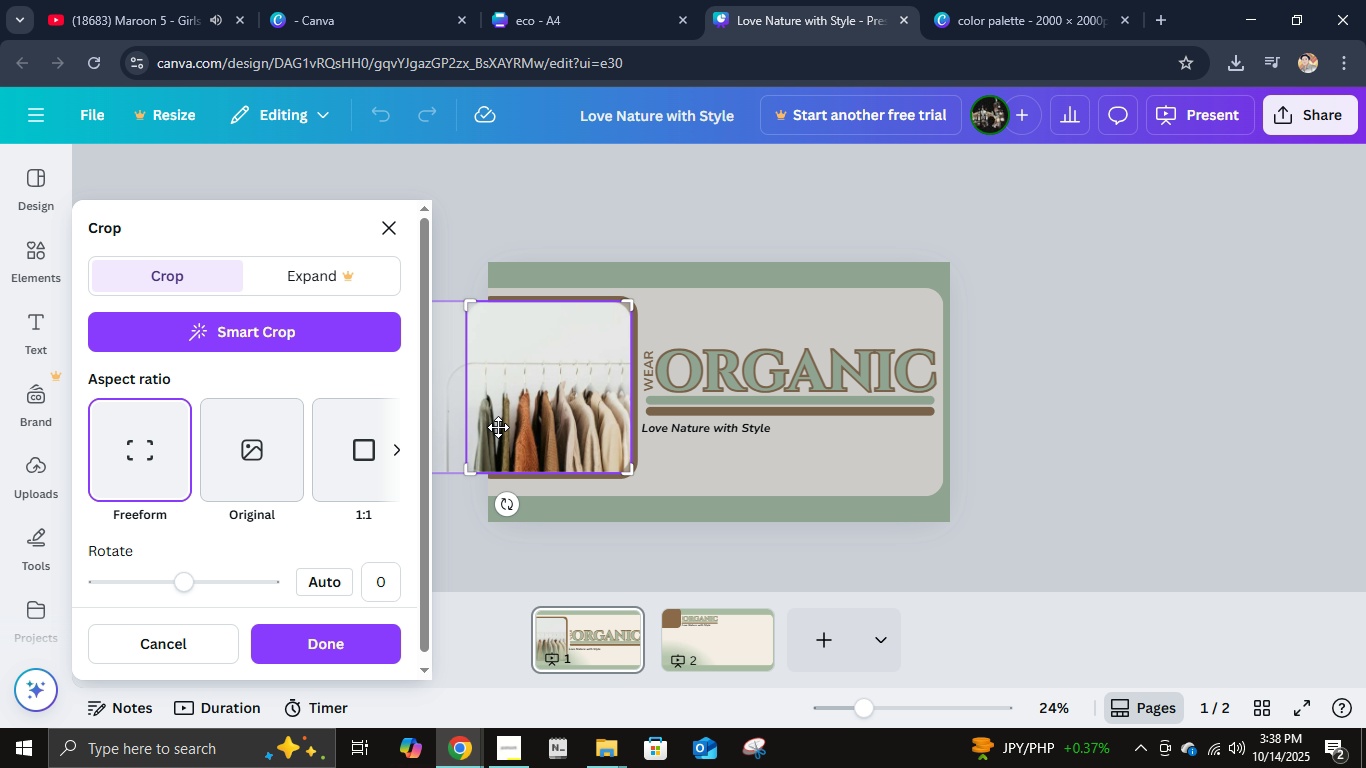 
left_click_drag(start_coordinate=[486, 426], to_coordinate=[474, 425])
 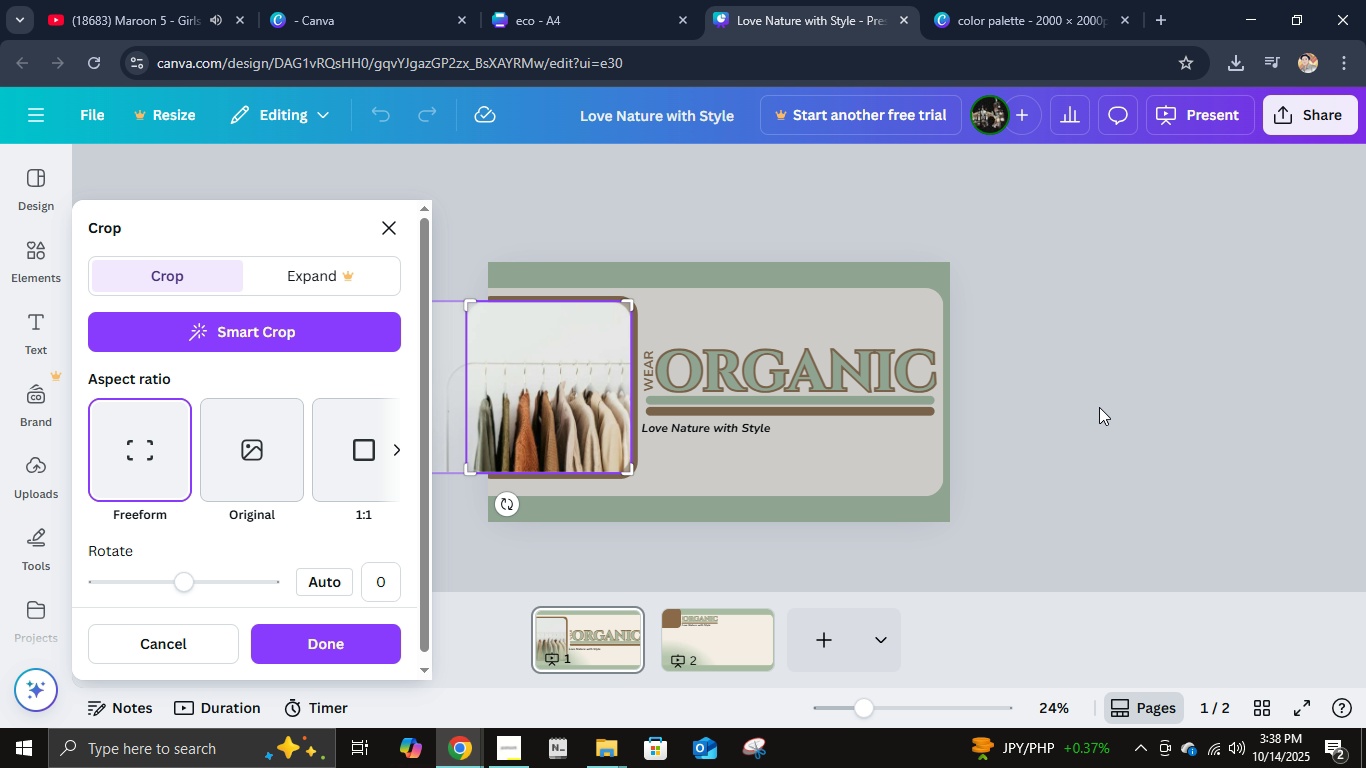 
left_click([1099, 407])
 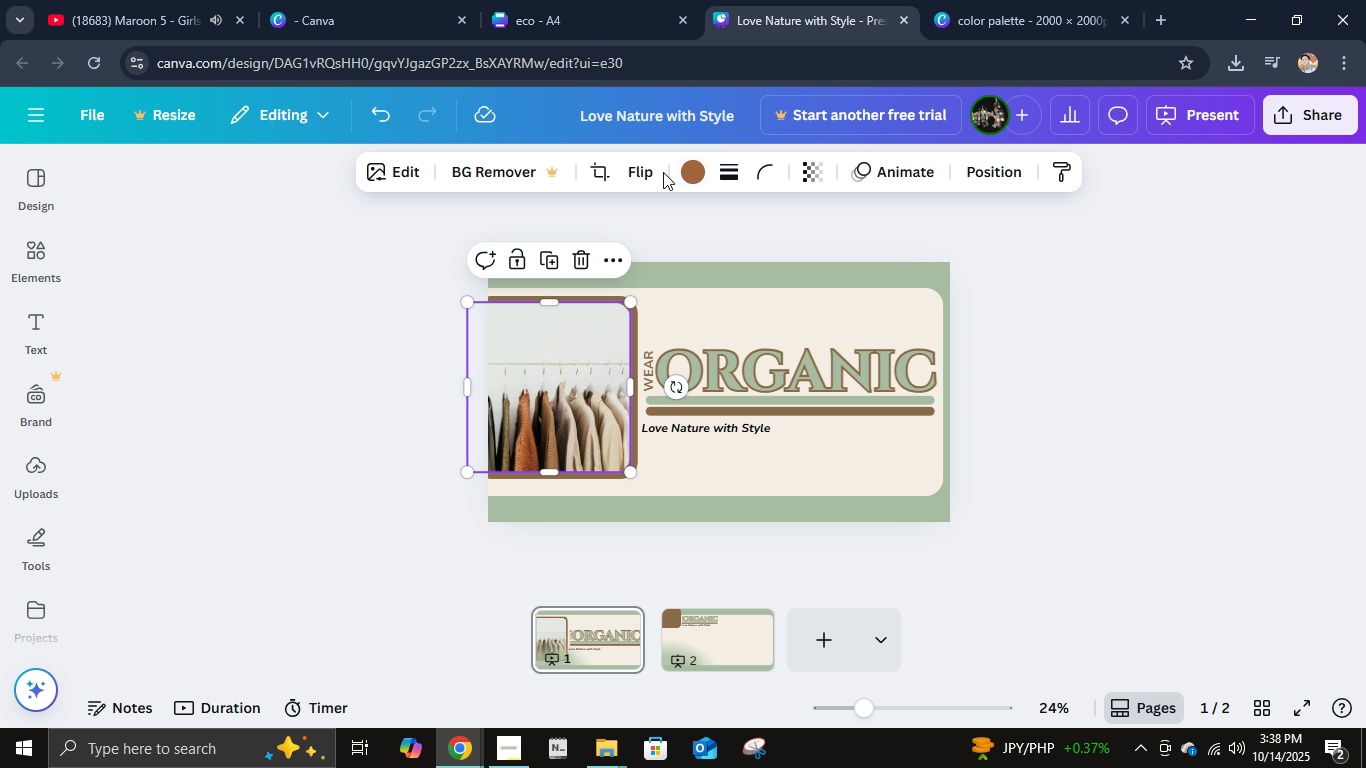 
left_click([644, 173])
 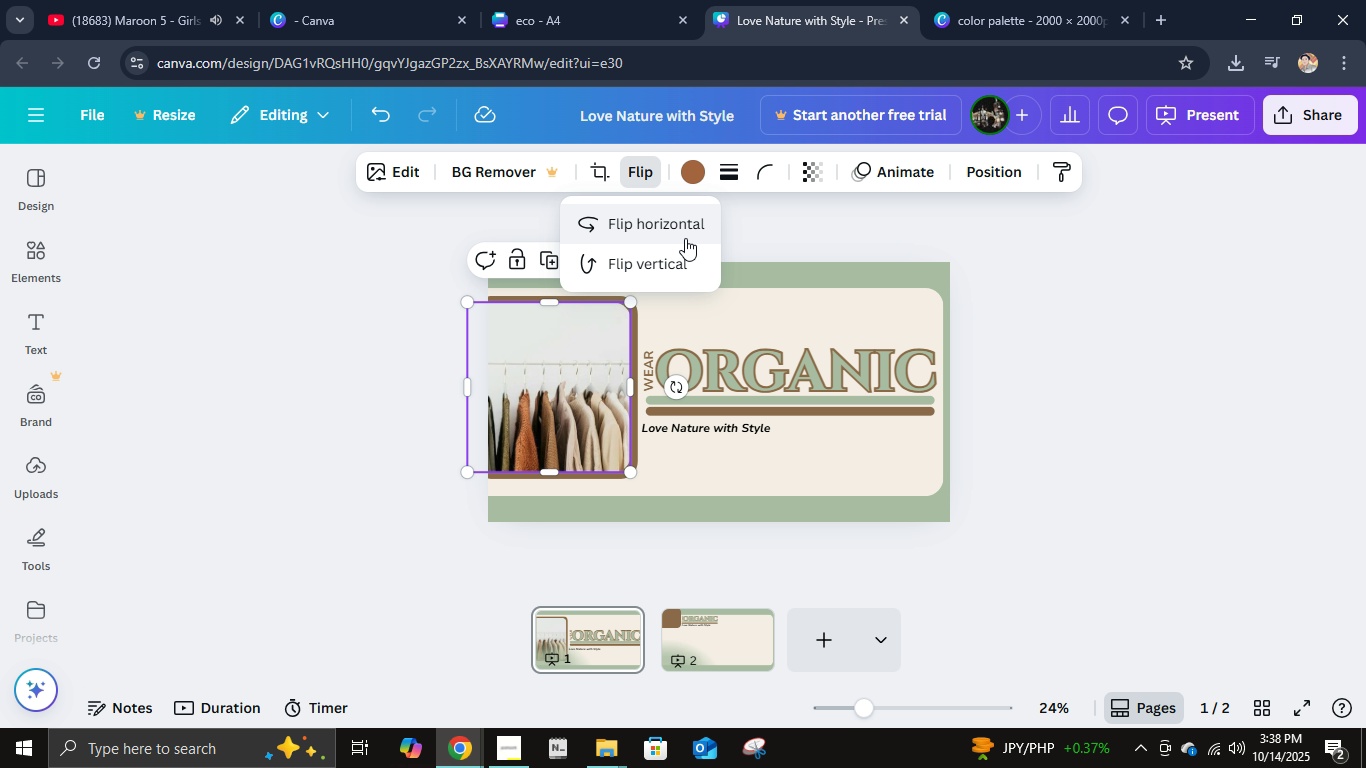 
left_click([685, 238])
 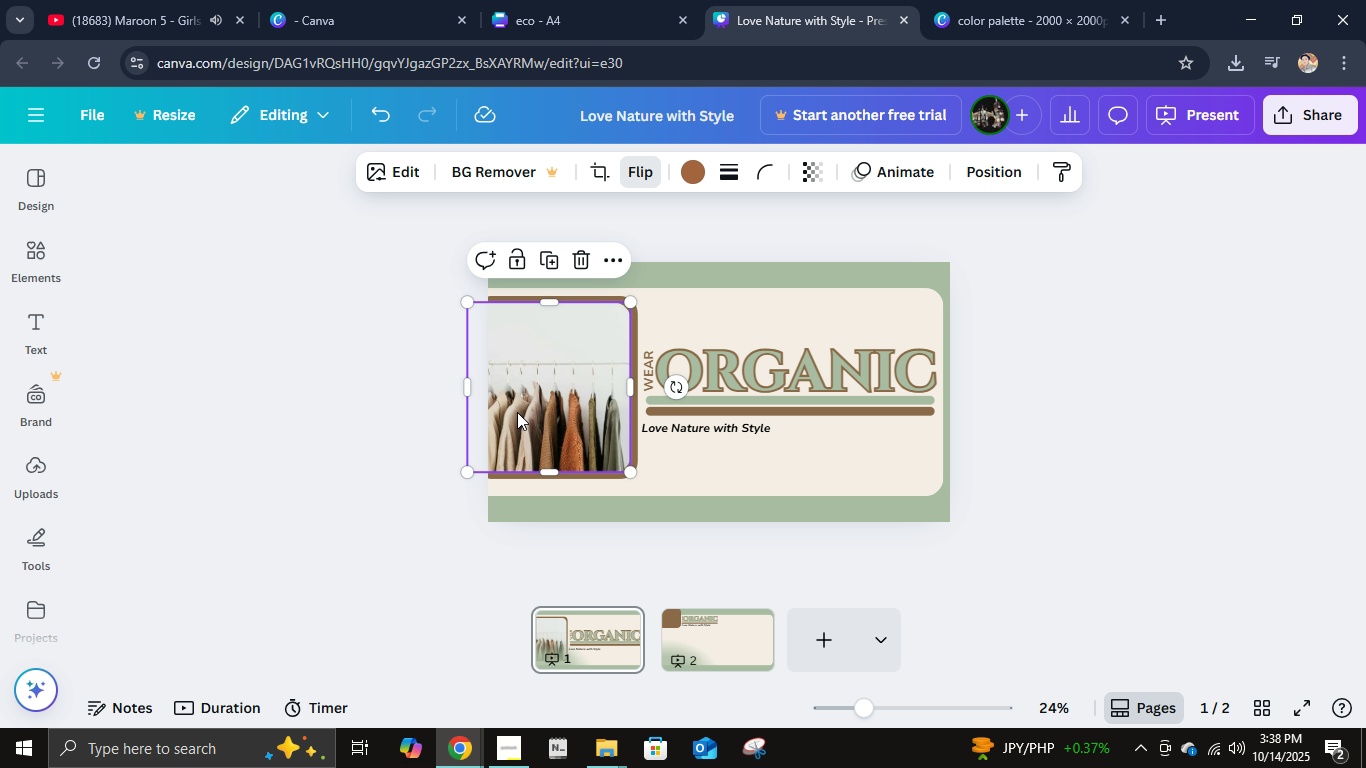 
double_click([517, 412])
 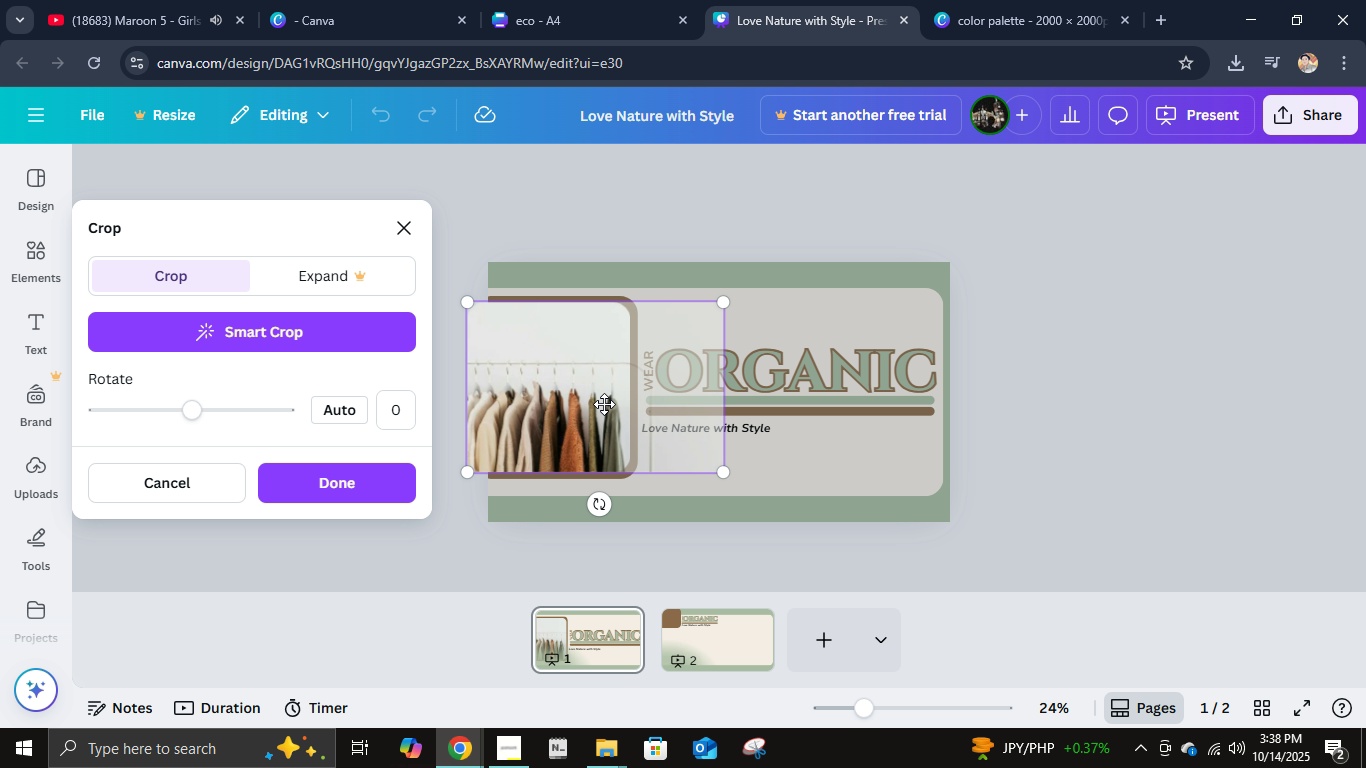 
left_click_drag(start_coordinate=[579, 411], to_coordinate=[536, 415])
 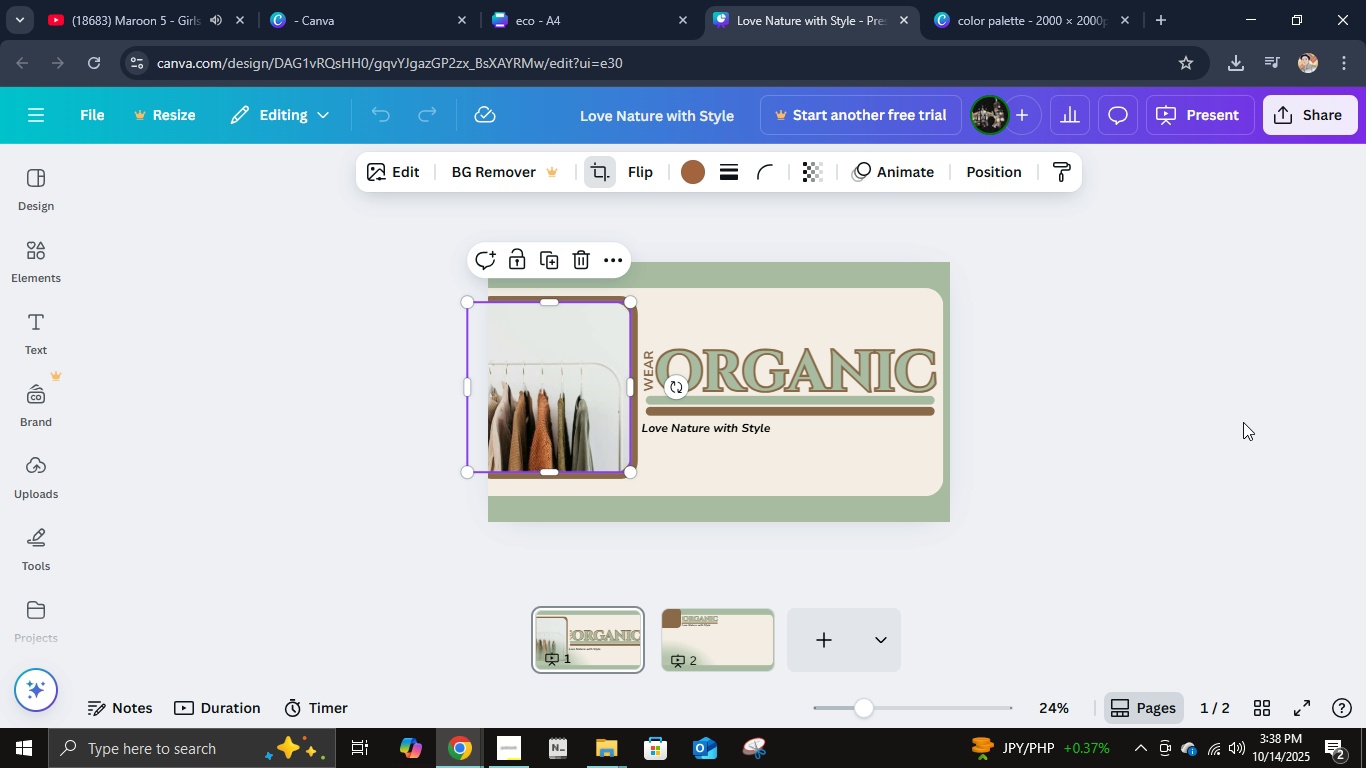 
left_click([1243, 422])
 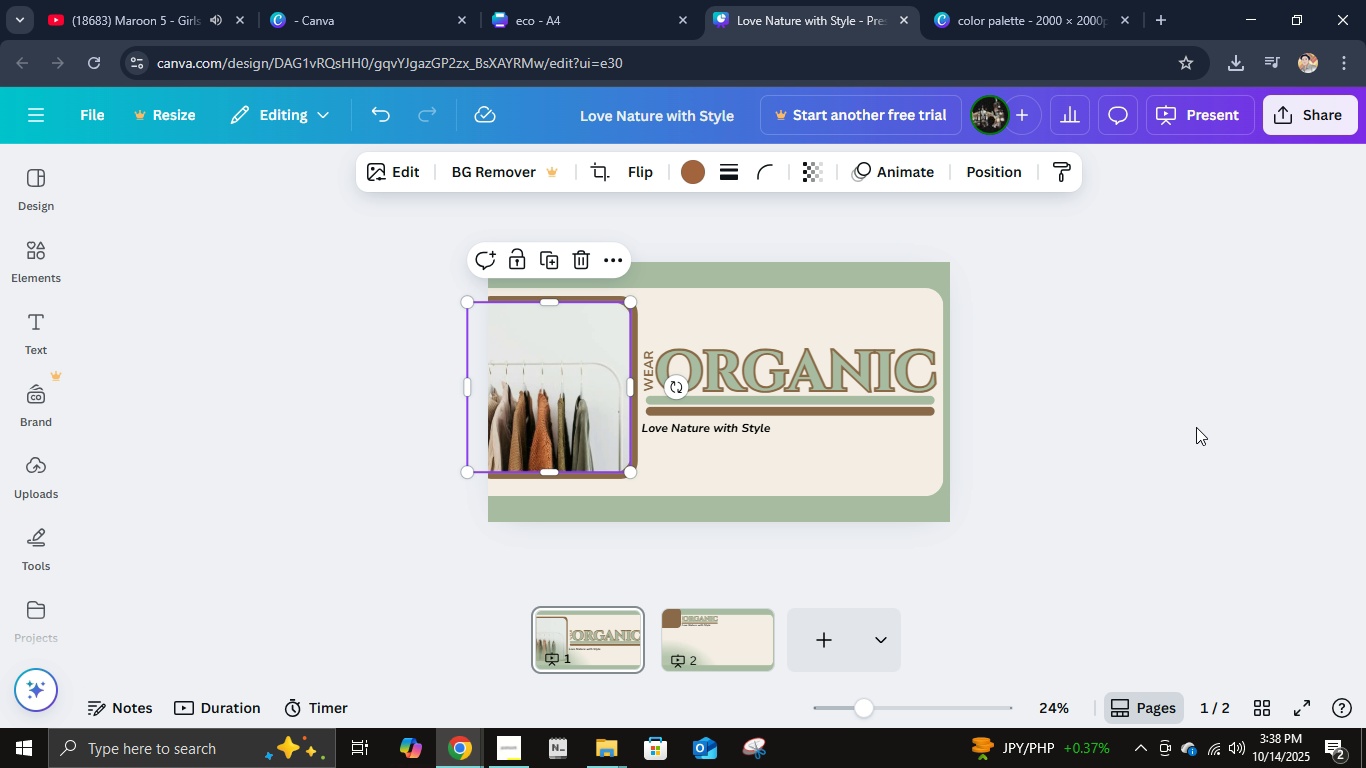 
left_click([1196, 427])
 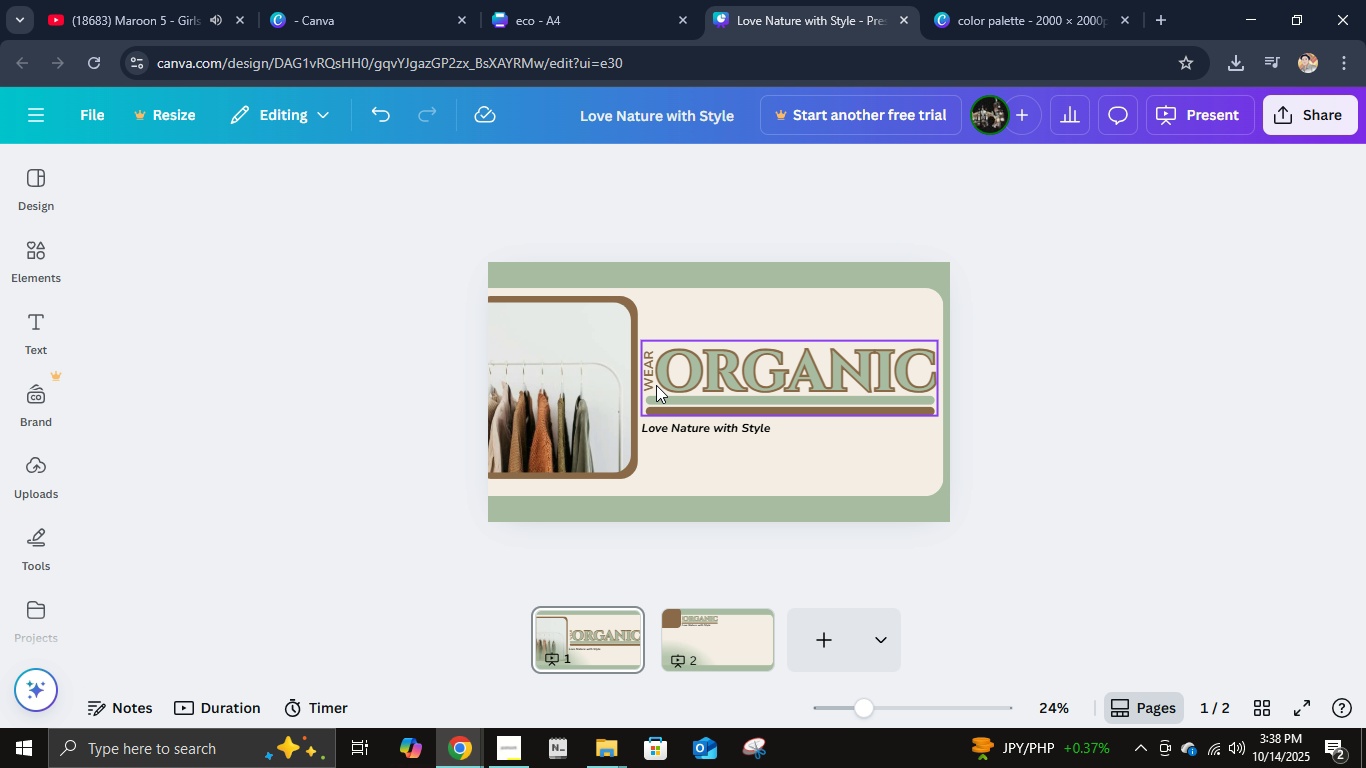 
left_click([1134, 387])
 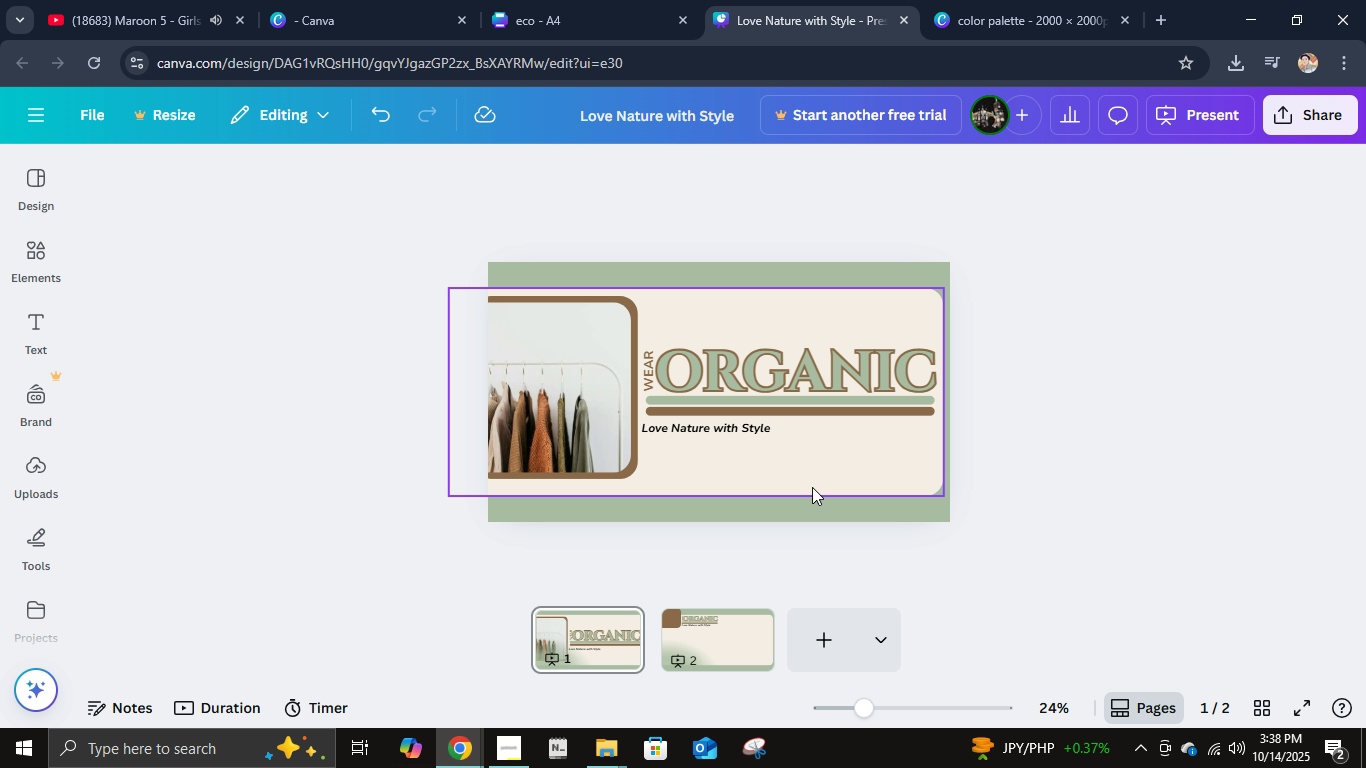 
hold_key(key=ControlLeft, duration=0.81)
scroll: coordinate [657, 459], scroll_direction: up, amount: 2.0
 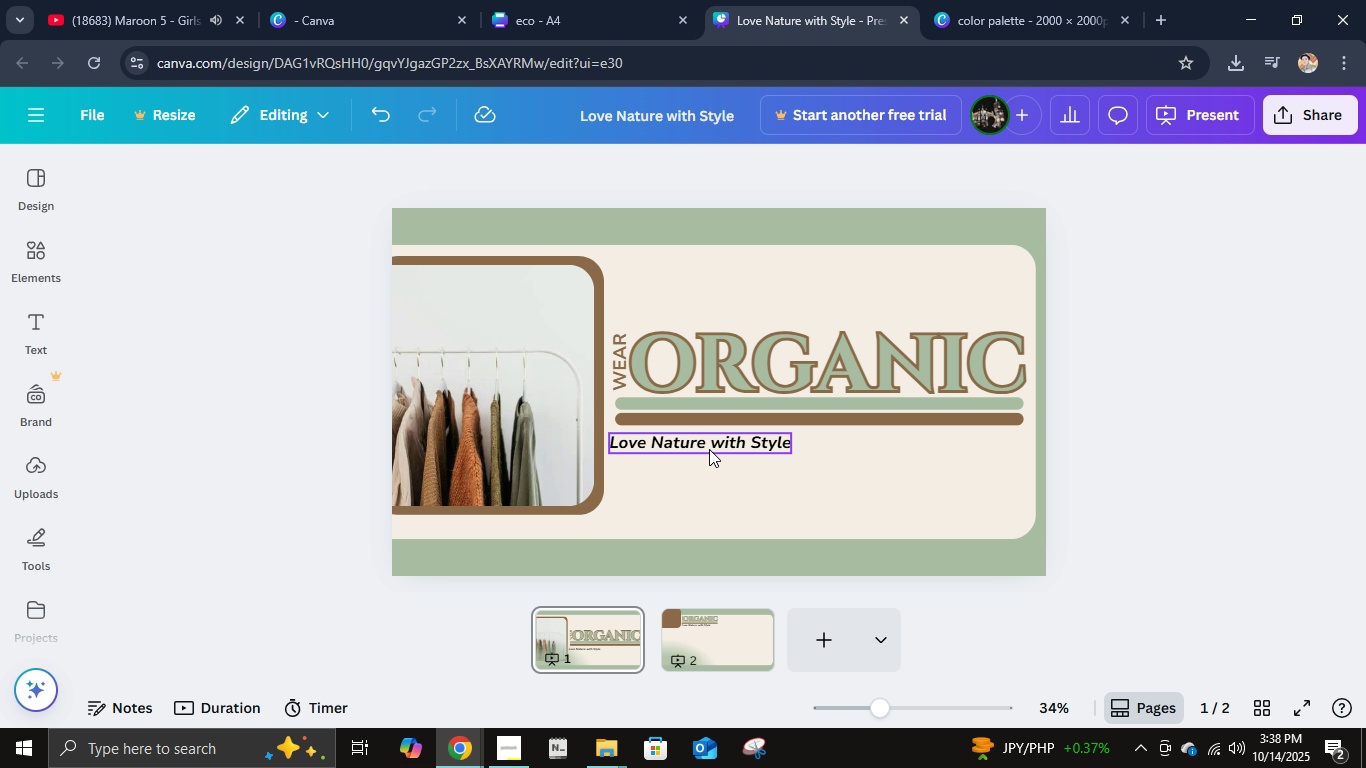 
scroll: coordinate [826, 440], scroll_direction: down, amount: 2.0
 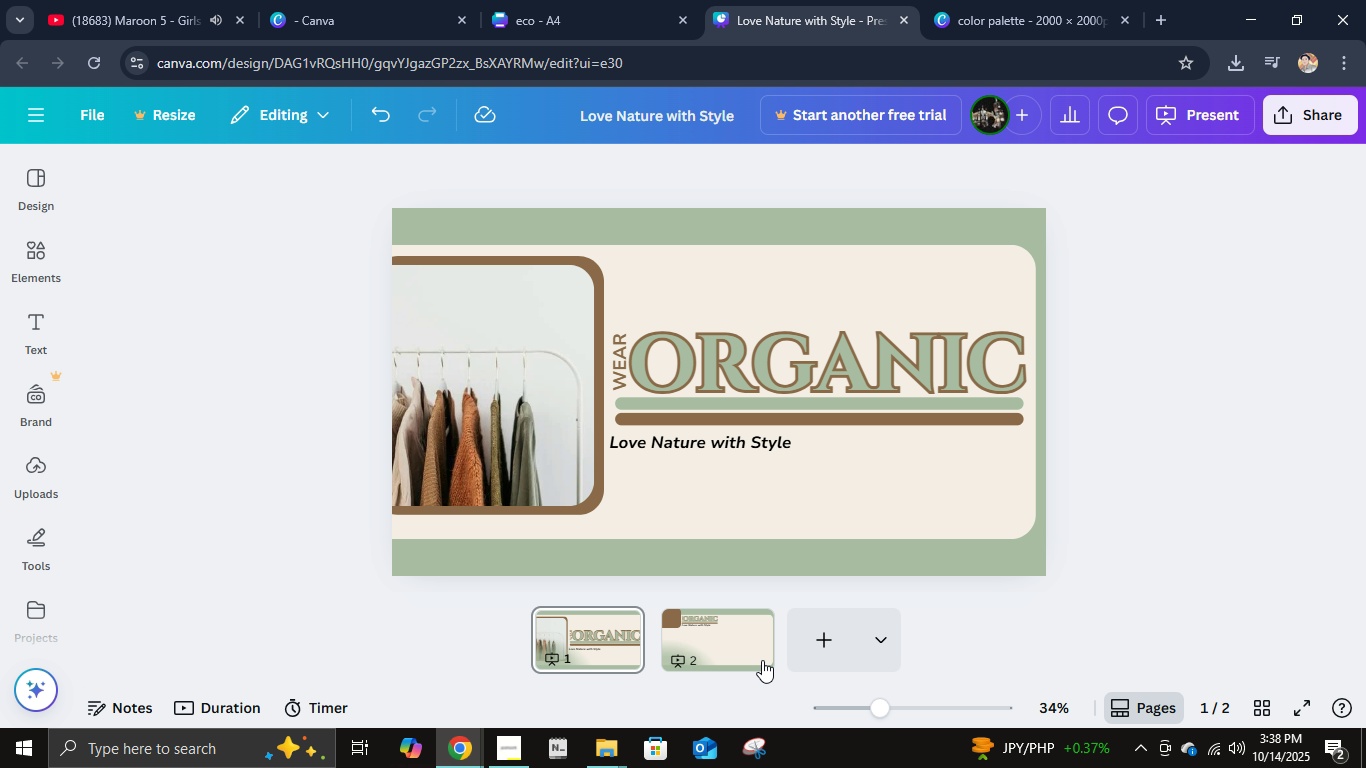 
left_click([737, 639])
 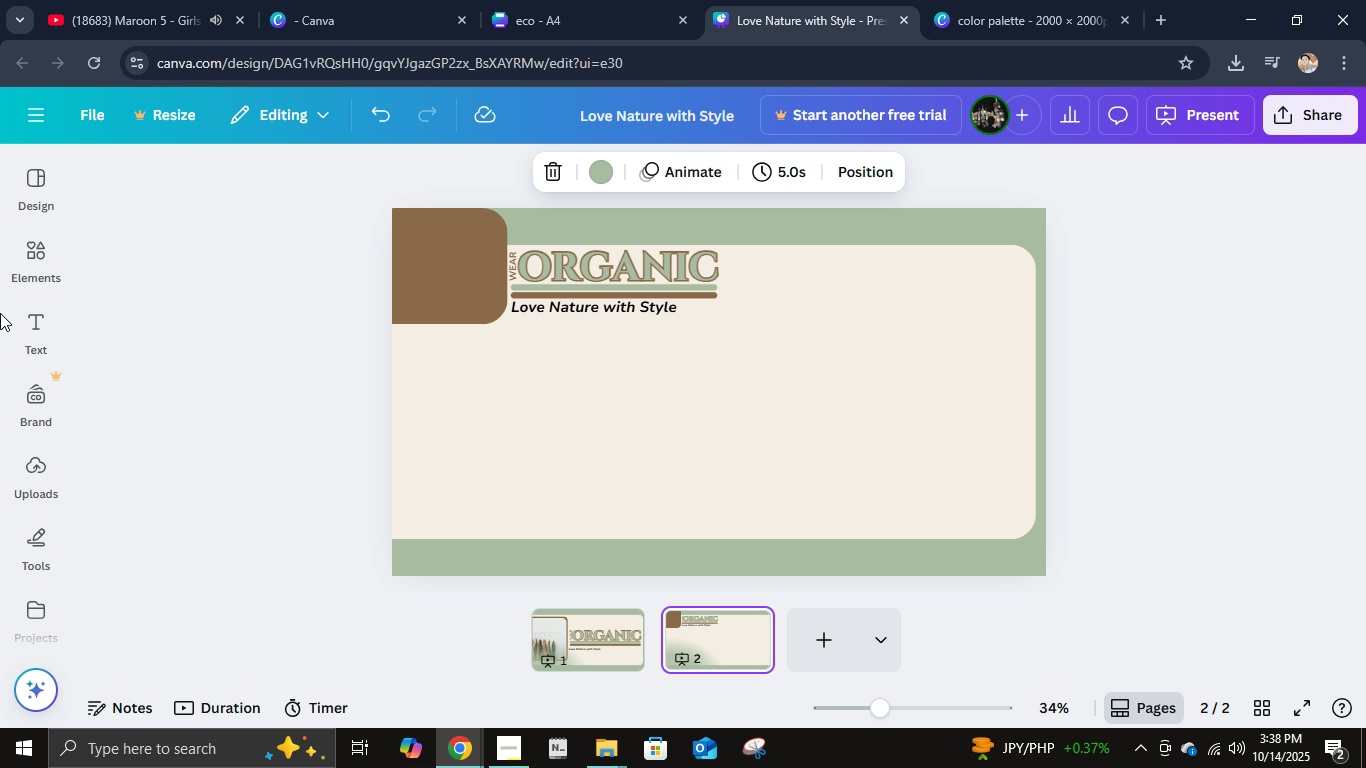 
left_click([28, 247])
 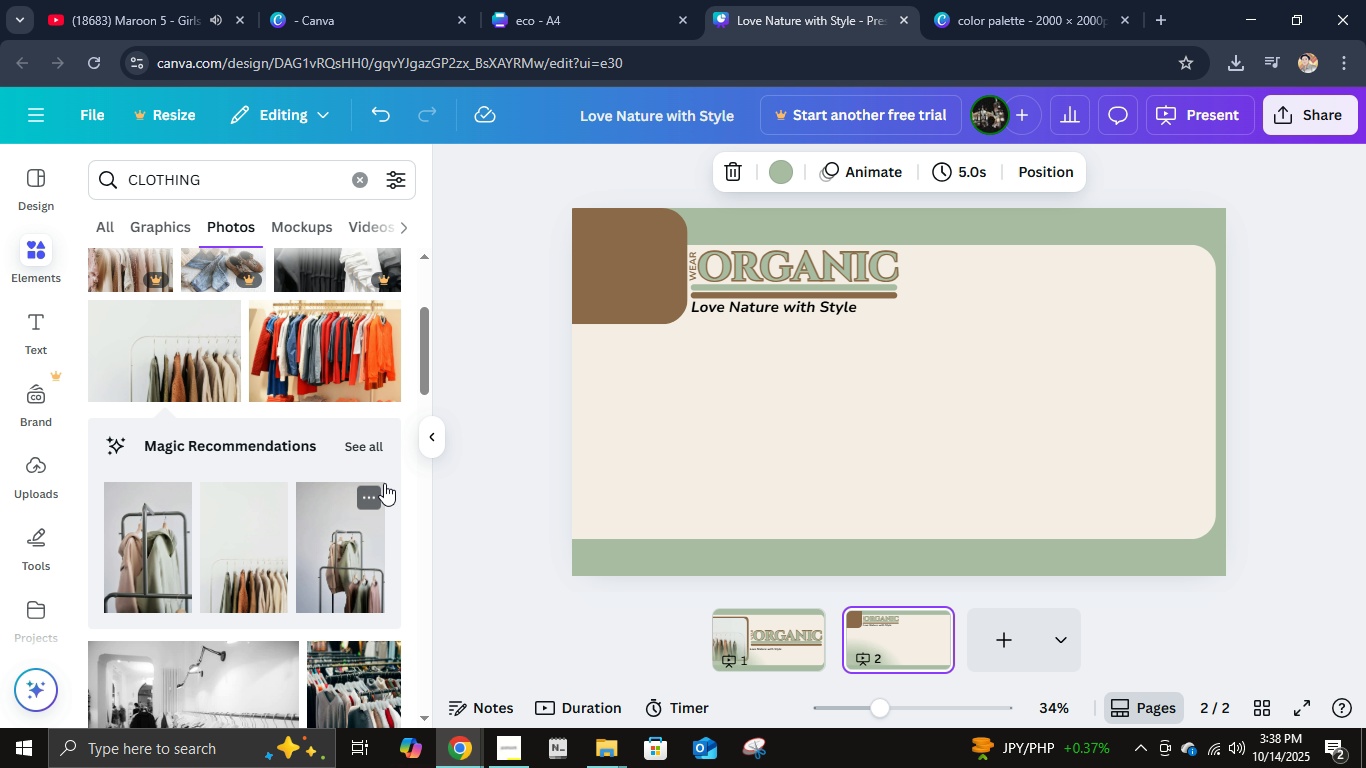 
scroll: coordinate [392, 489], scroll_direction: down, amount: 4.0
 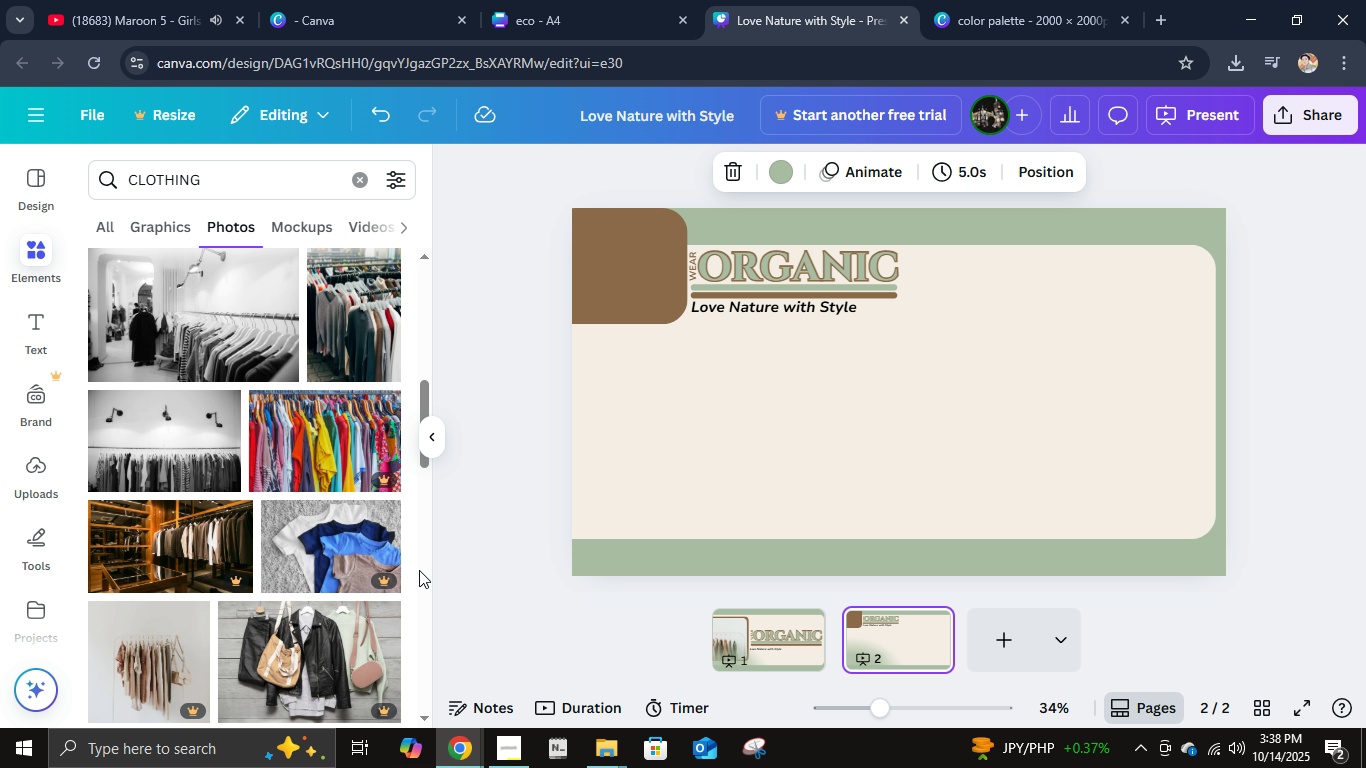 
left_click([970, 410])
 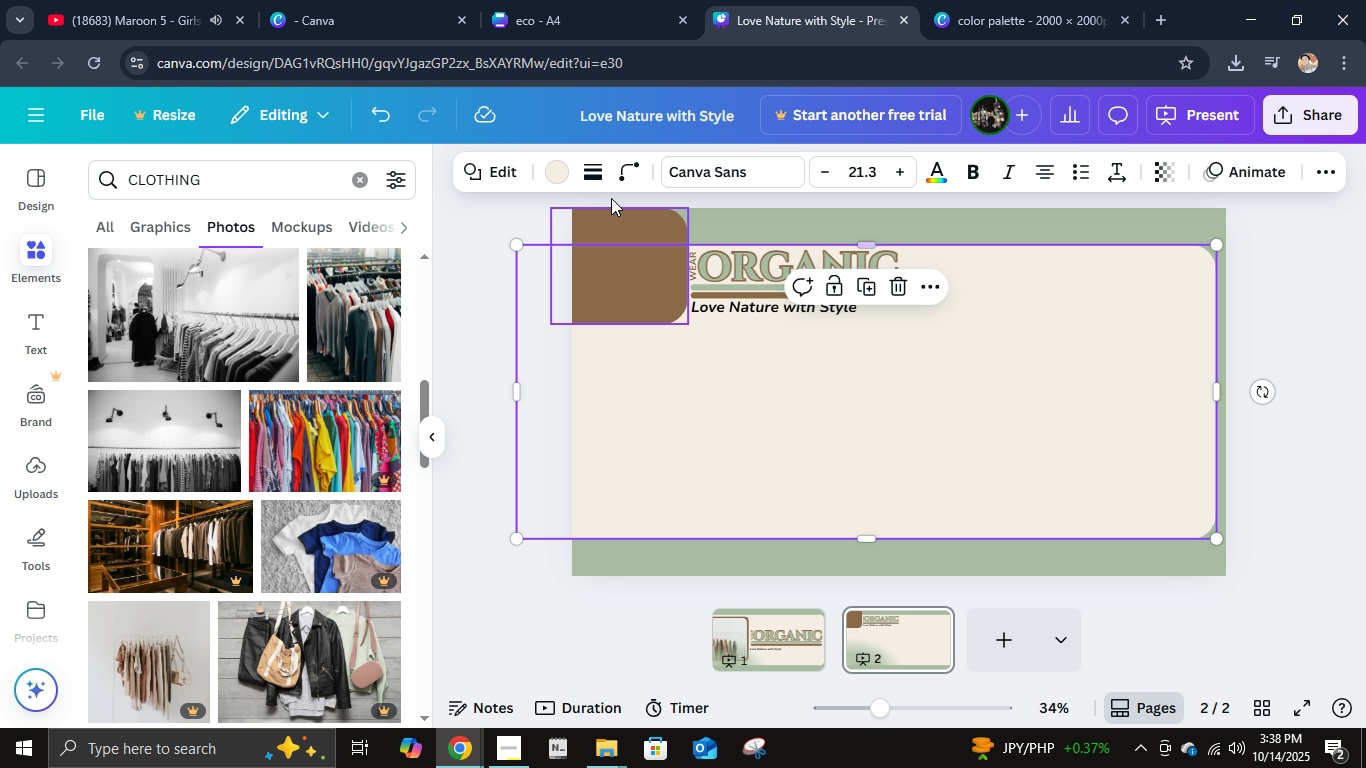 
wait(5.07)
 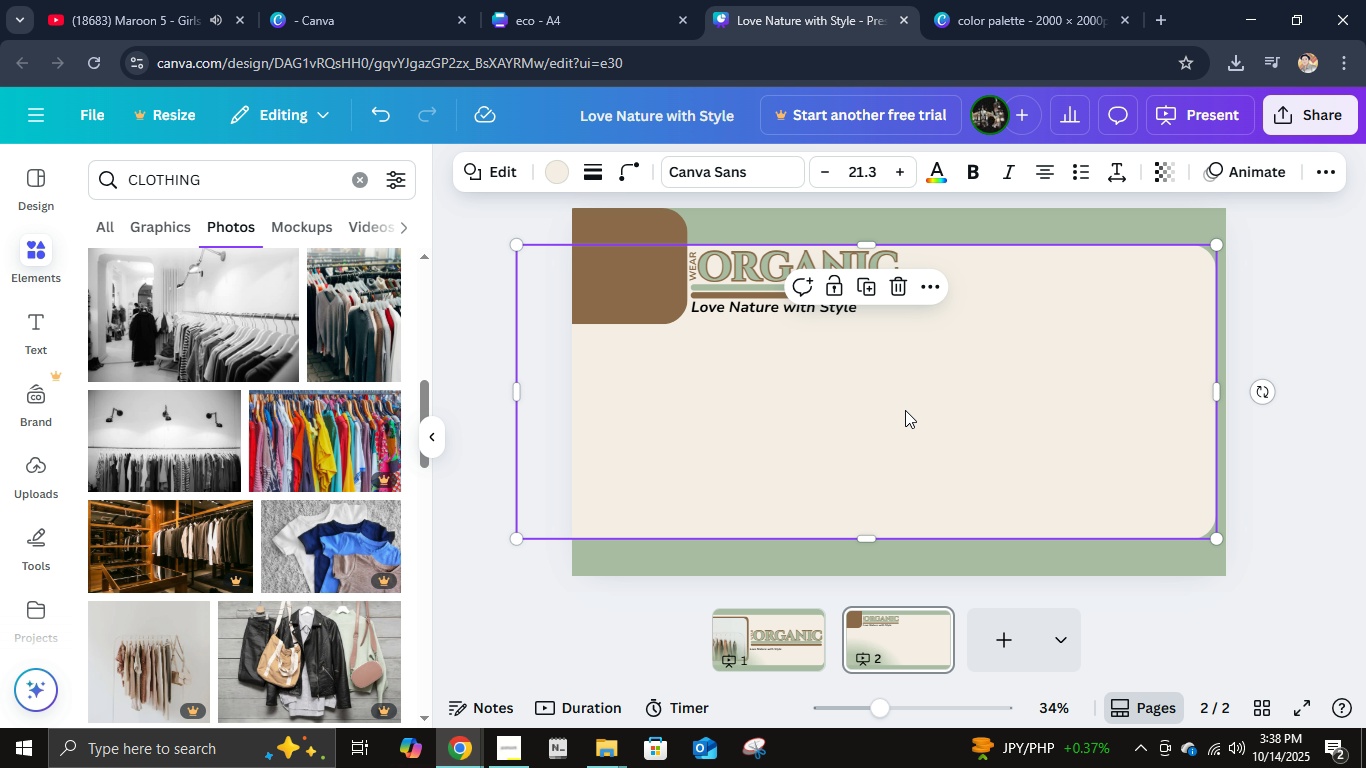 
left_click([1125, 180])
 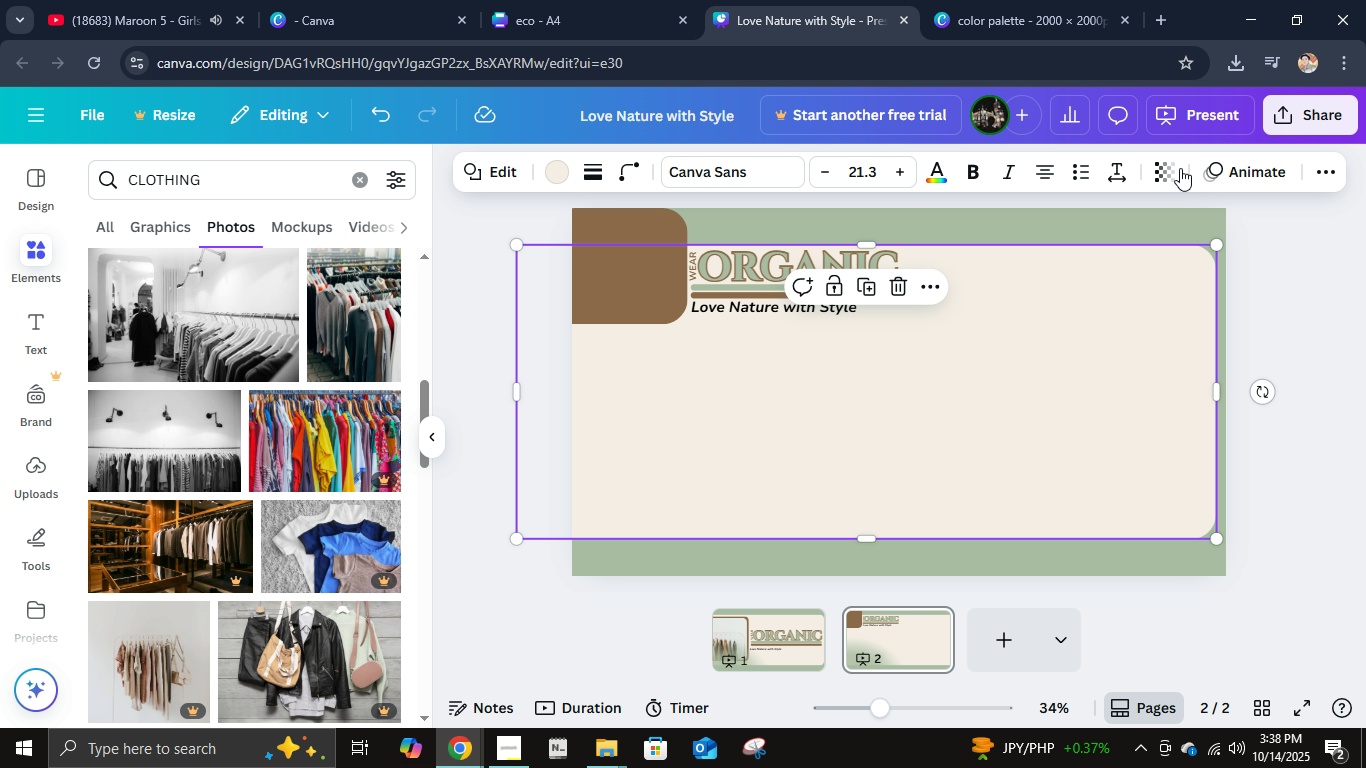 
double_click([1180, 168])
 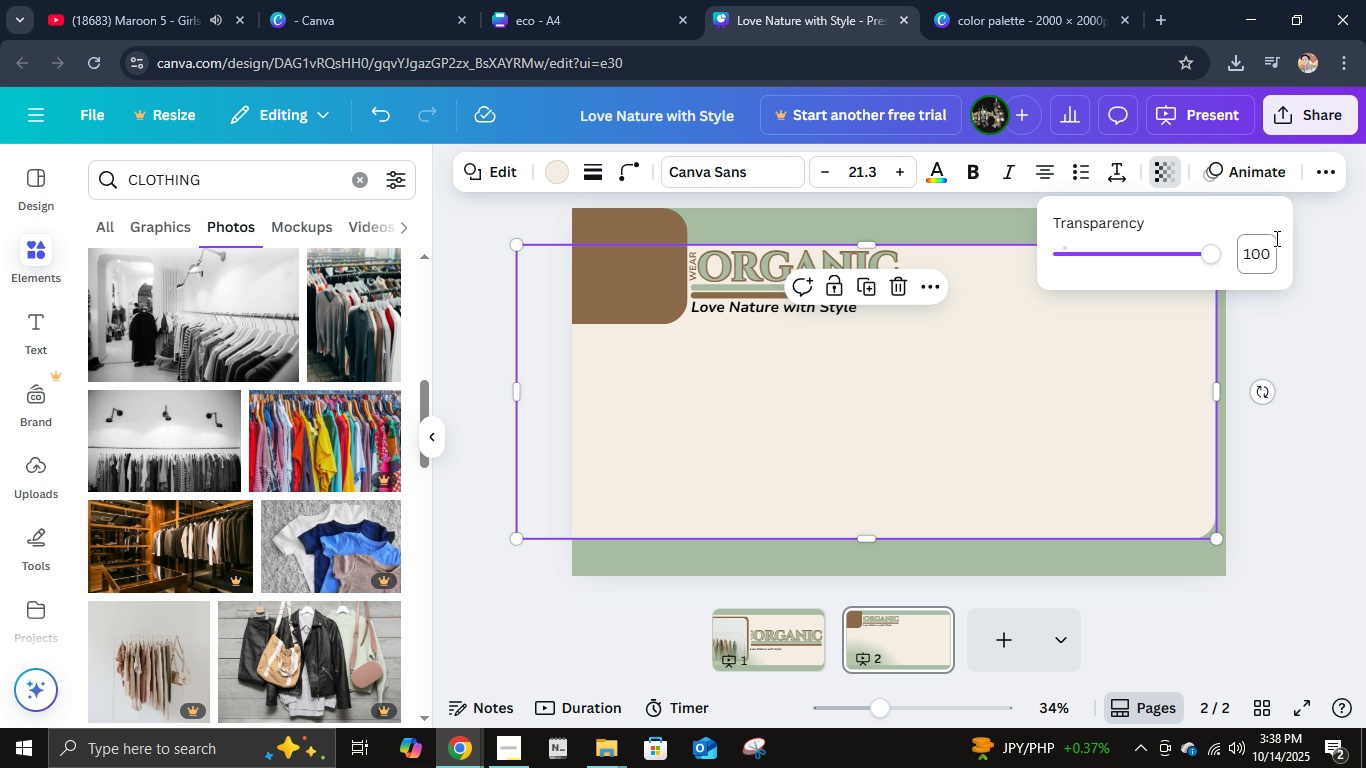 
left_click([1275, 238])
 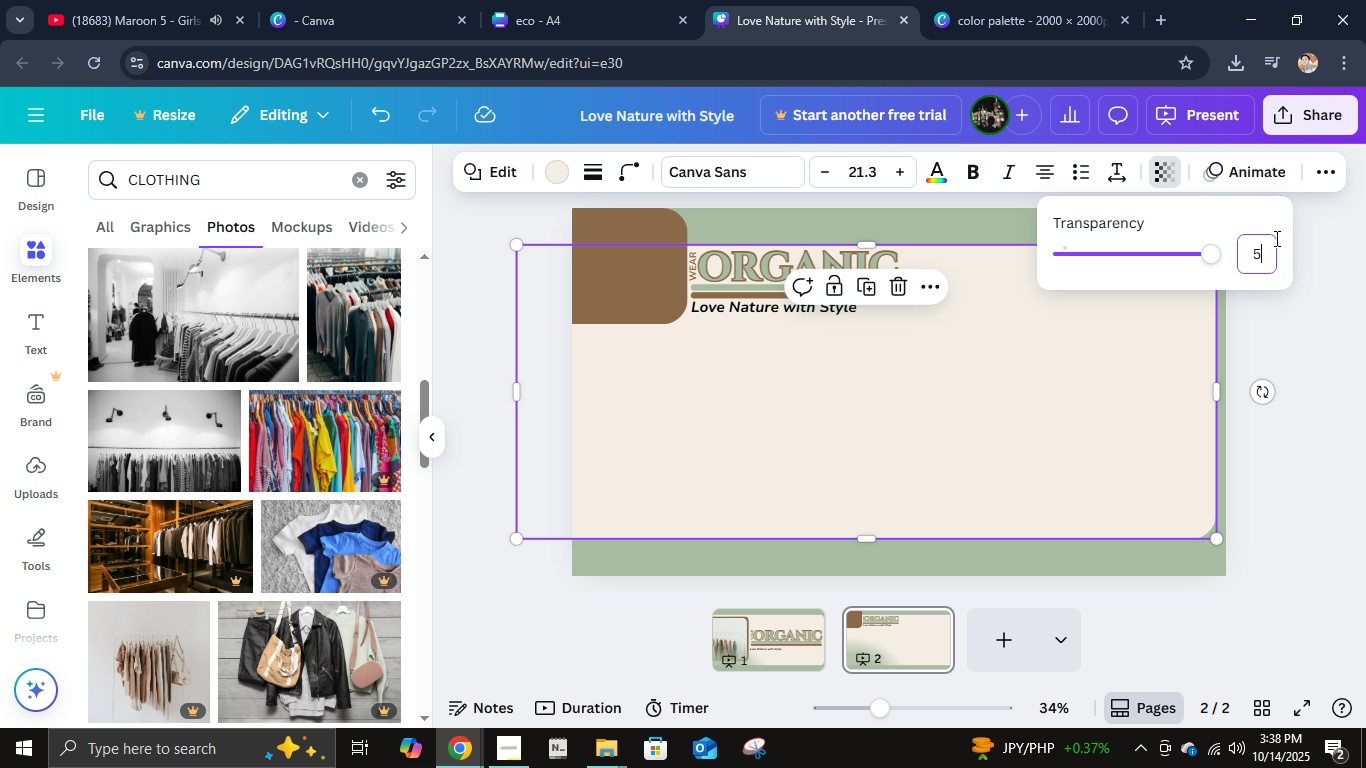 
key(Numpad5)
 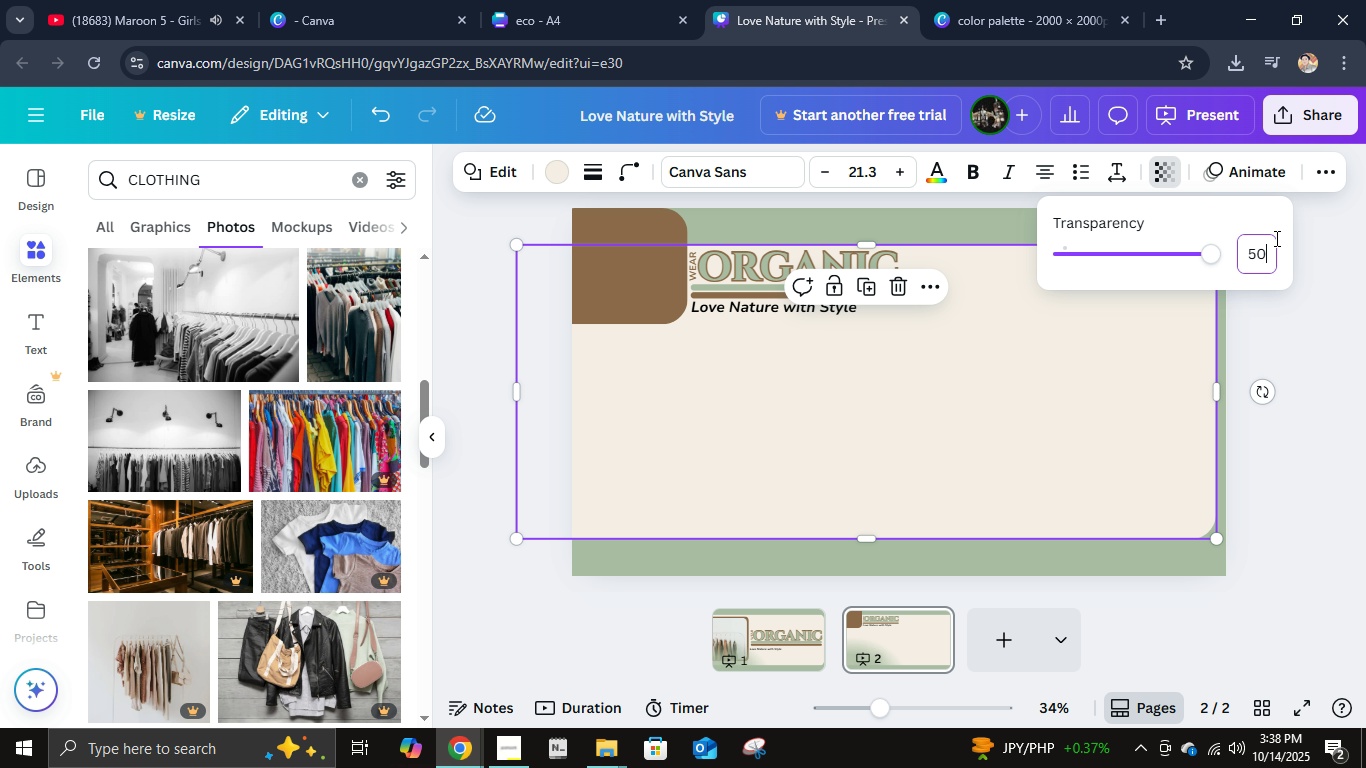 
key(Numpad0)
 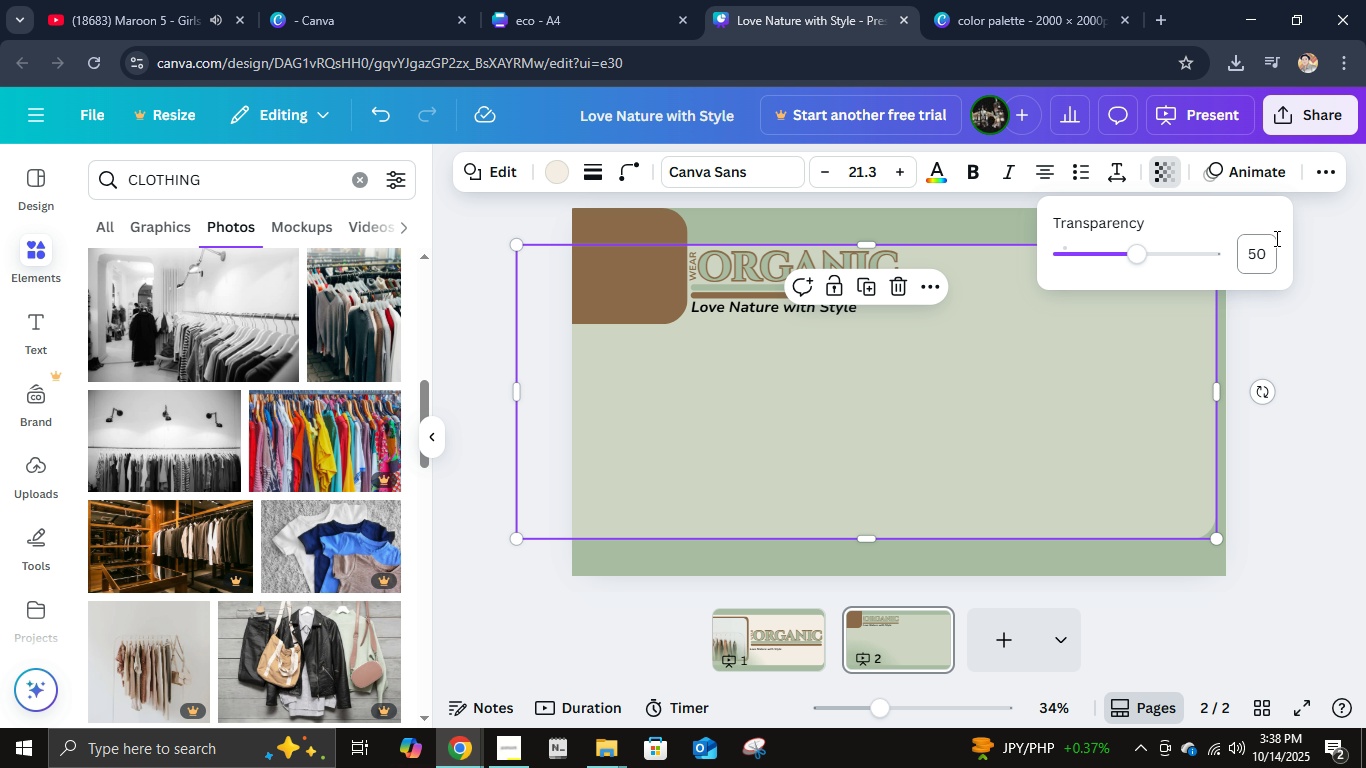 
key(NumpadEnter)
 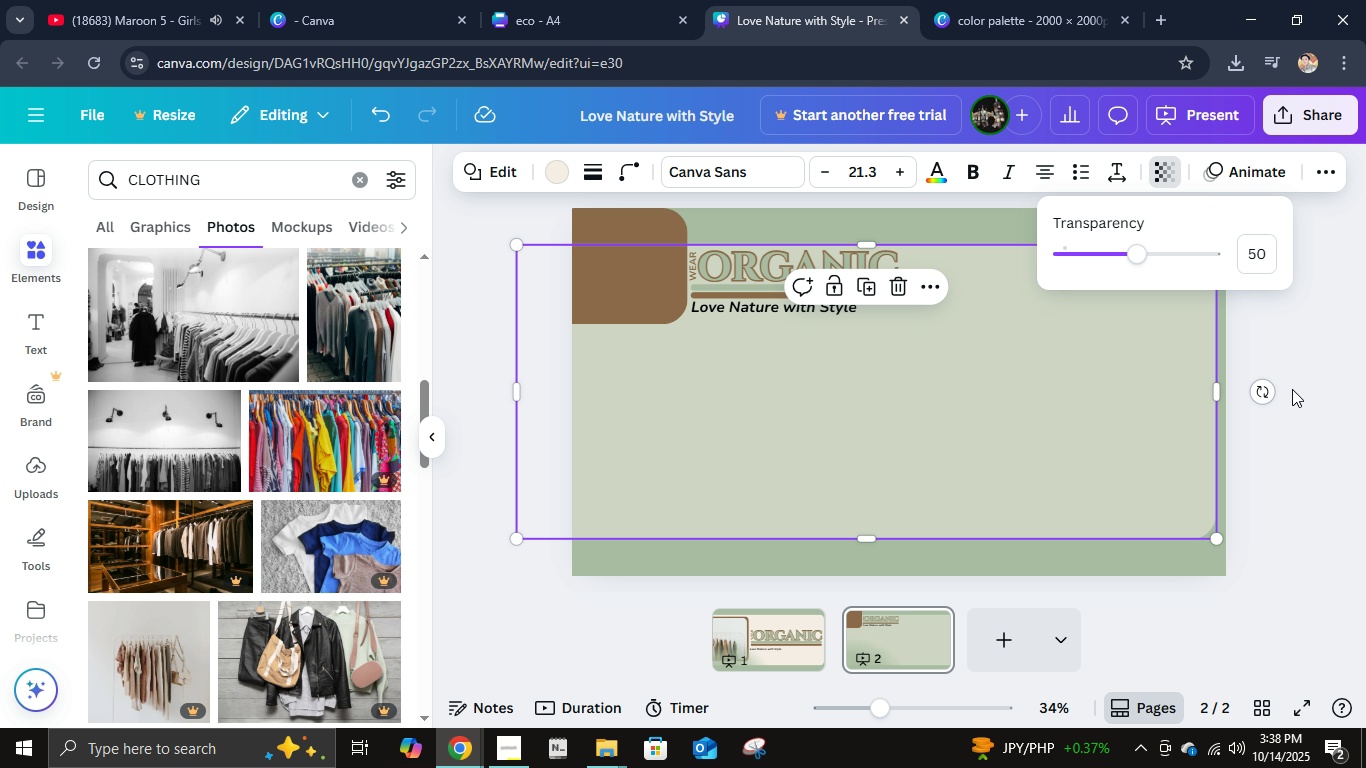 
key(Control+ControlLeft)
 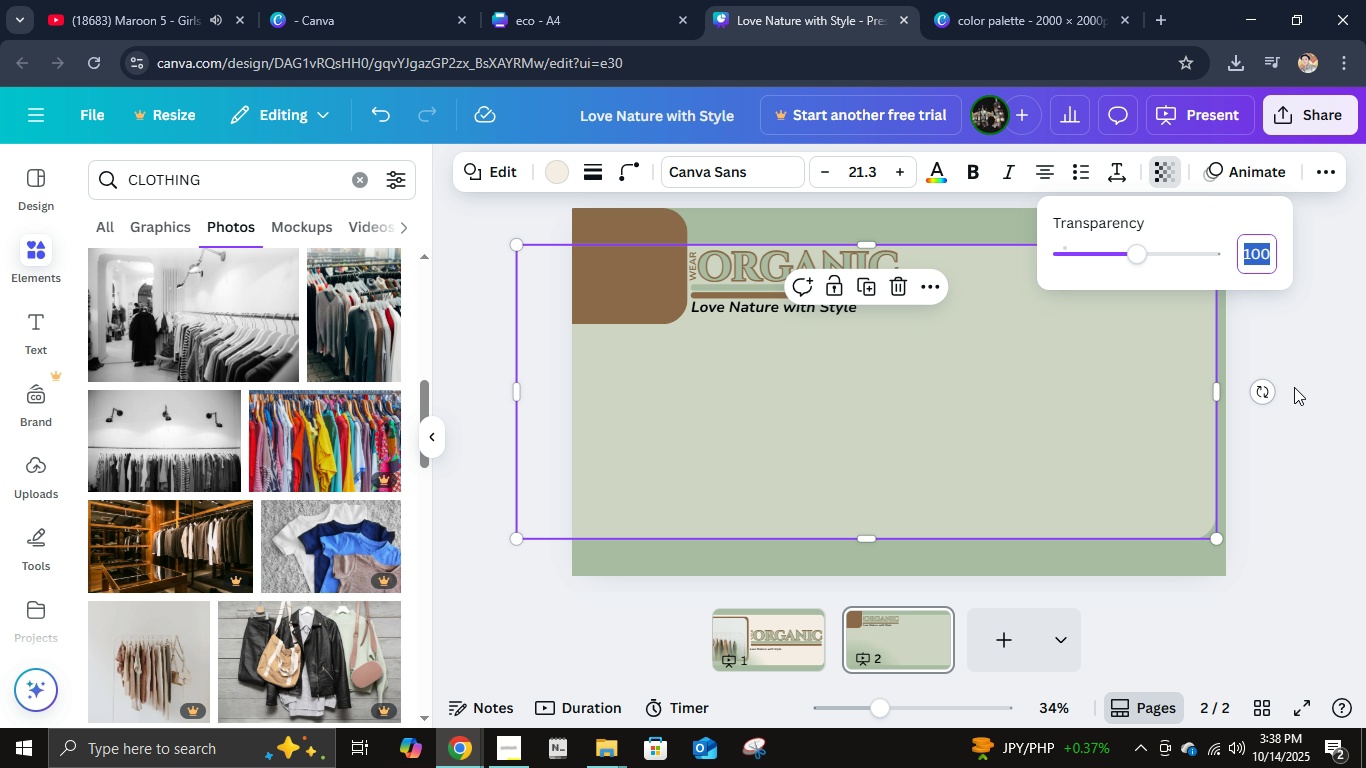 
key(Control+Z)
 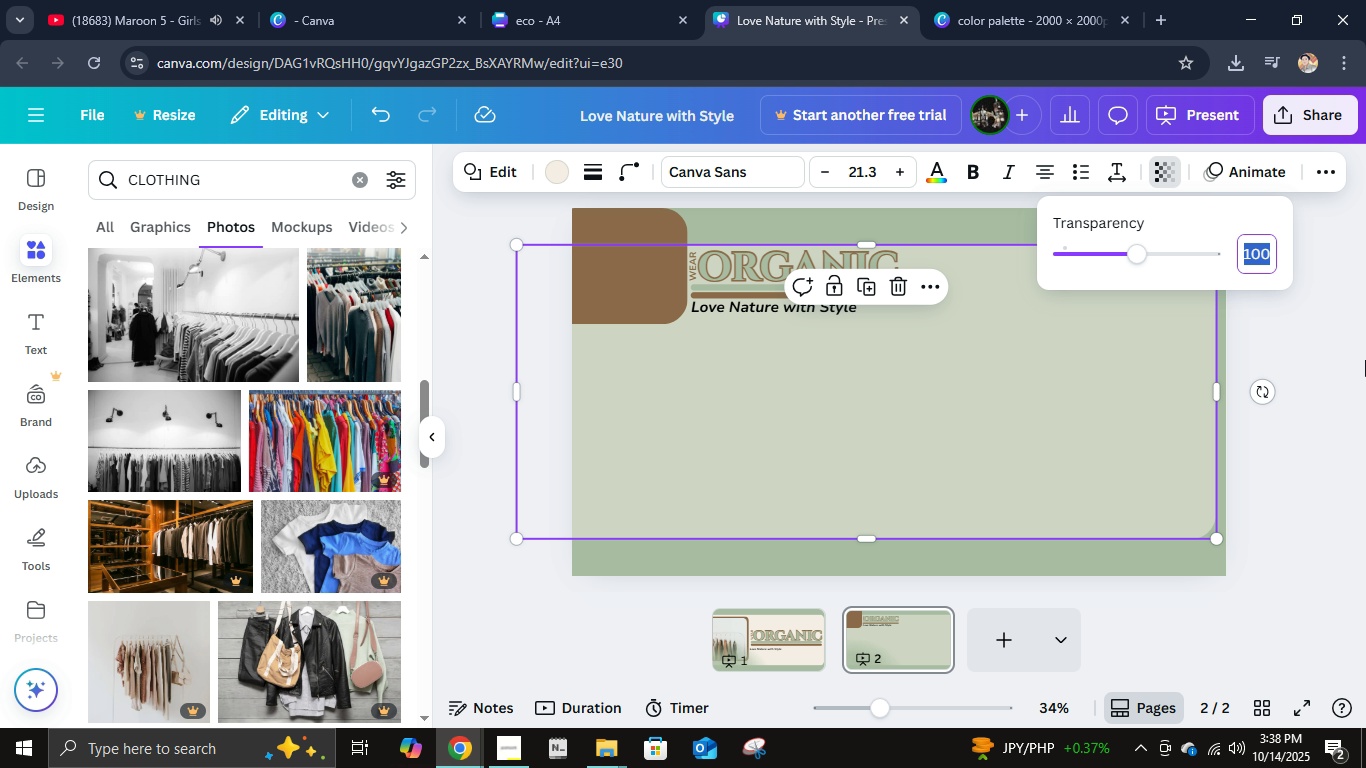 
left_click([1365, 360])
 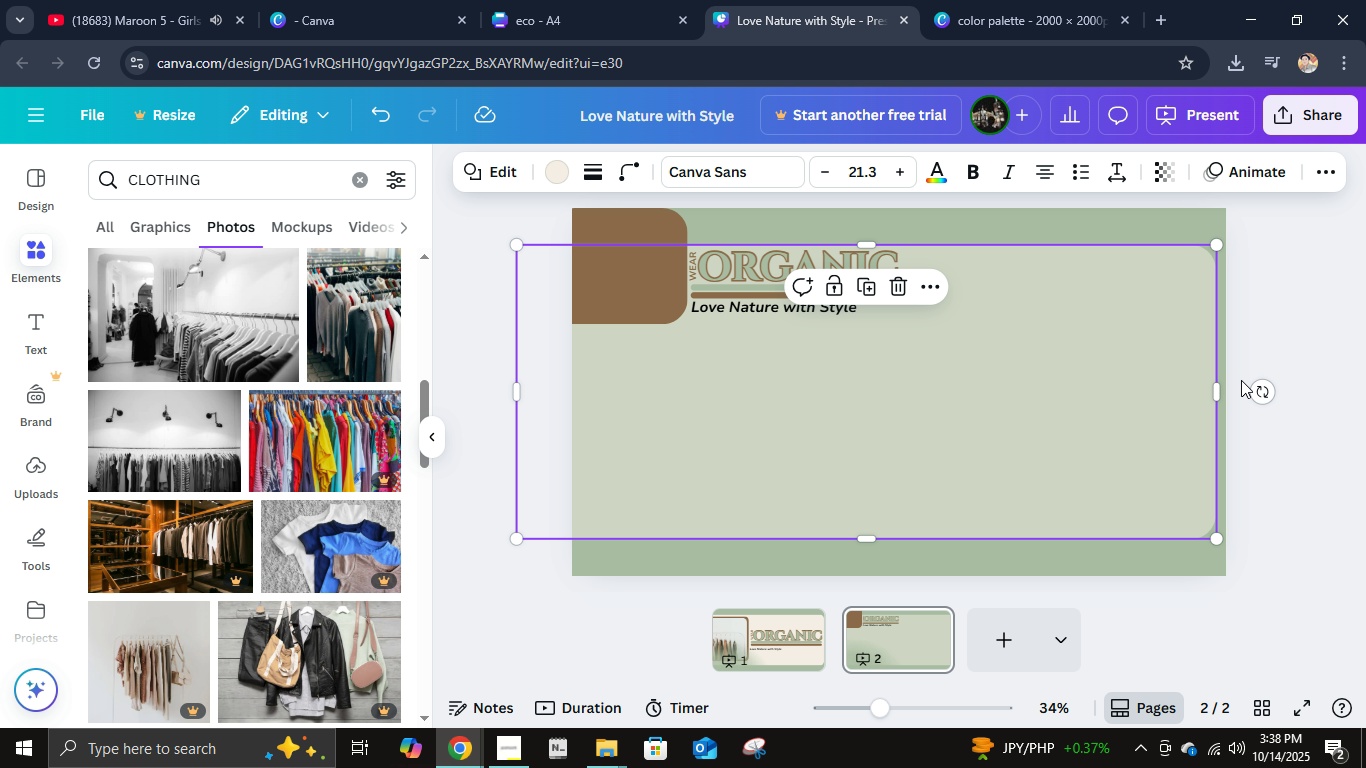 
left_click([1272, 308])
 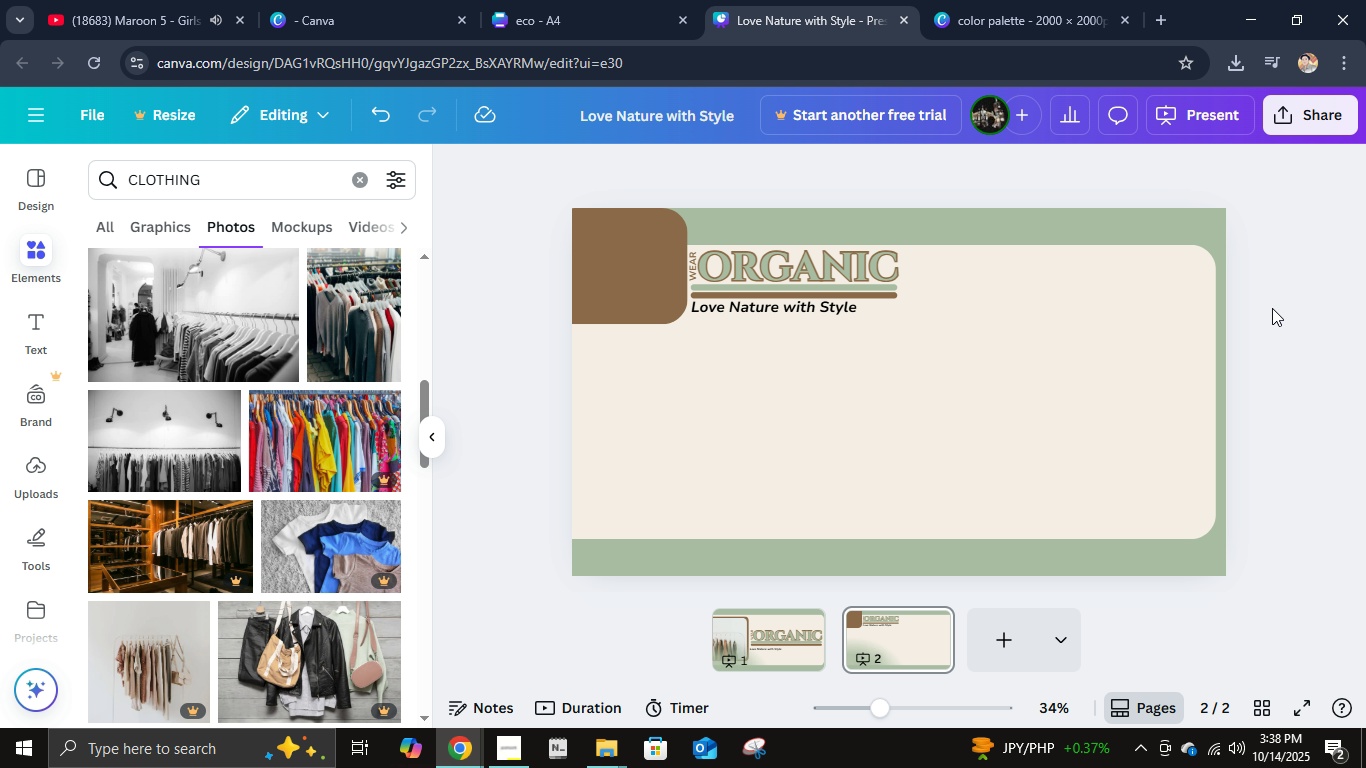 
key(Control+Z)
 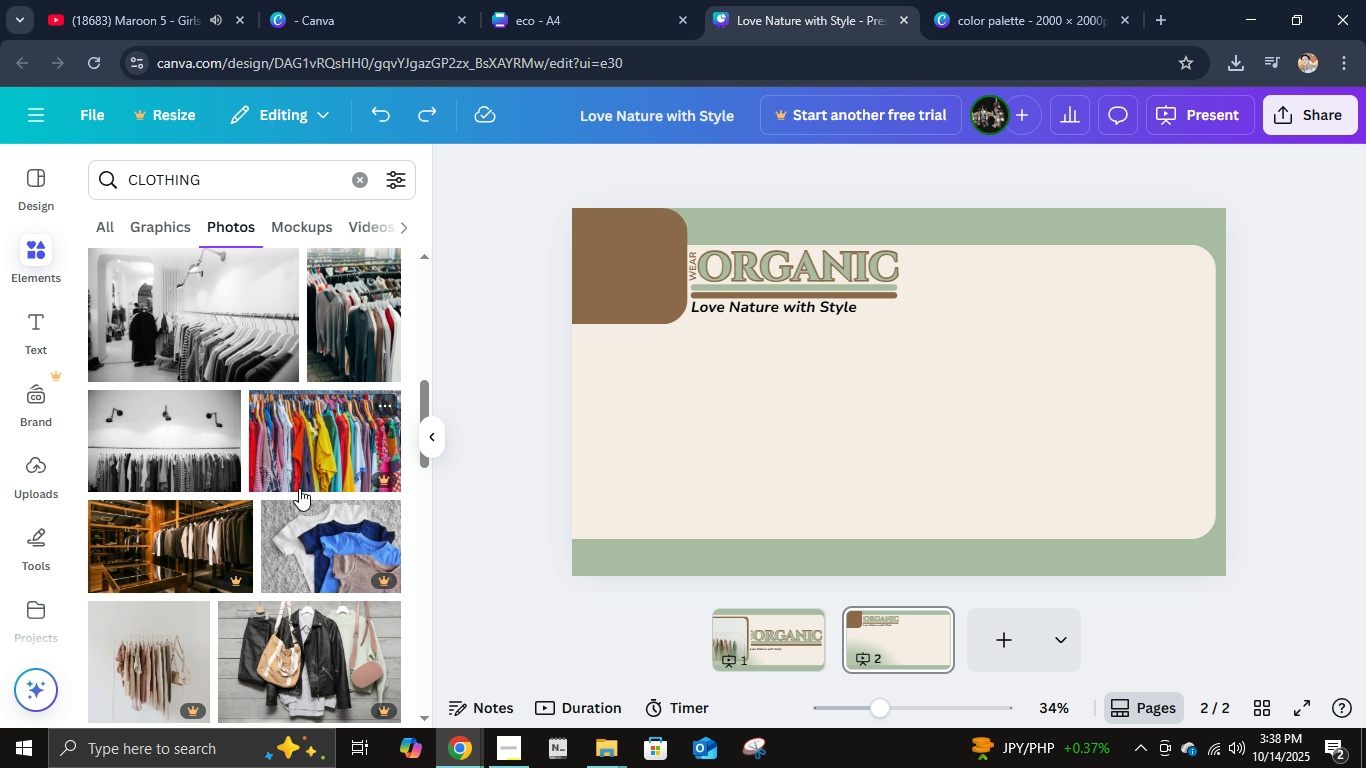 
scroll: coordinate [302, 584], scroll_direction: down, amount: 19.0
 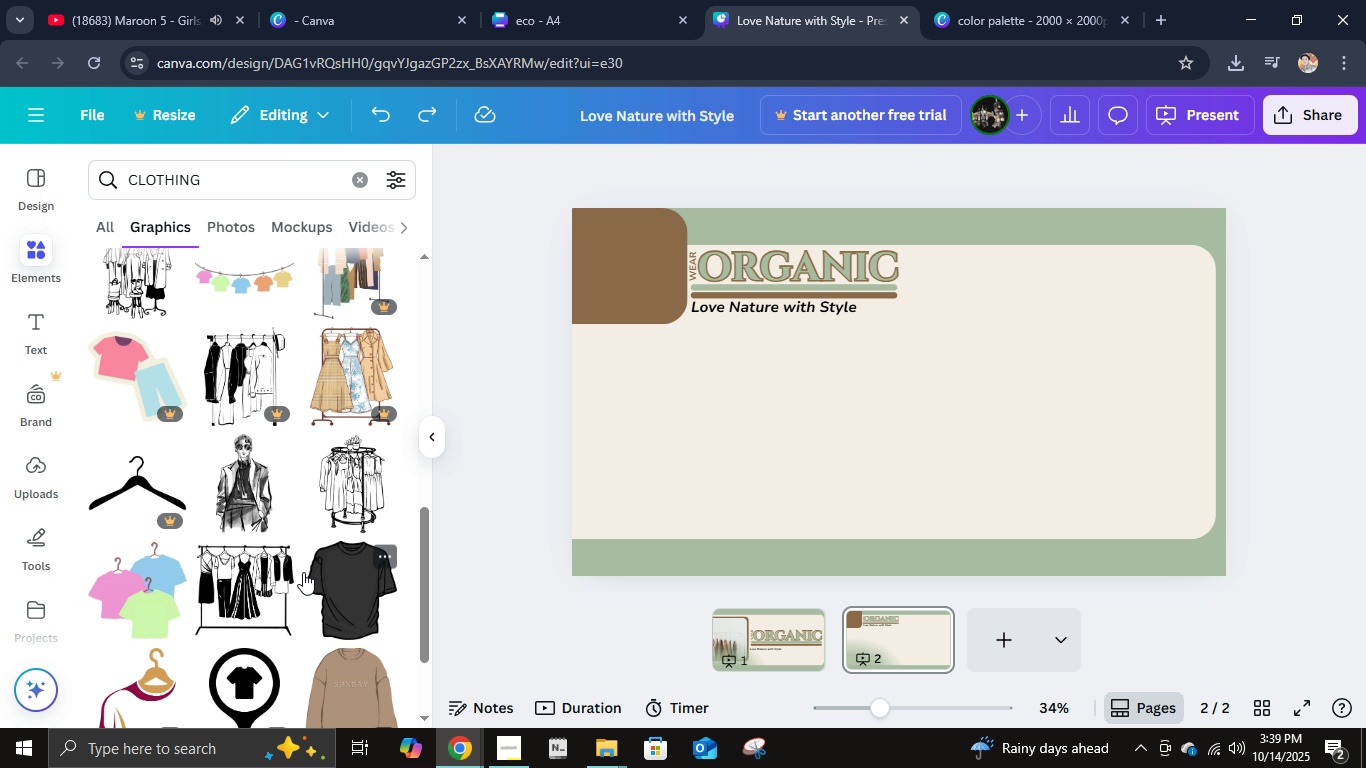 
scroll: coordinate [297, 568], scroll_direction: down, amount: 8.0
 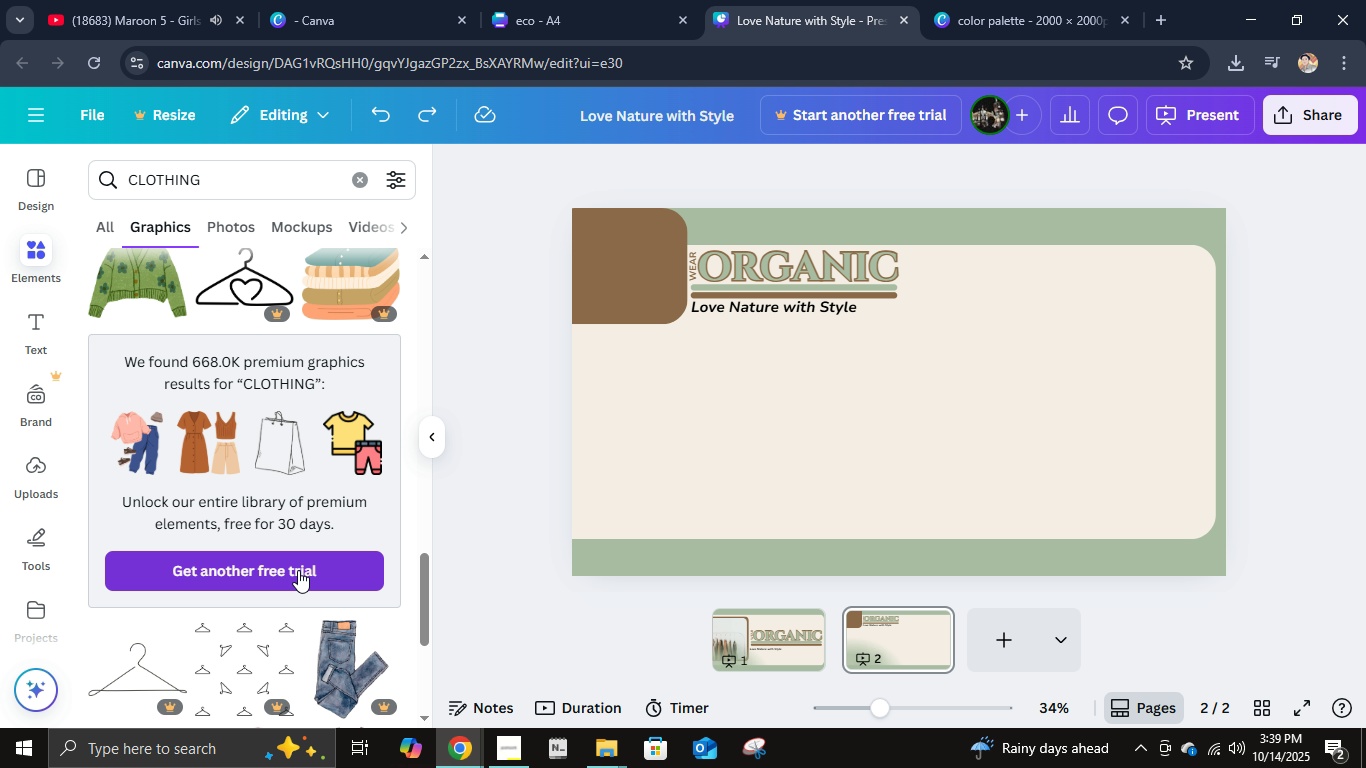 
mouse_move([321, 574])
 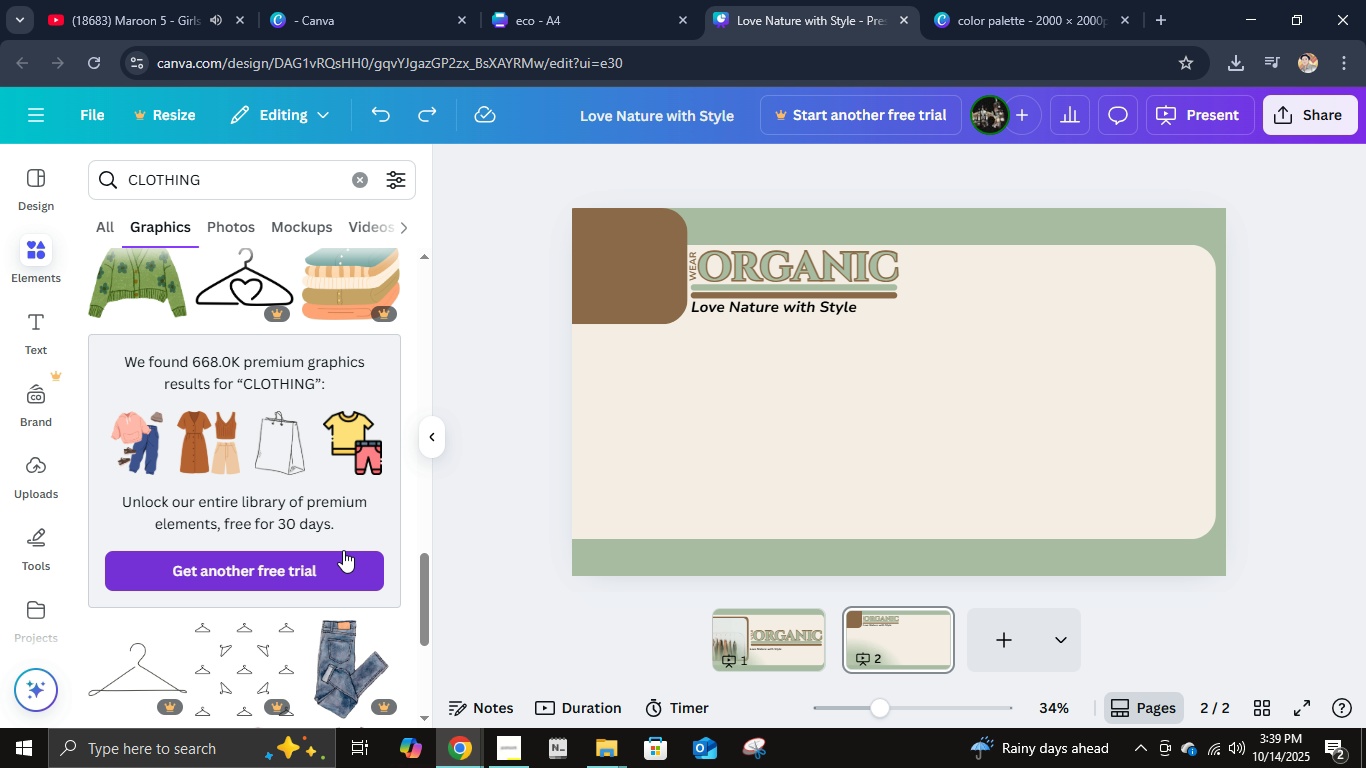 
key(ArrowLeft)
 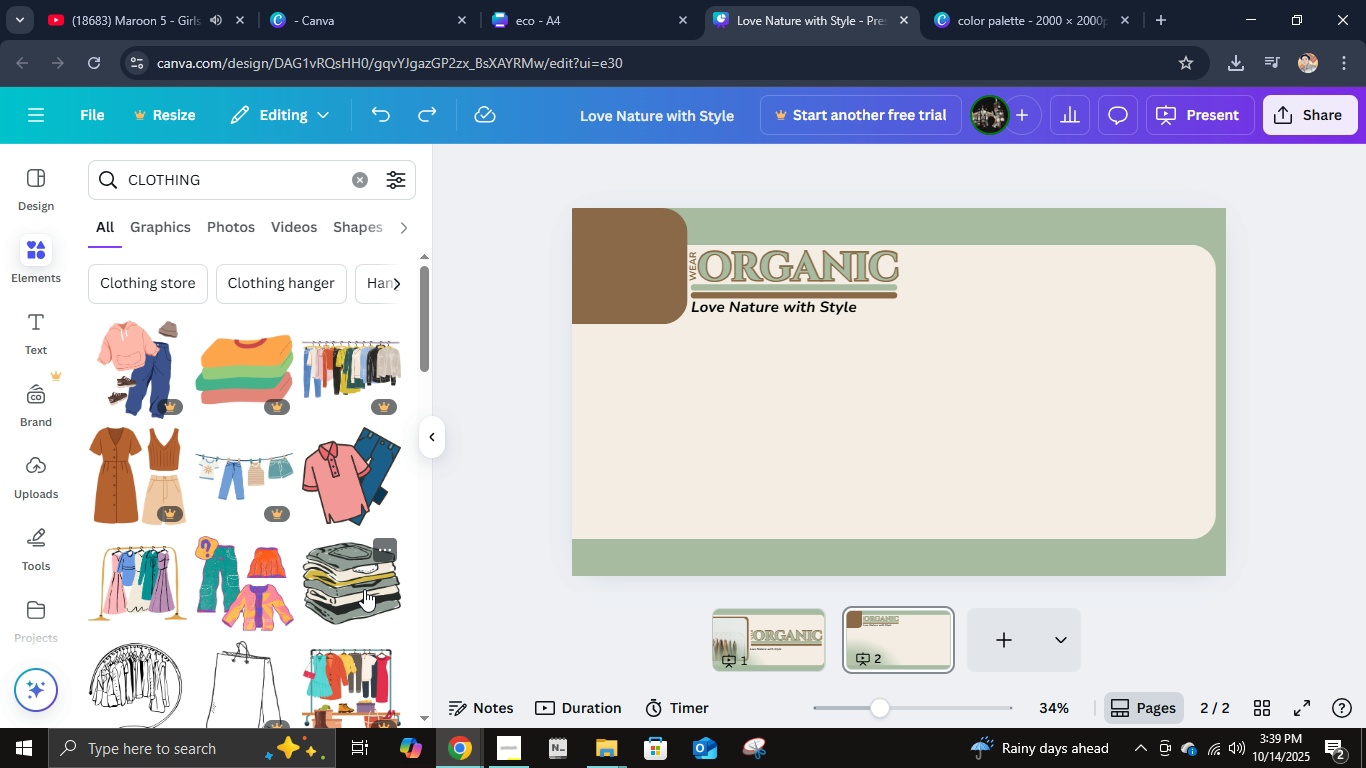 
scroll: coordinate [364, 589], scroll_direction: down, amount: 1.0
 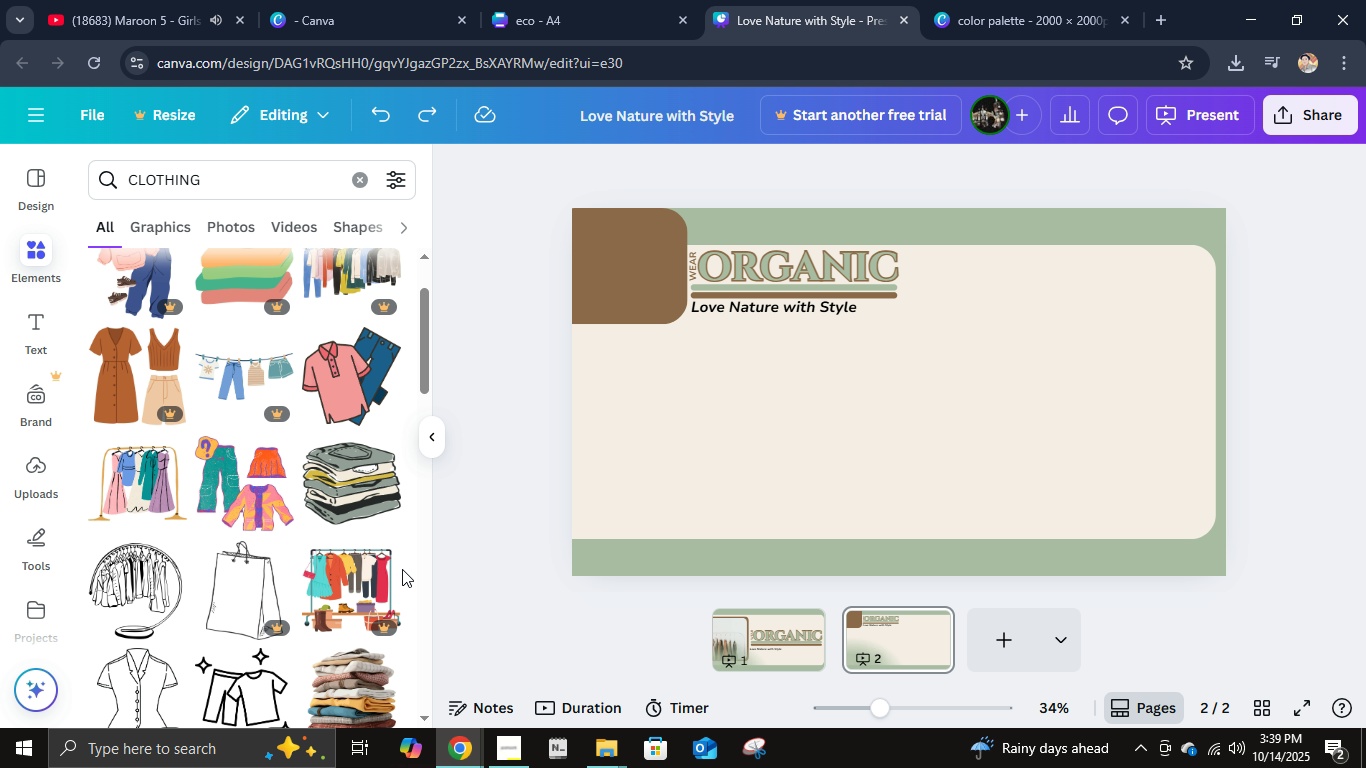 
left_click([380, 485])
 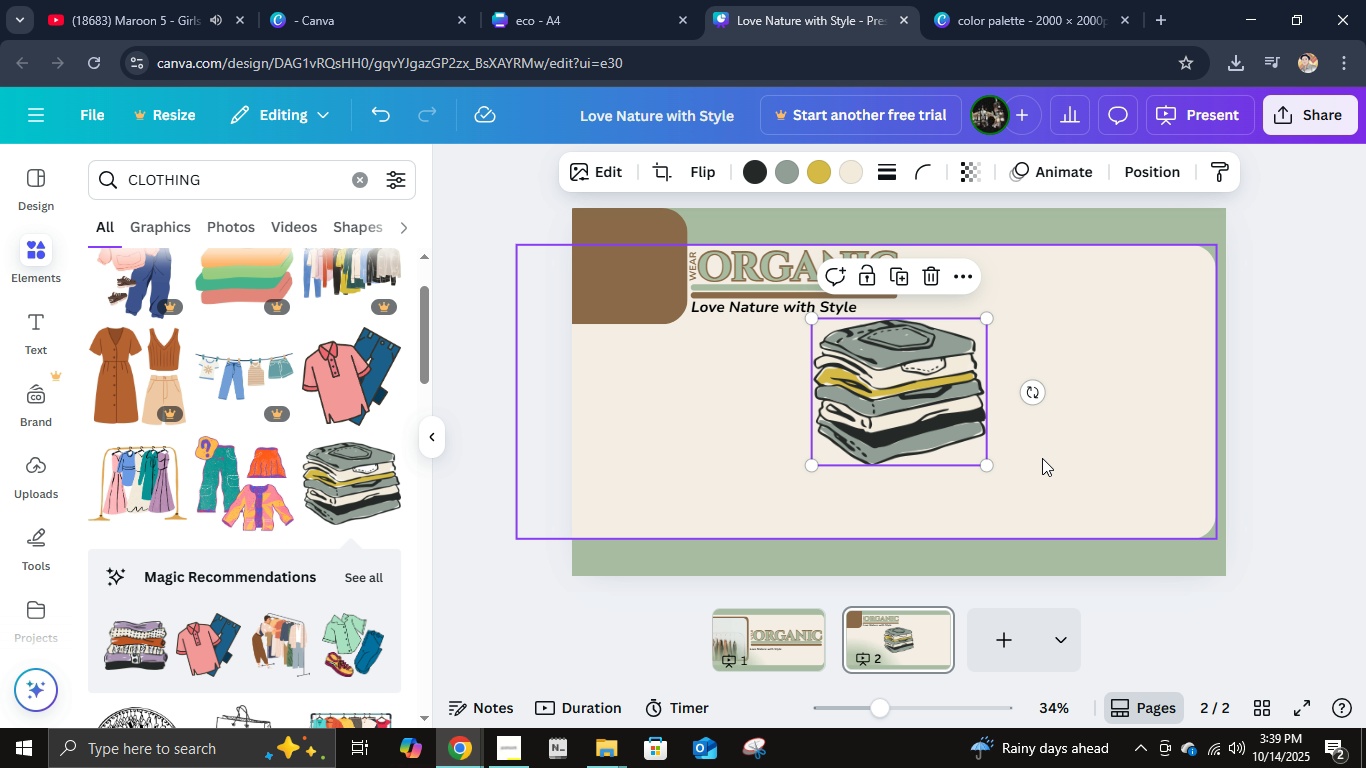 
left_click([1247, 406])
 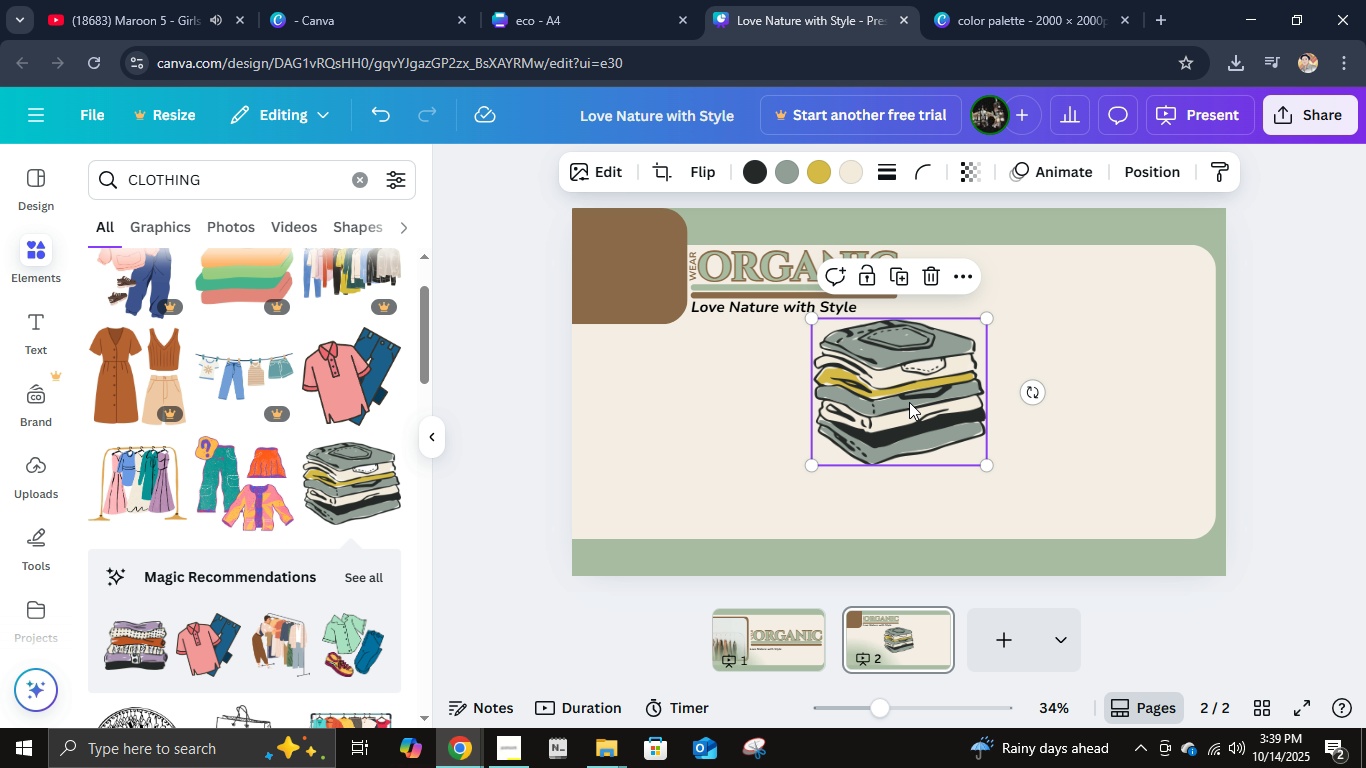 
left_click_drag(start_coordinate=[913, 401], to_coordinate=[661, 474])
 